 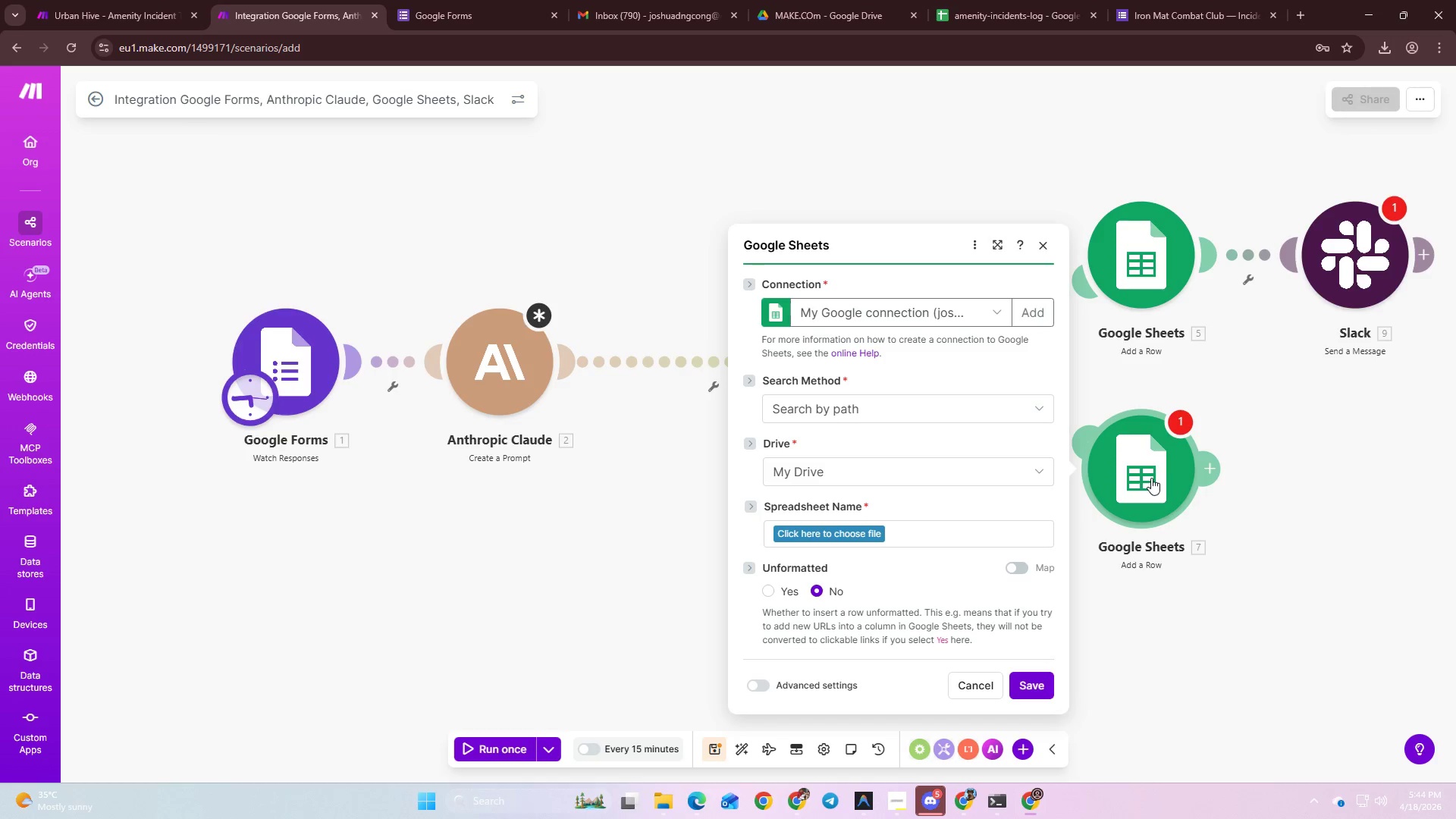 
left_click([944, 405])
 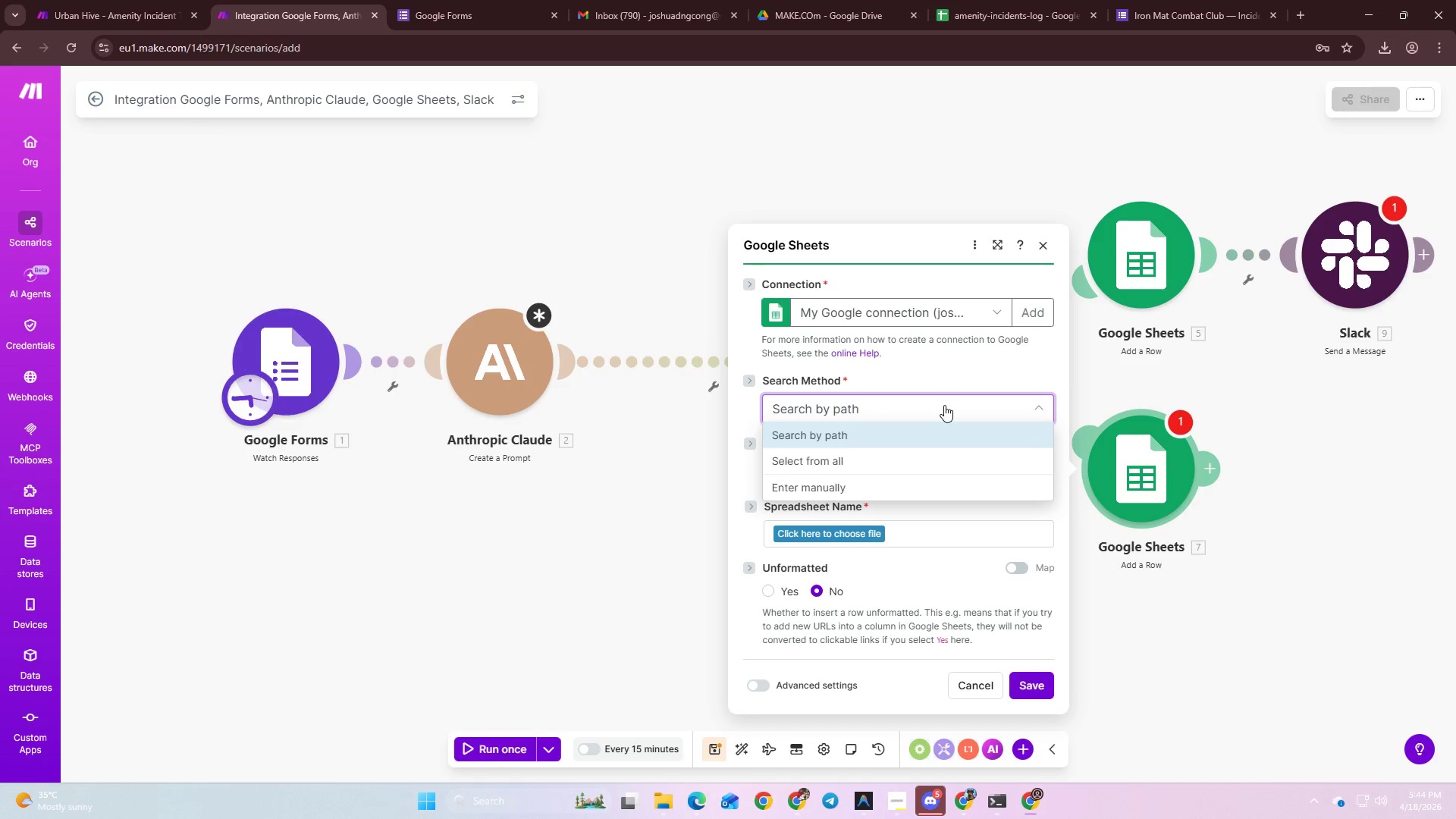 
left_click([944, 405])
 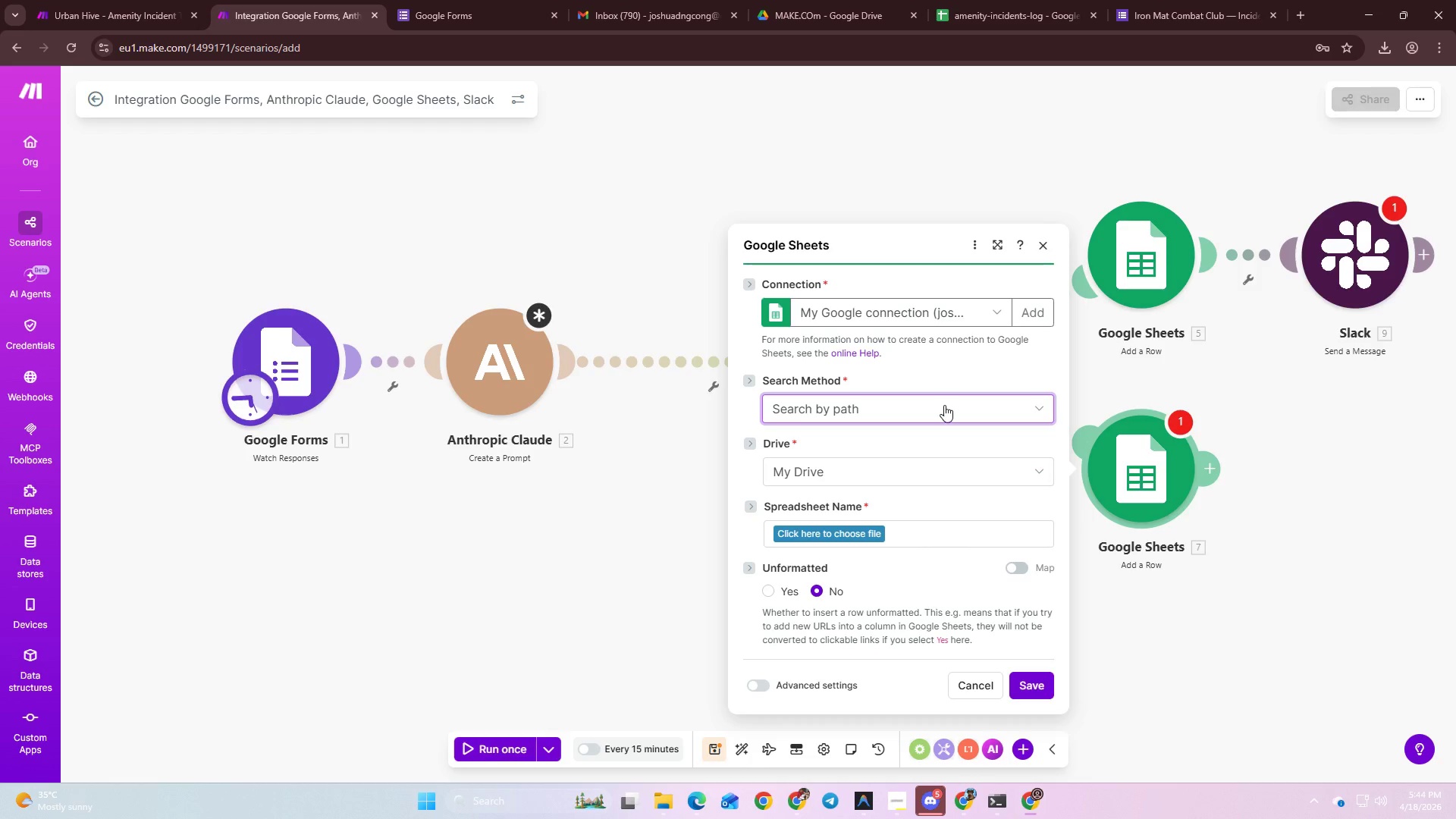 
wait(14.05)
 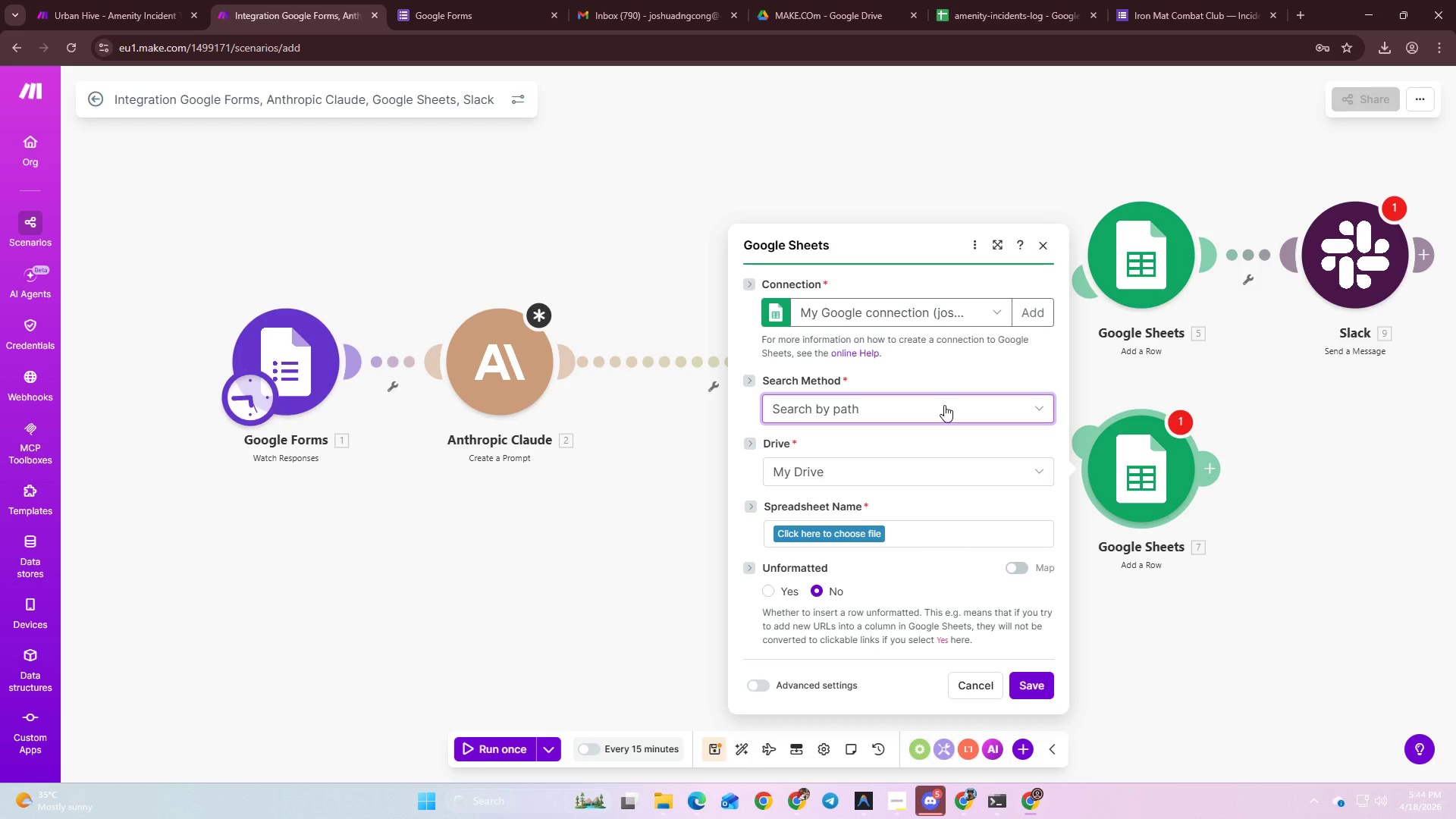 
left_click([874, 542])
 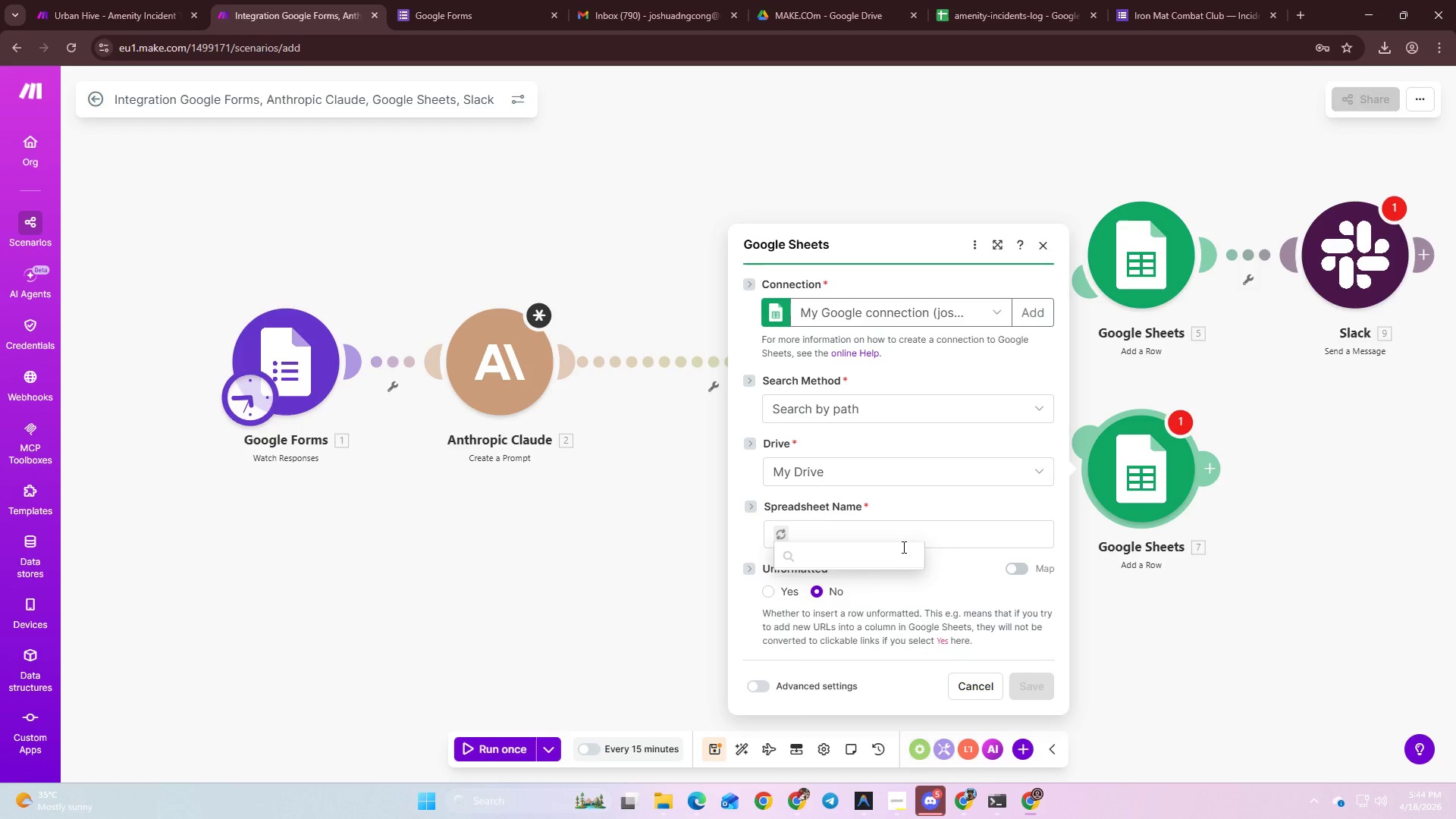 
type(MAKE)
 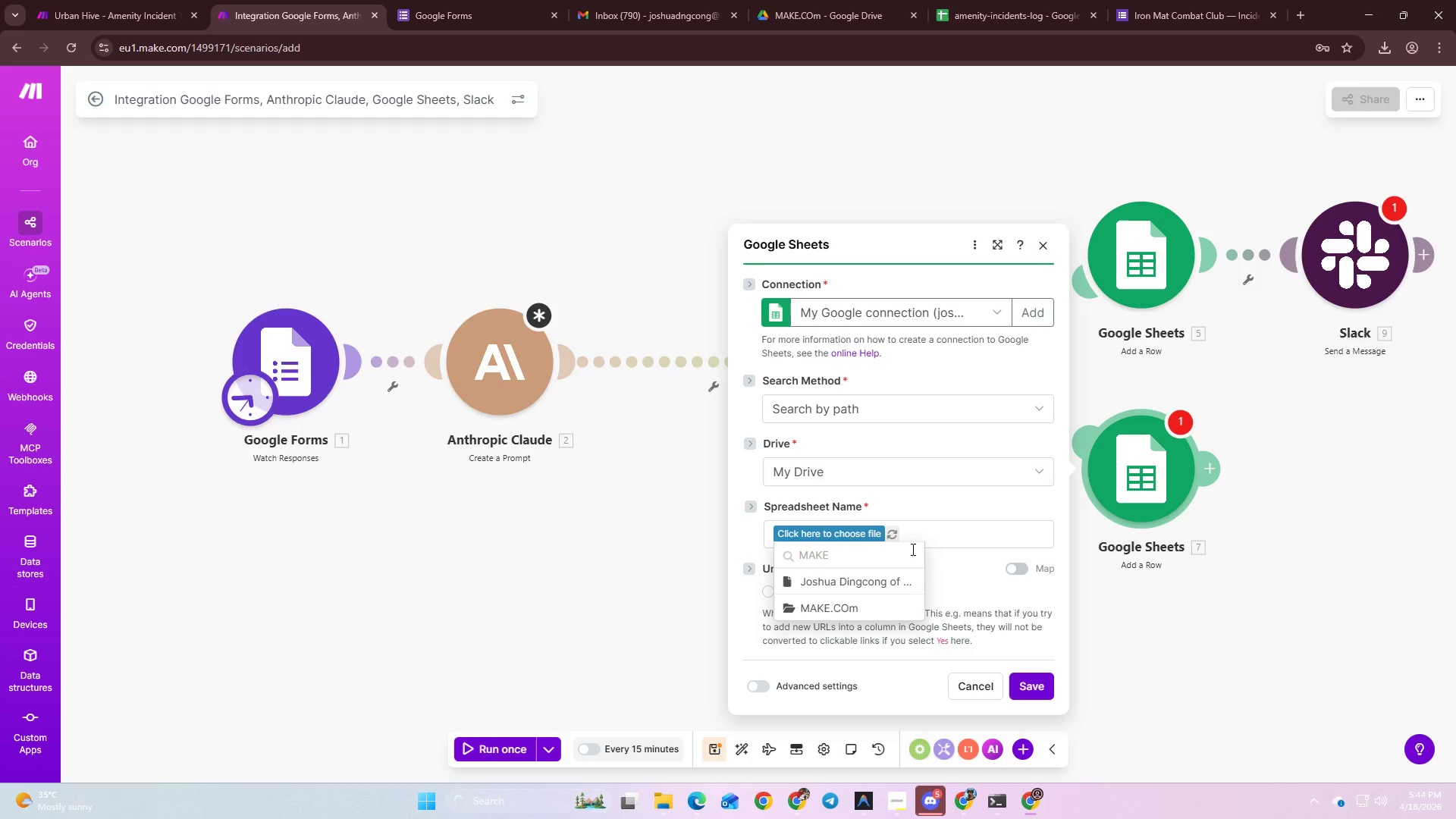 
key(ArrowDown)
 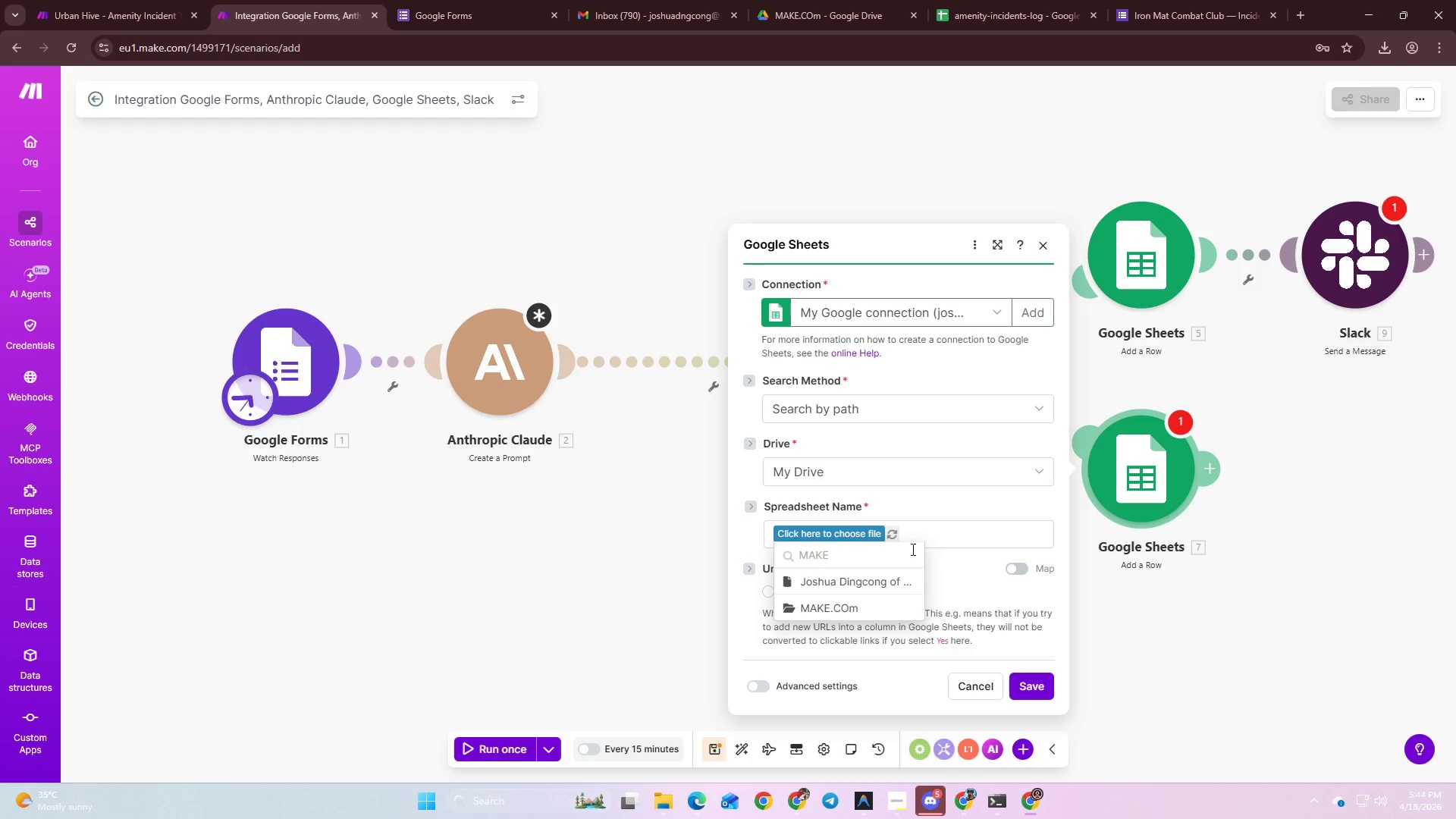 
key(ArrowDown)
 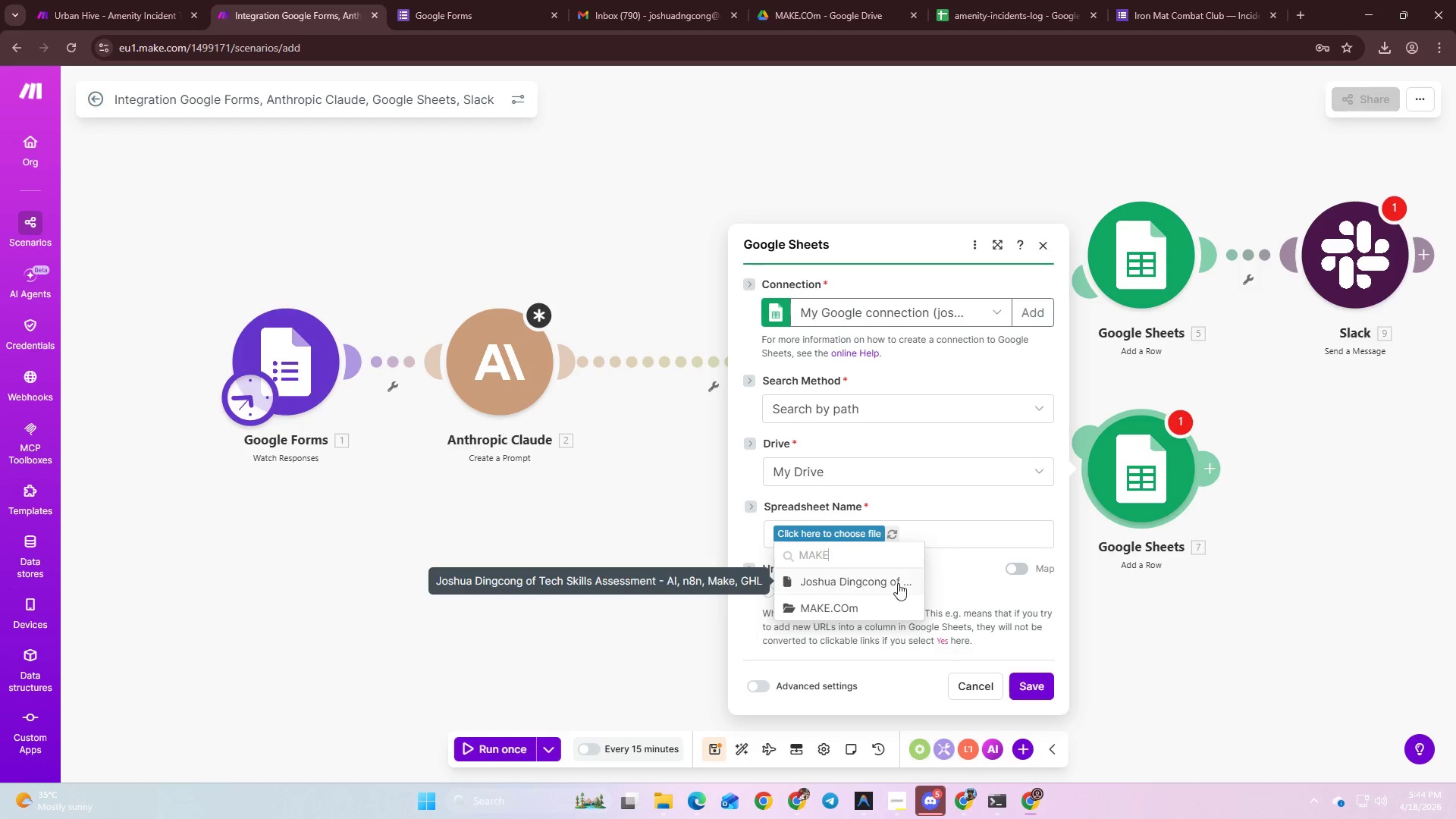 
left_click([852, 601])
 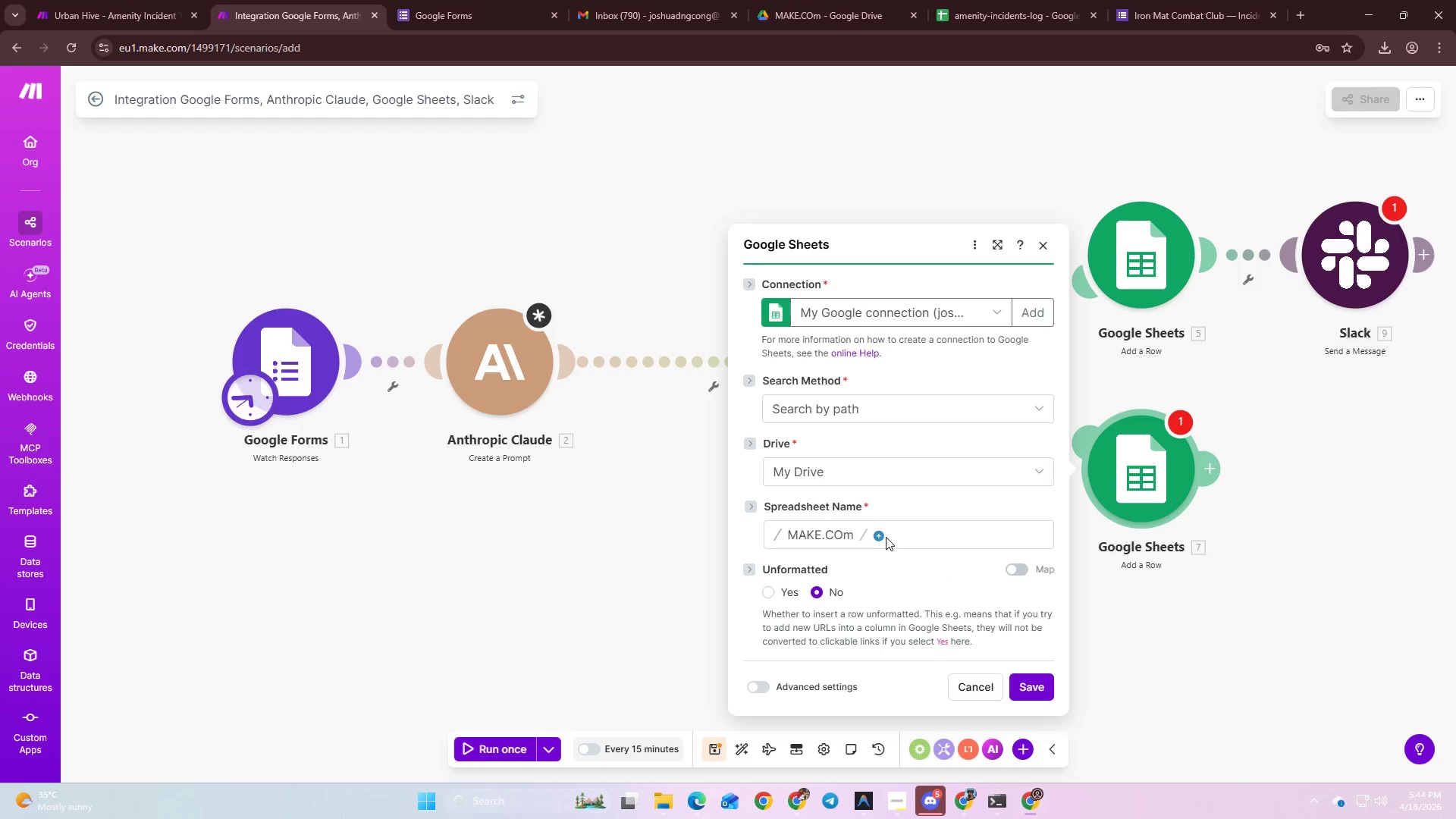 
double_click([880, 536])
 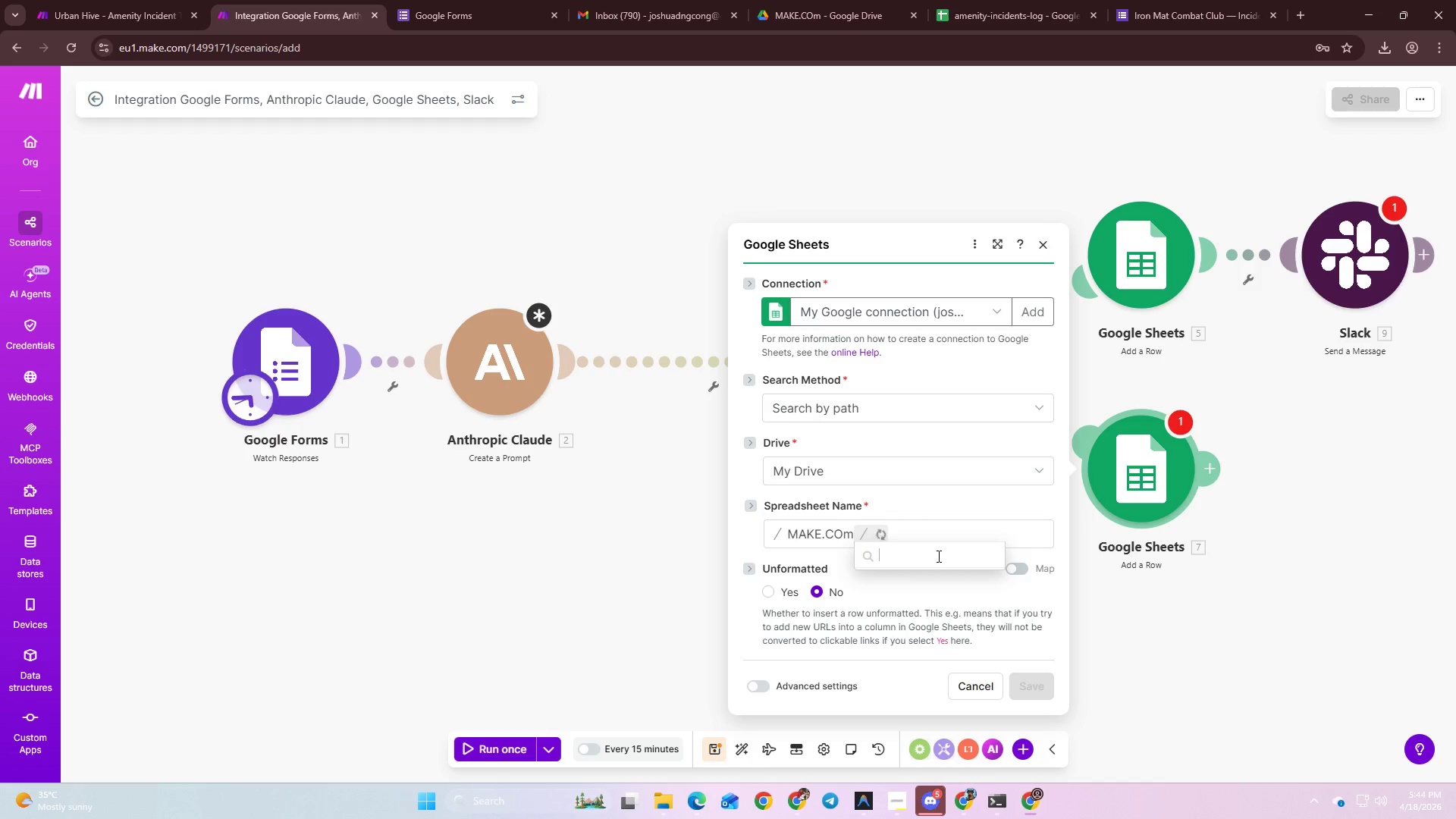 
left_click([937, 556])
 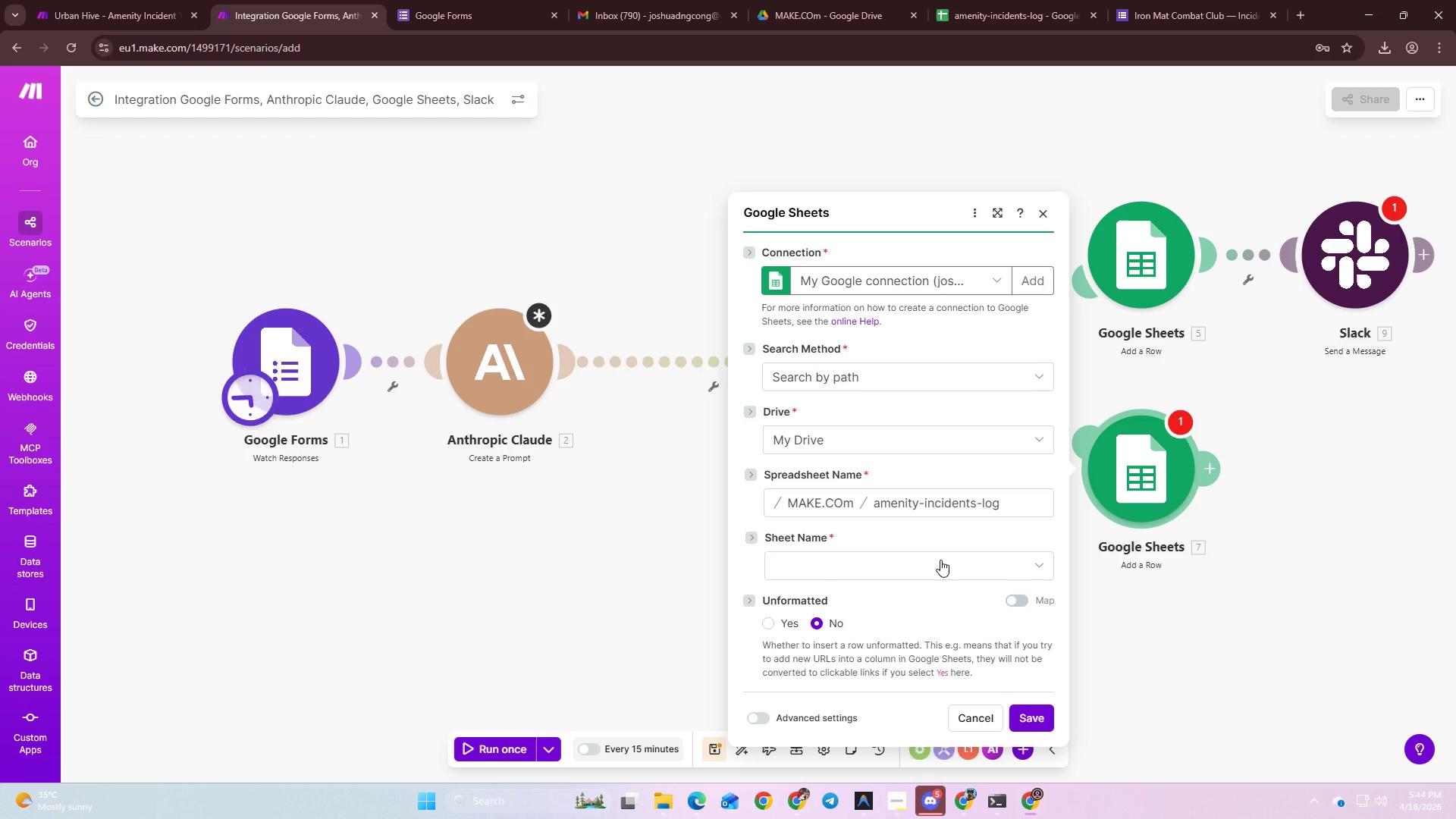 
left_click([940, 560])
 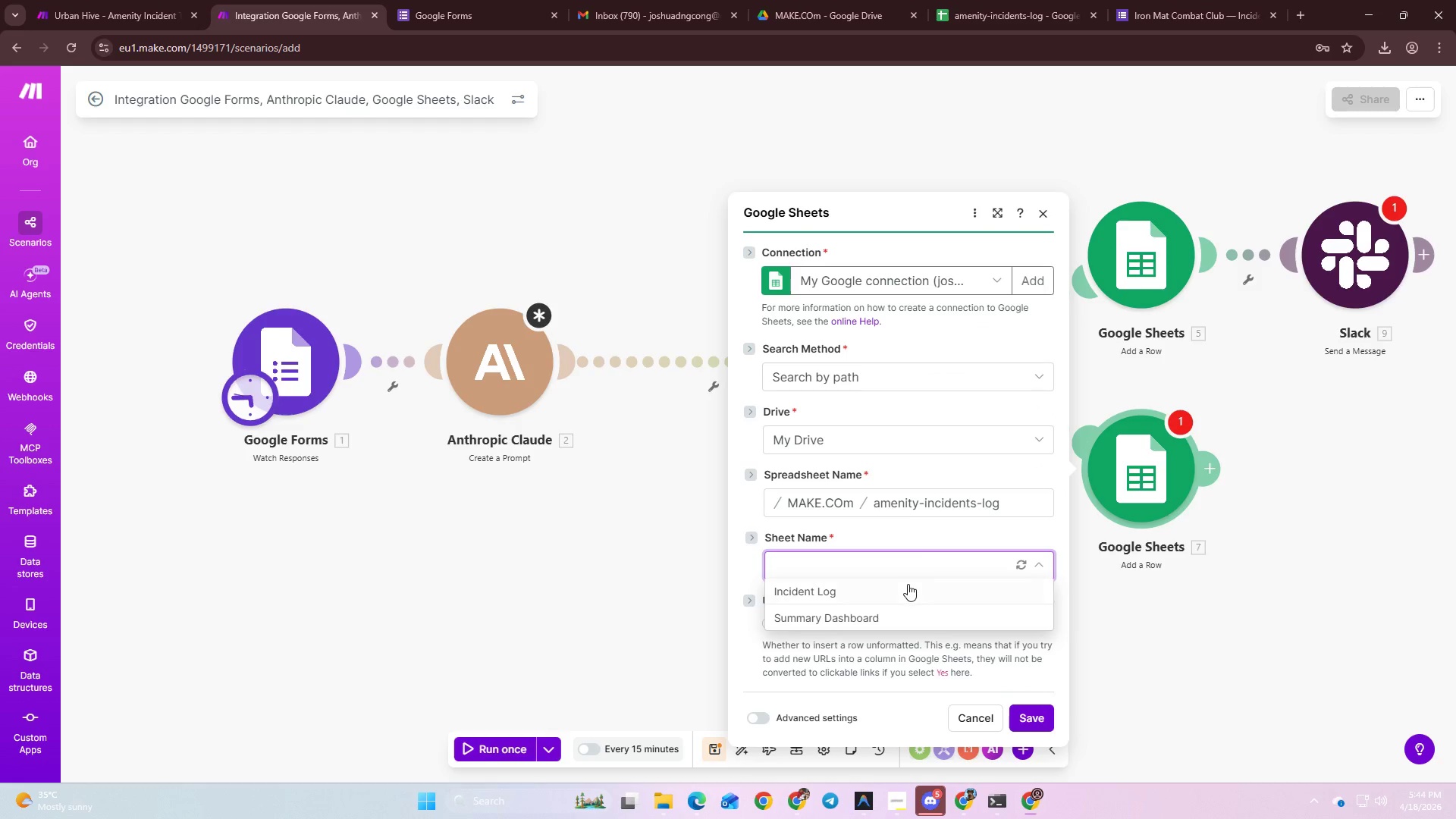 
left_click([904, 588])
 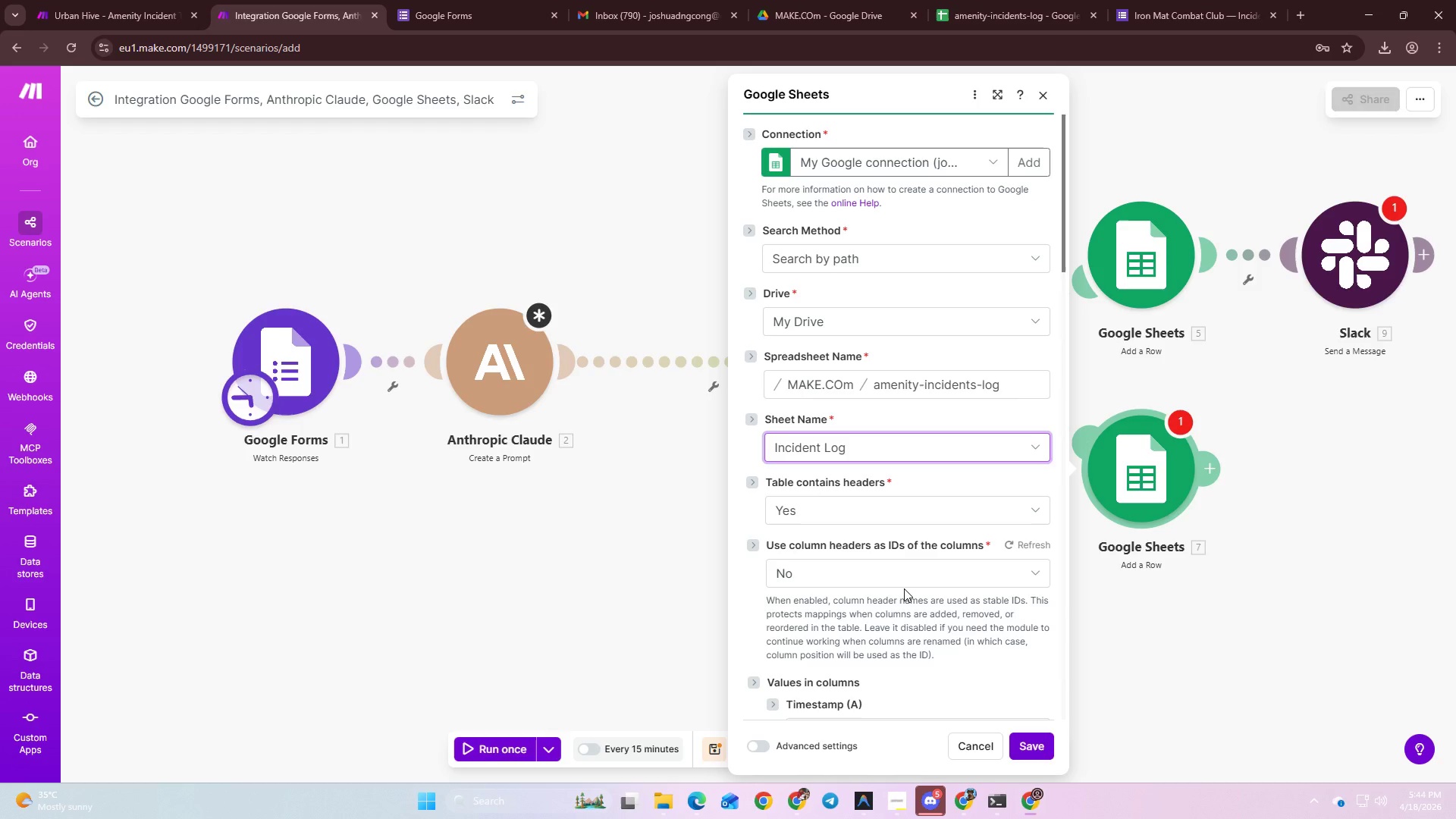 
wait(7.26)
 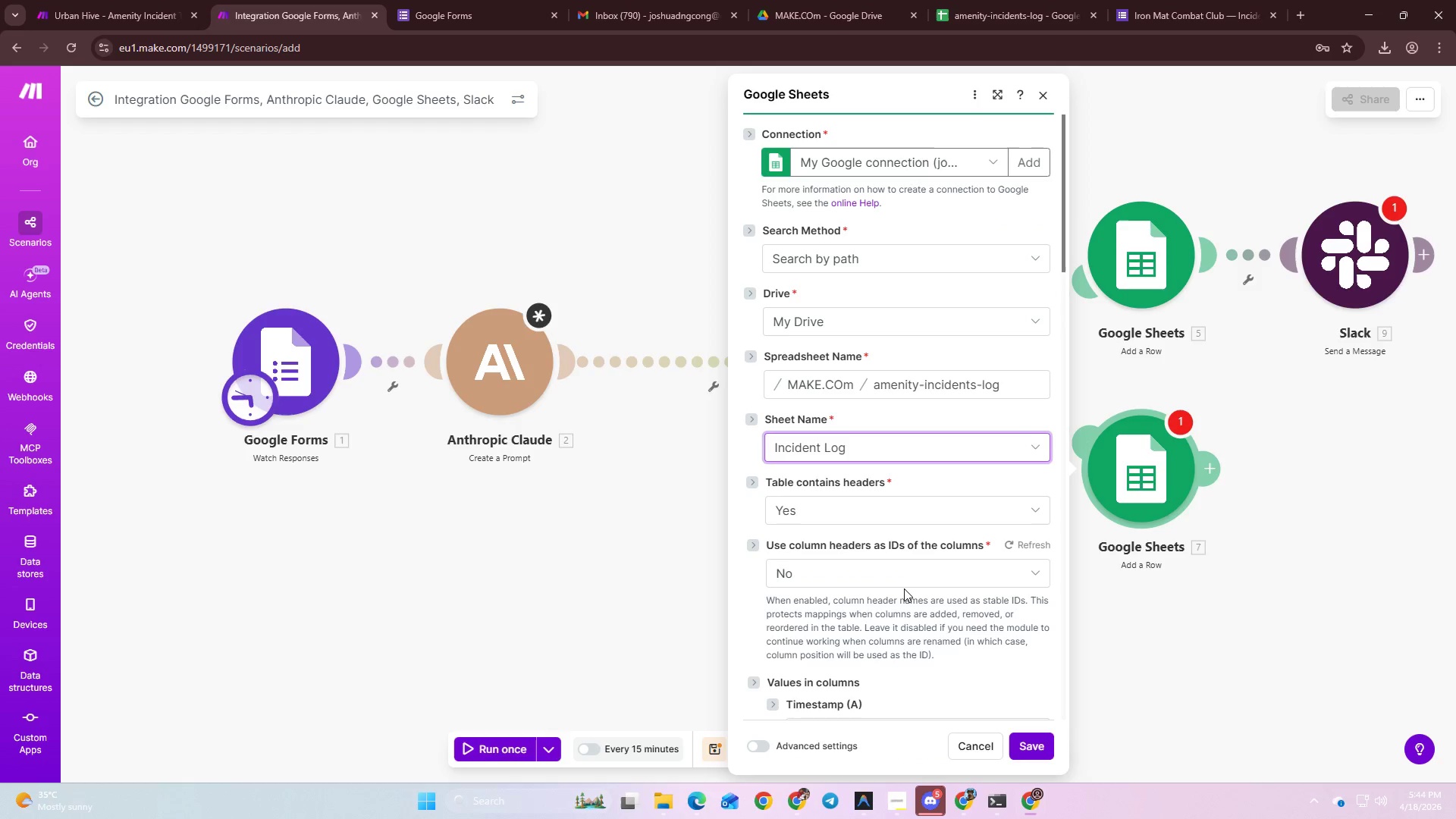 
scroll: coordinate [901, 589], scroll_direction: down, amount: 2.0
 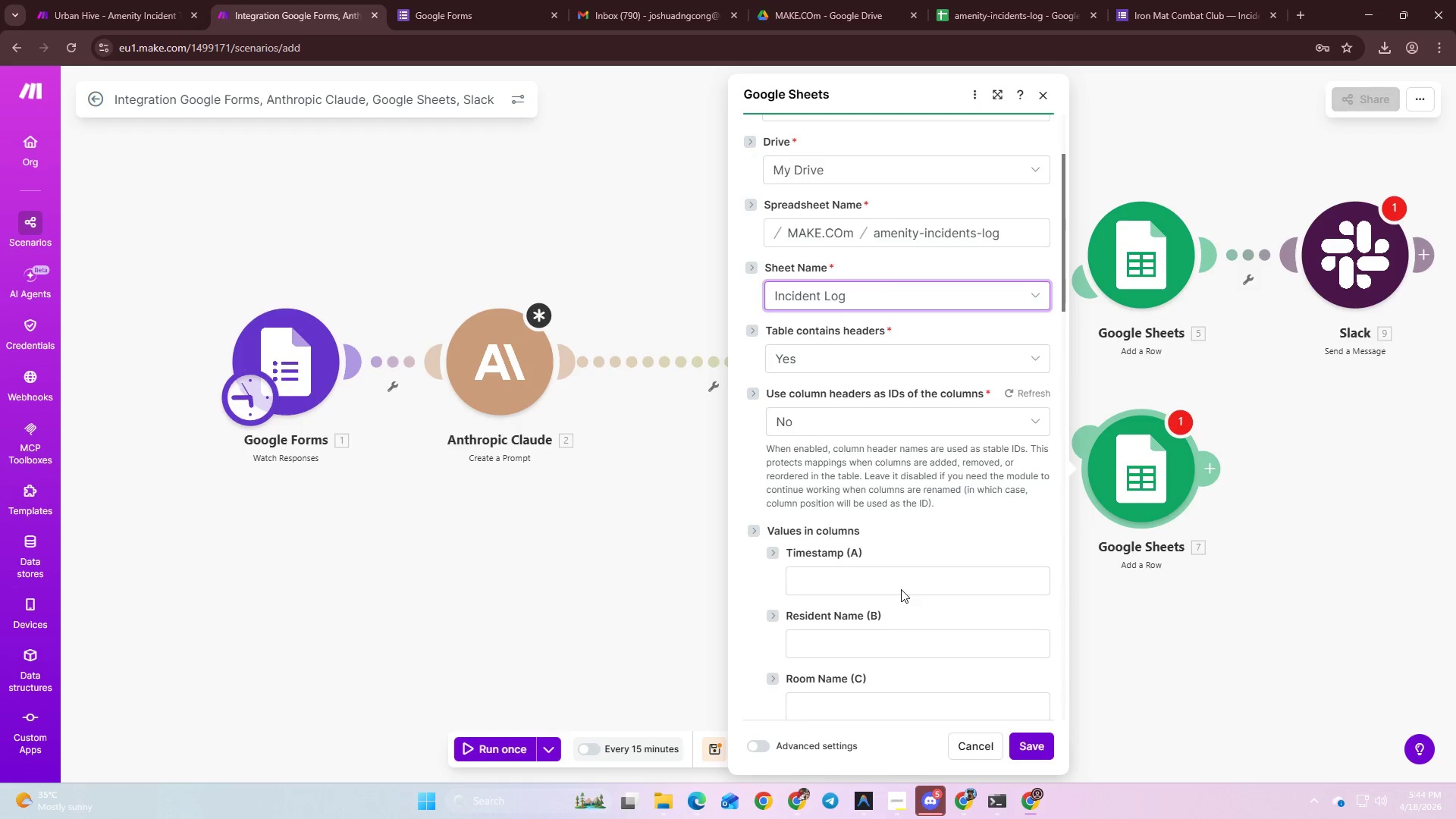 
left_click([895, 592])
 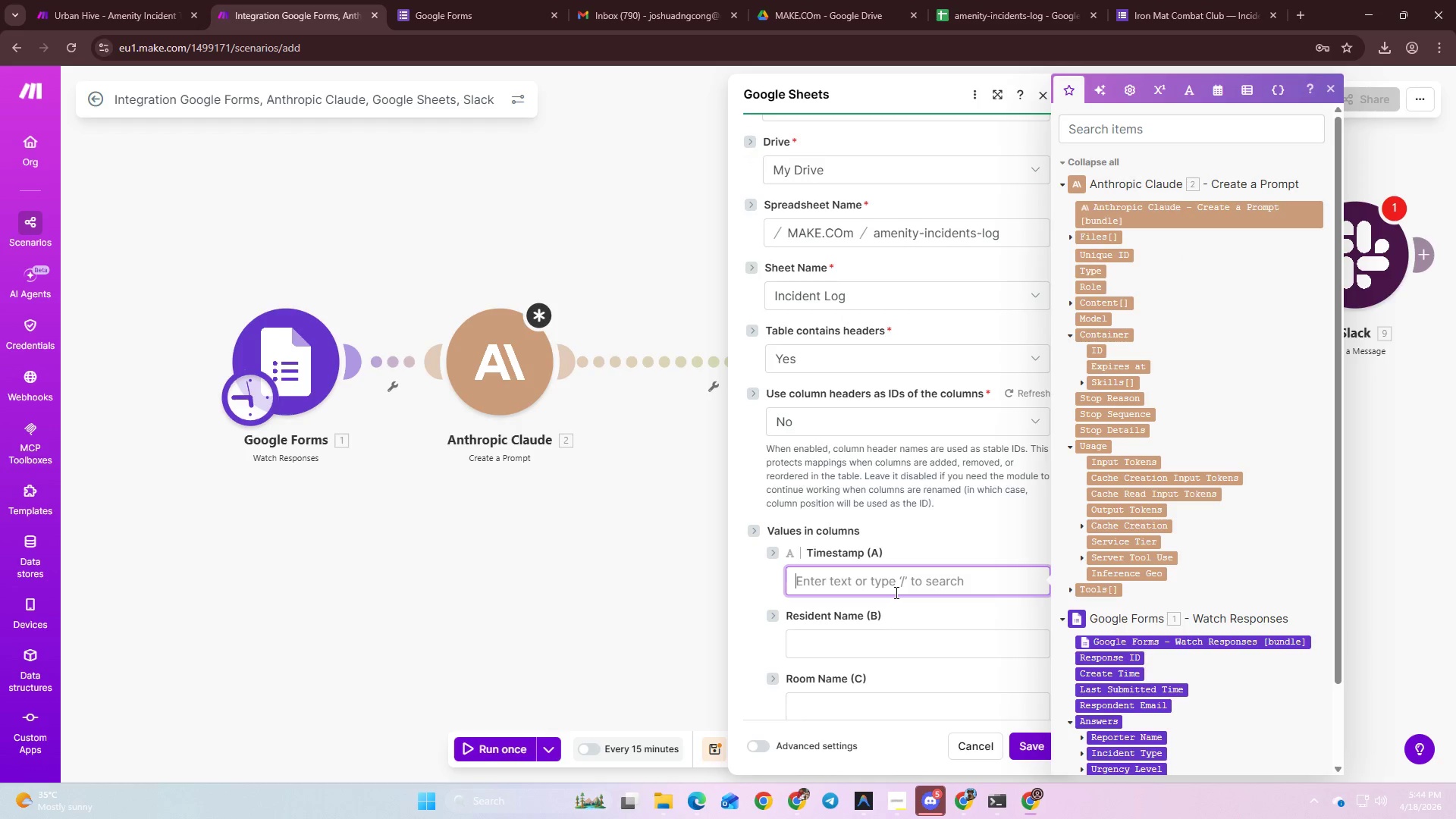 
wait(8.53)
 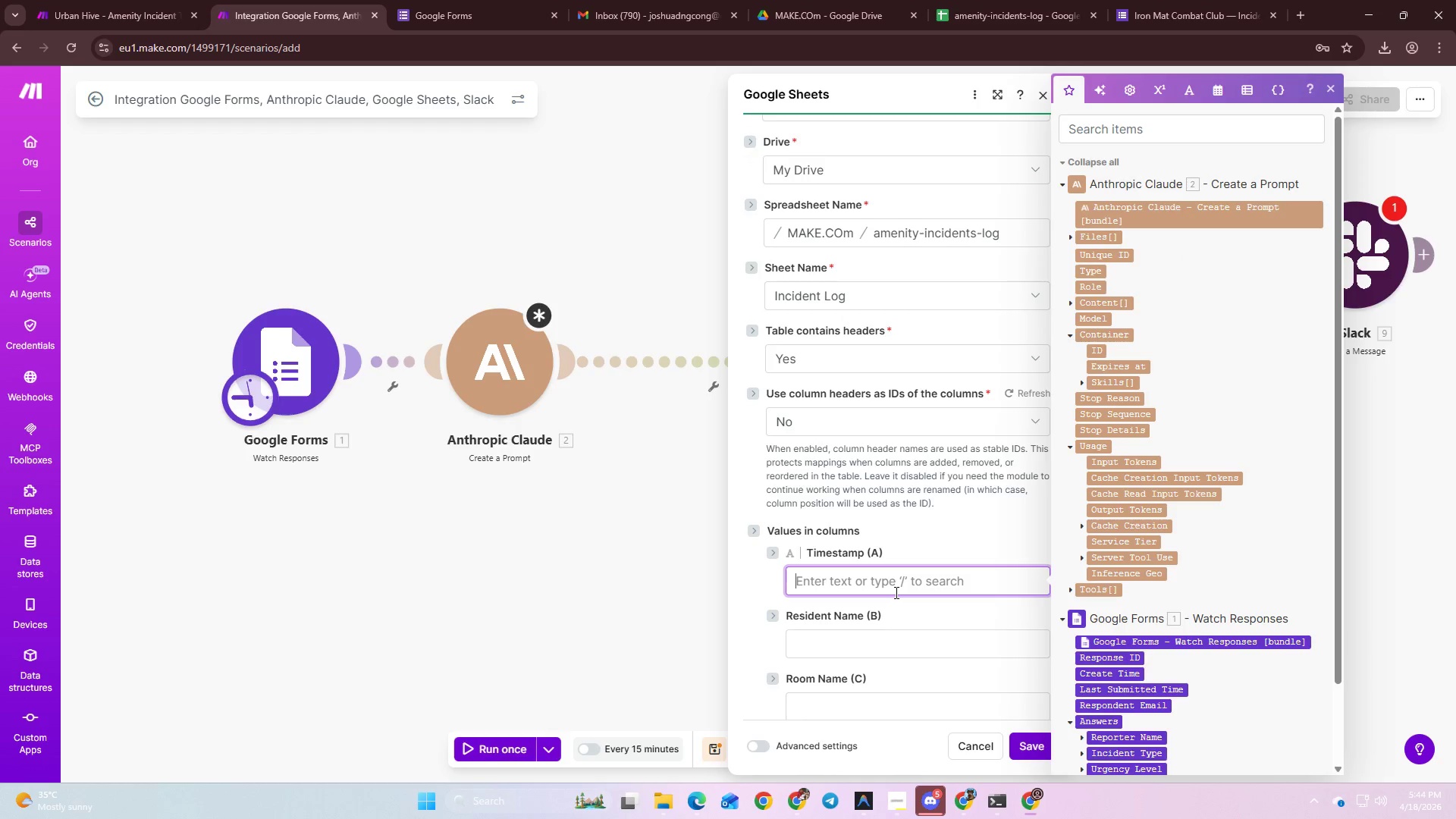 
scroll: coordinate [1203, 598], scroll_direction: up, amount: 1.0
 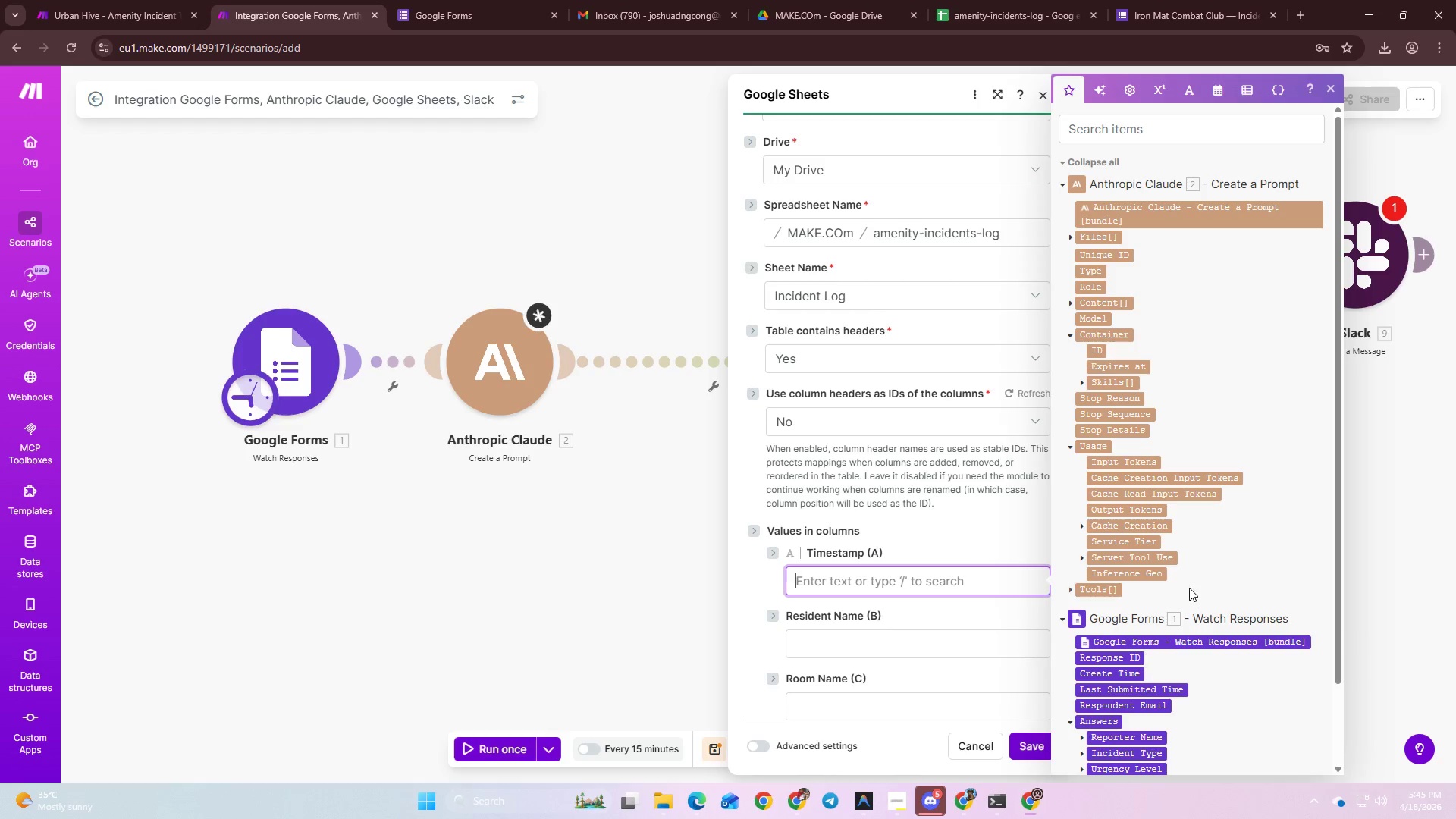 
scroll: coordinate [1188, 588], scroll_direction: down, amount: 4.0
 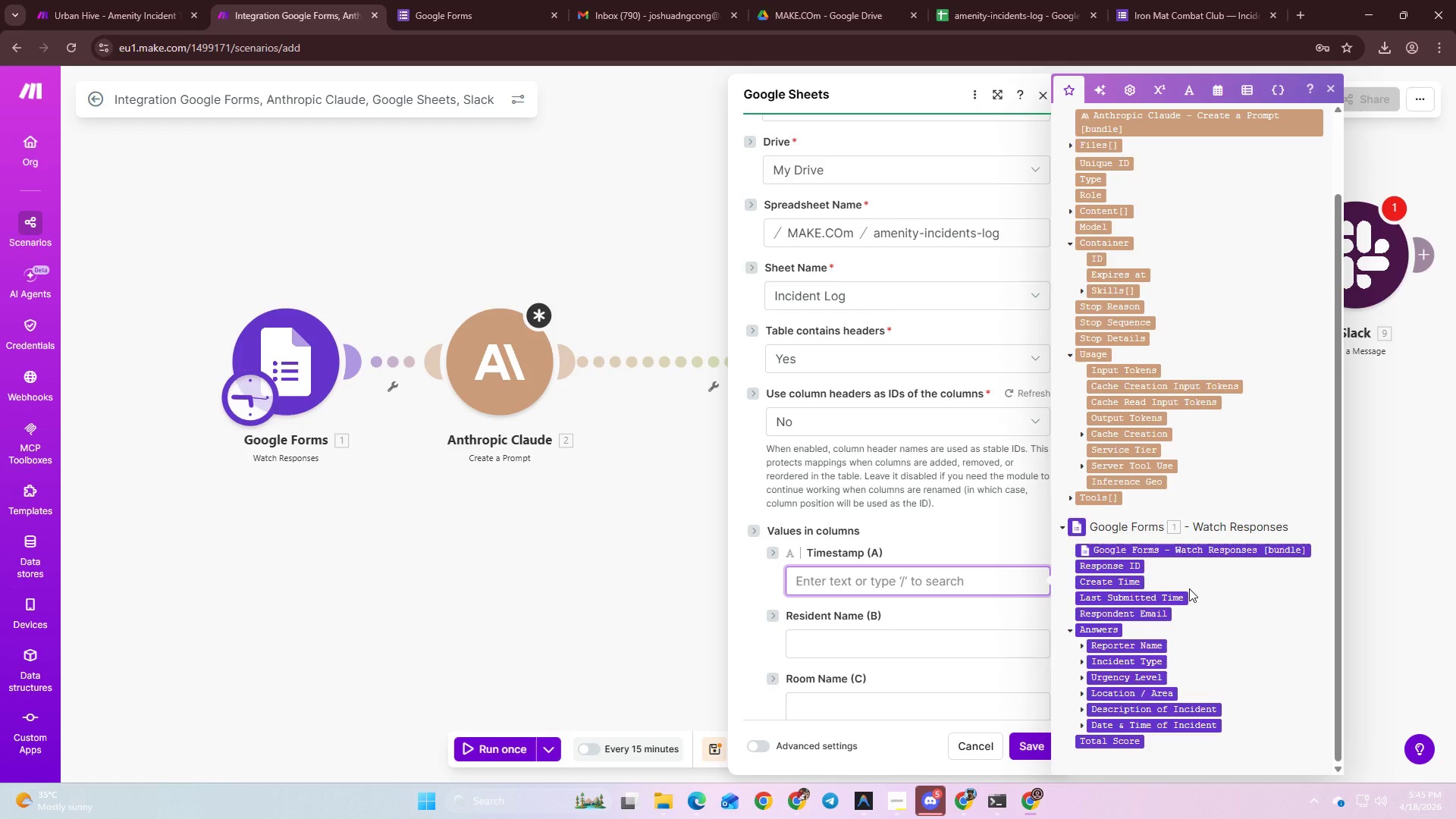 
wait(15.64)
 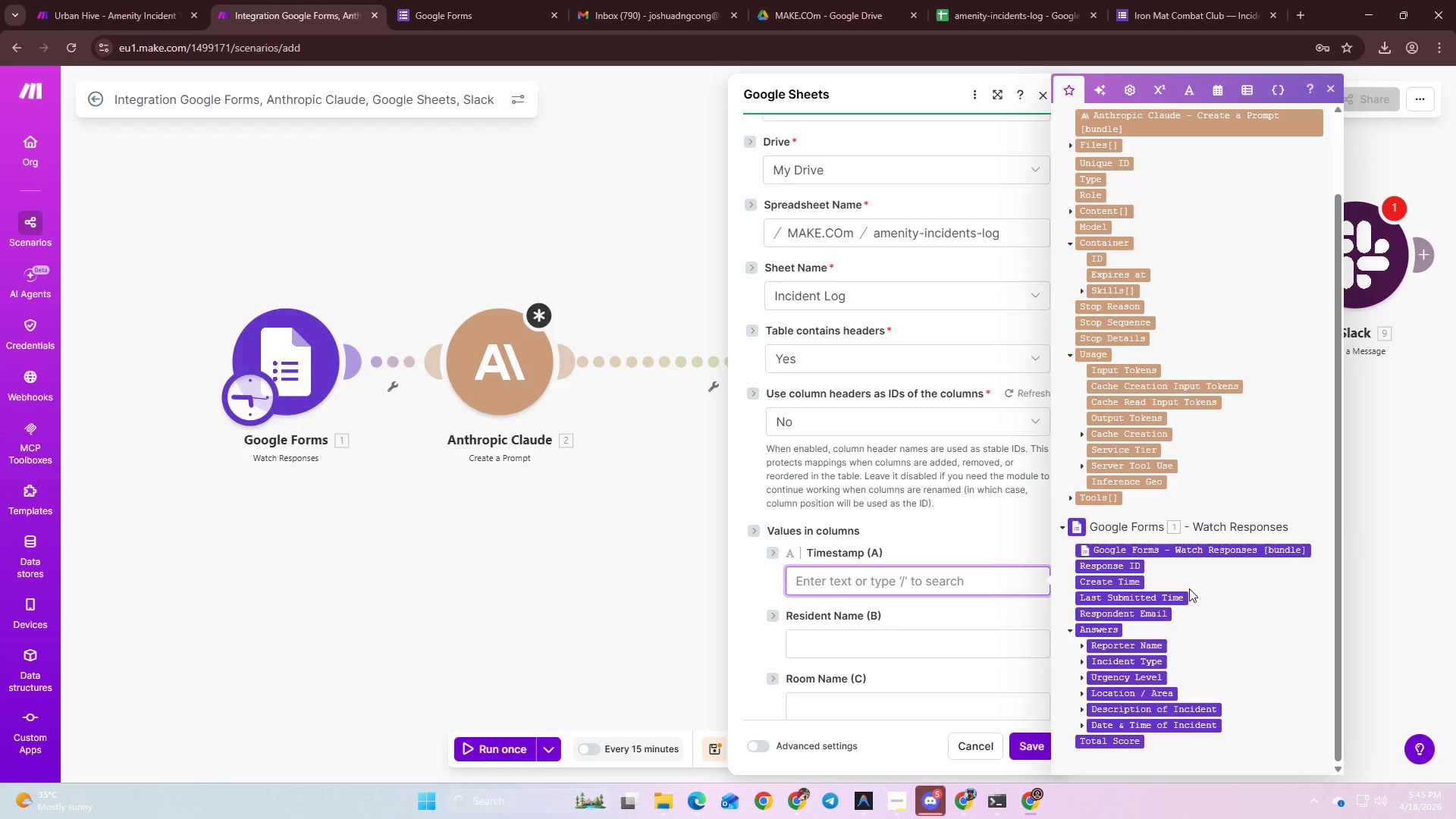 
left_click_drag(start_coordinate=[1174, 601], to_coordinate=[942, 579])
 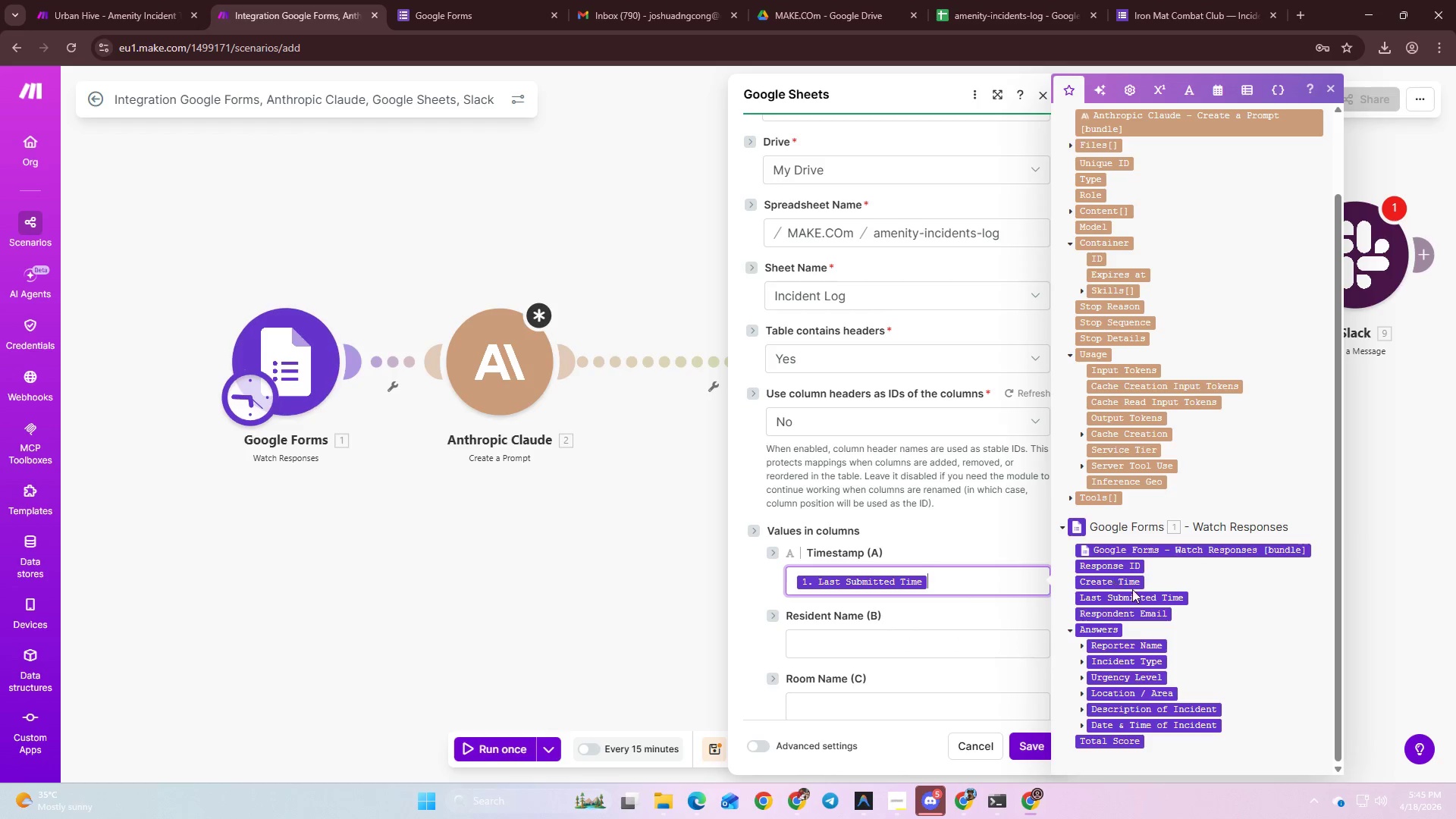 
mouse_move([1146, 613])
 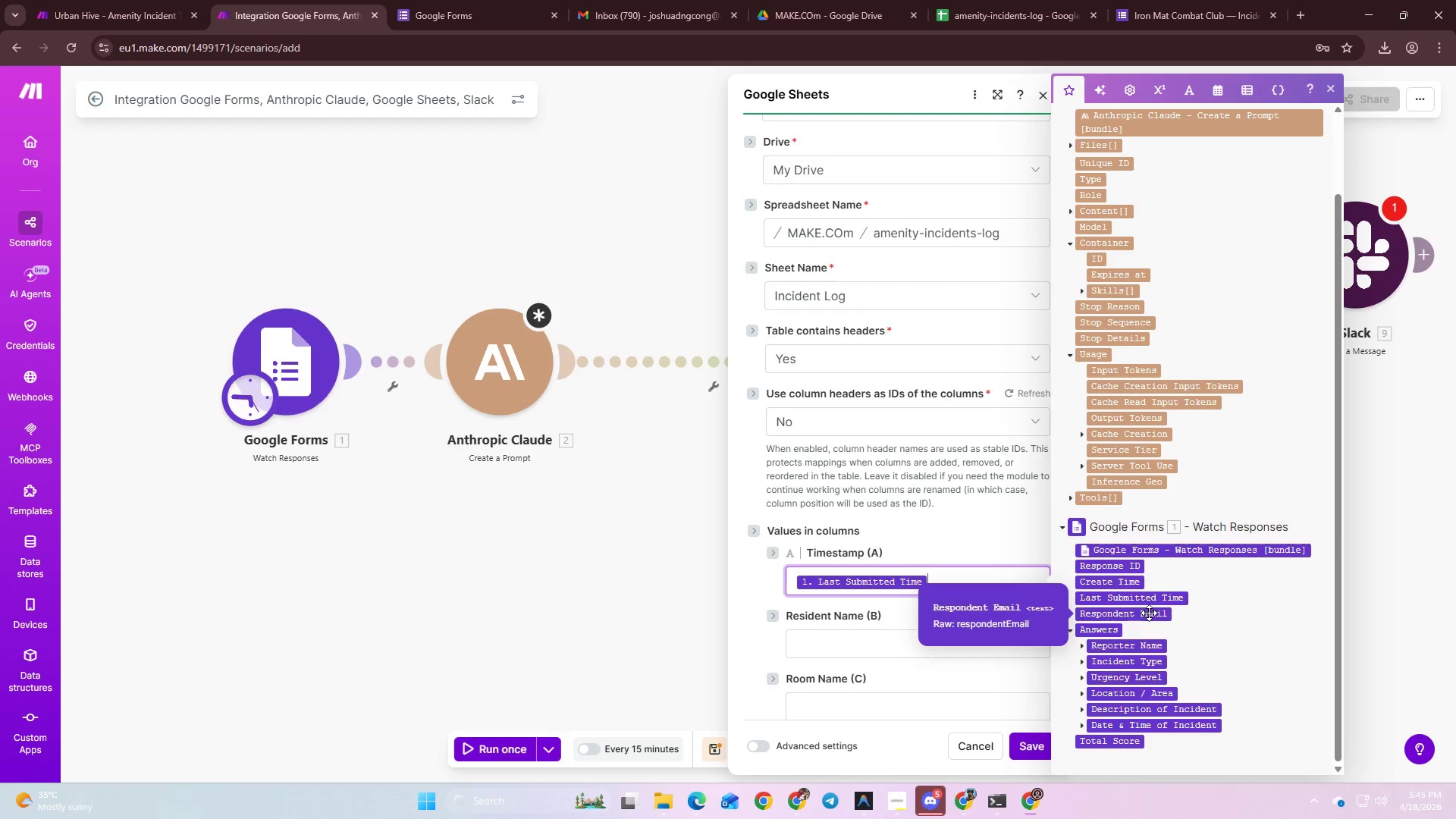 
left_click_drag(start_coordinate=[1149, 613], to_coordinate=[1021, 636])
 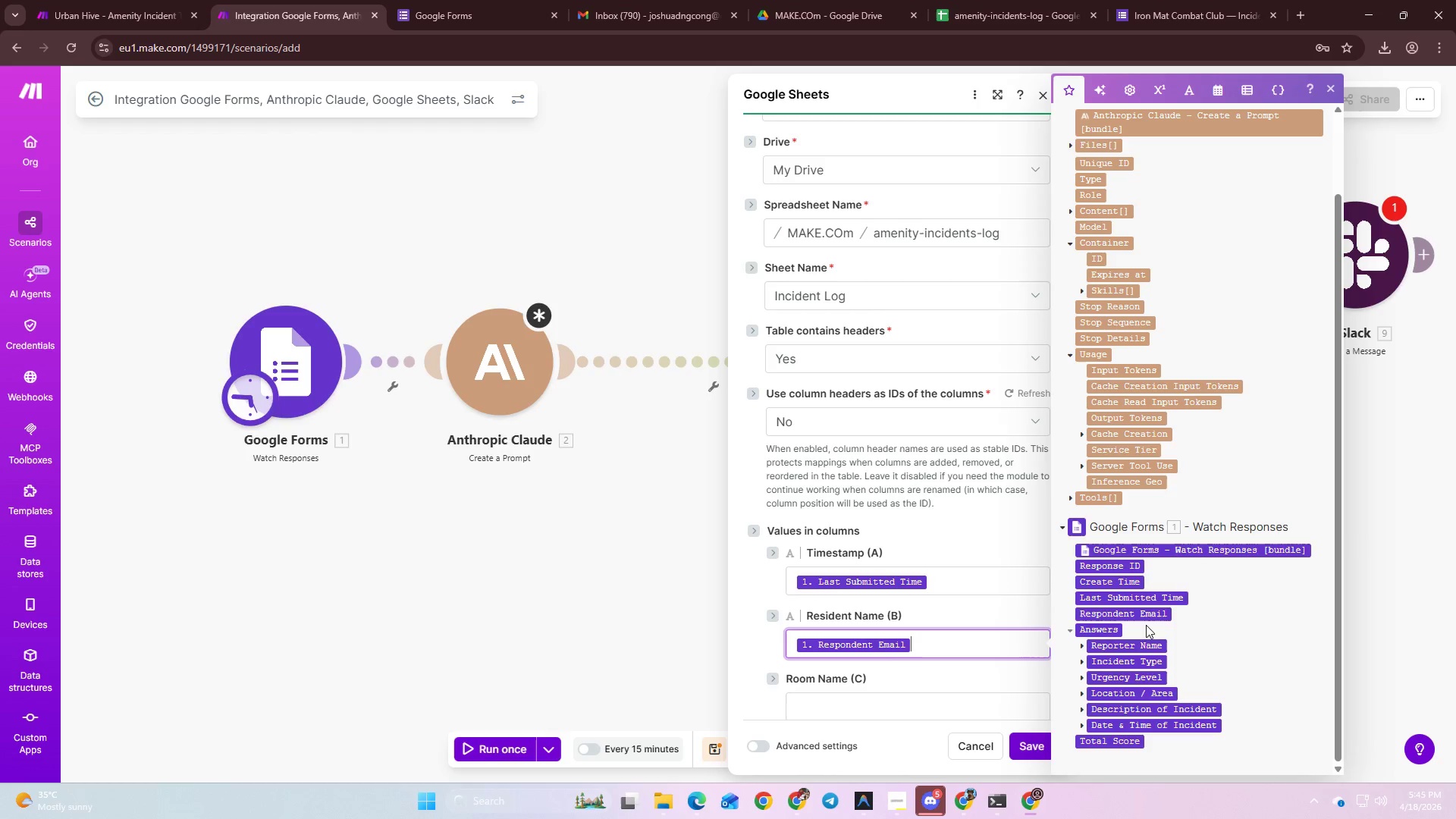 
scroll: coordinate [1025, 651], scroll_direction: down, amount: 3.0
 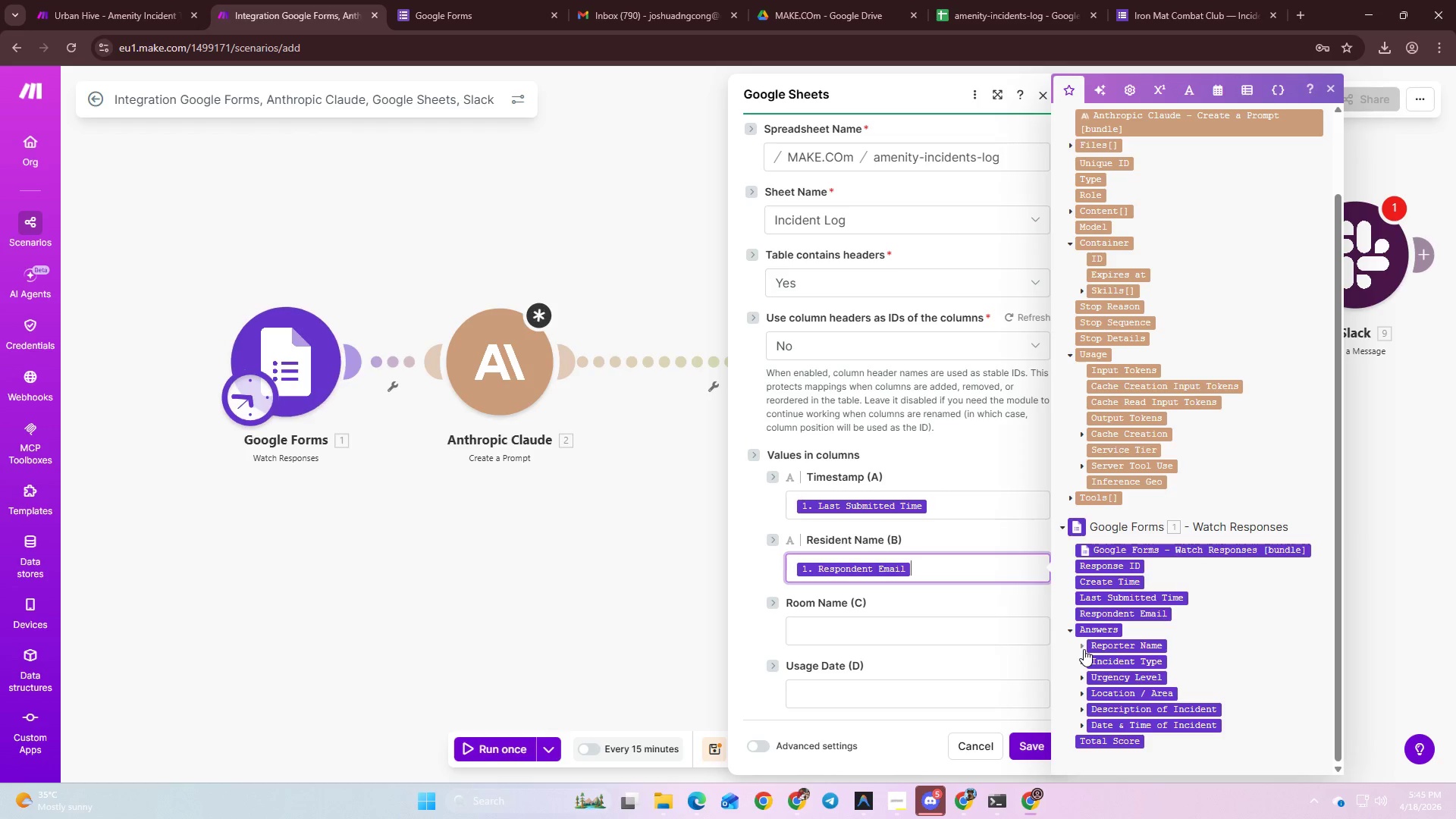 
wait(16.42)
 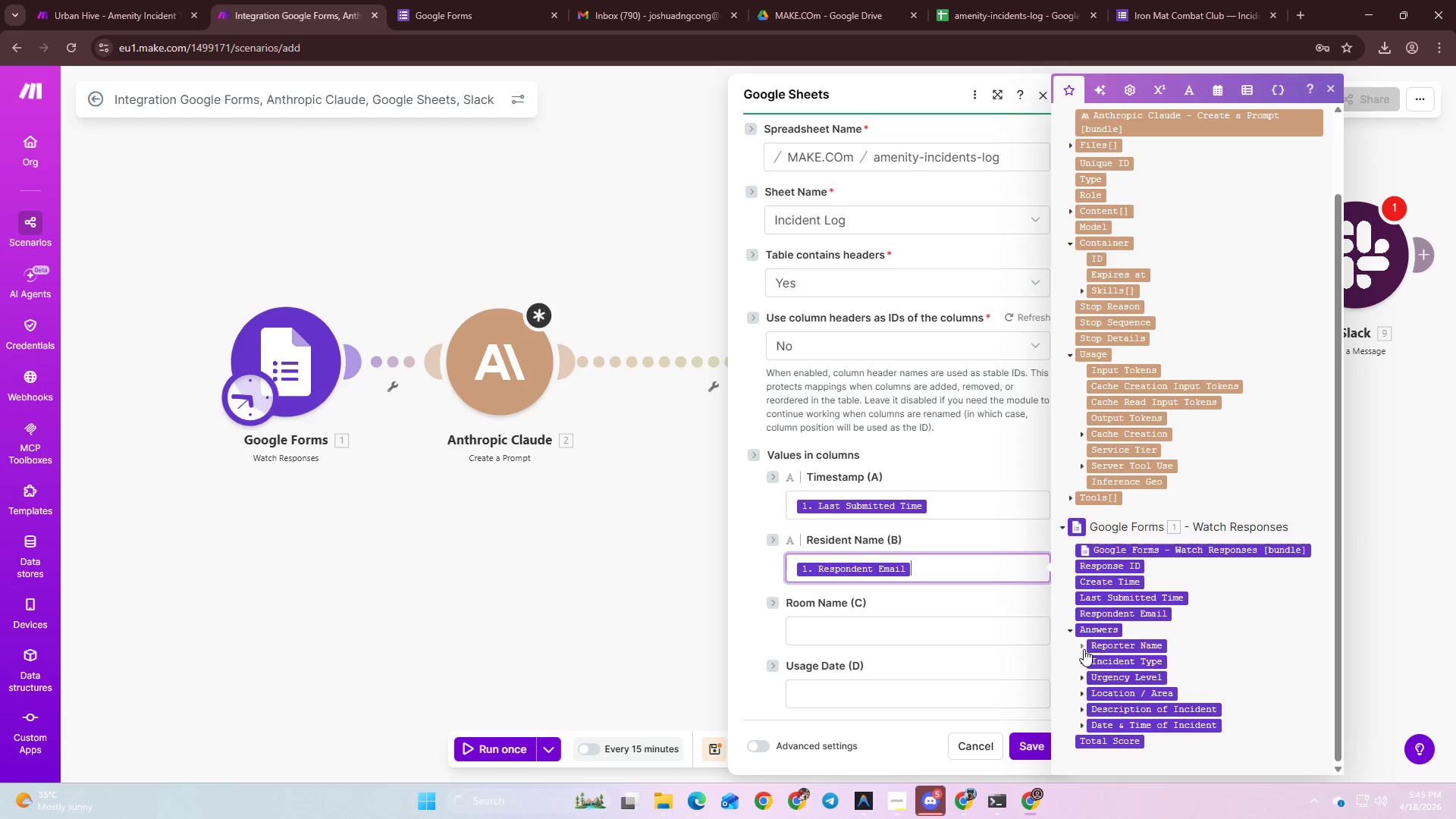 
left_click([1084, 649])
 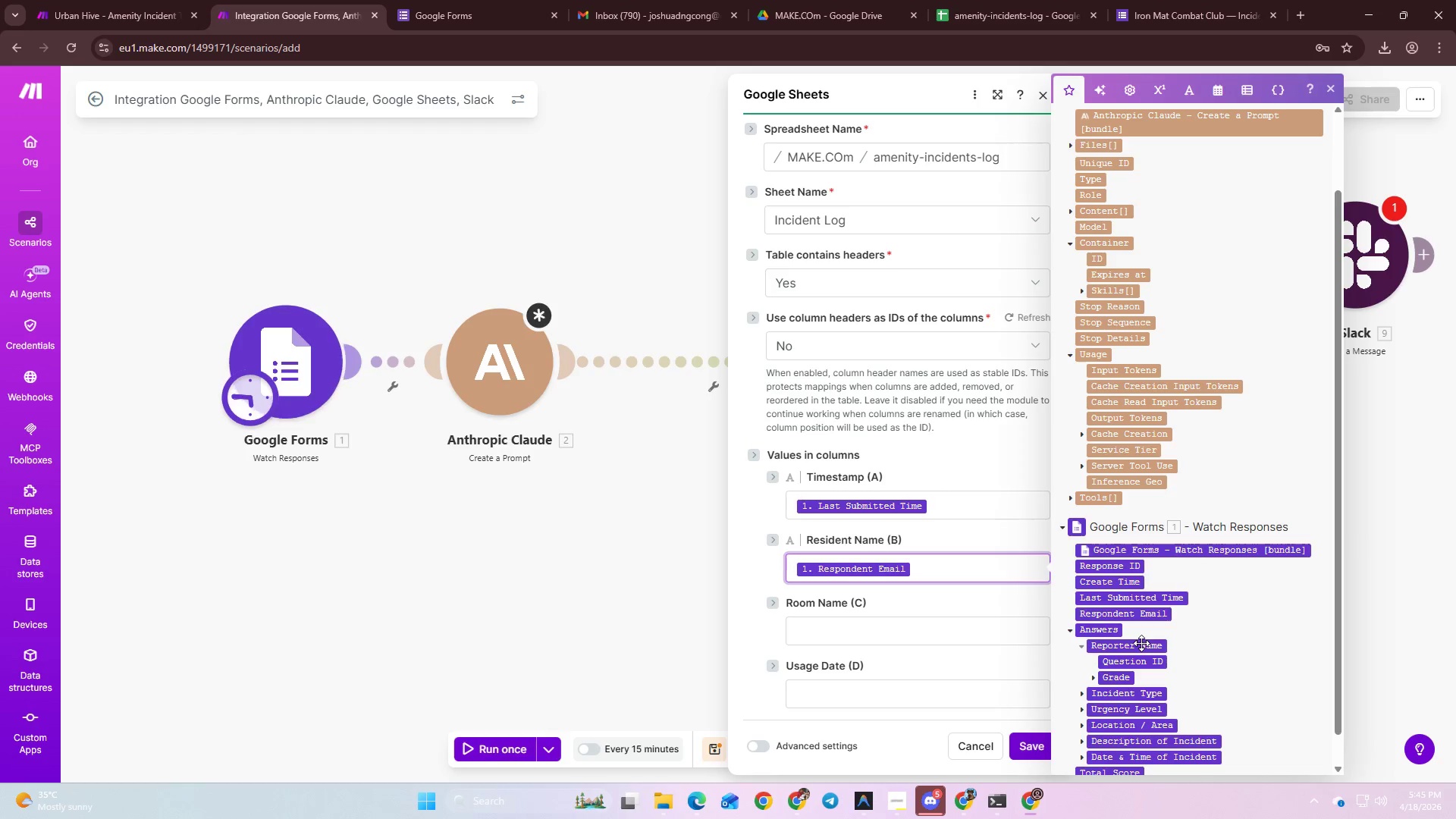 
scroll: coordinate [1141, 643], scroll_direction: down, amount: 2.0
 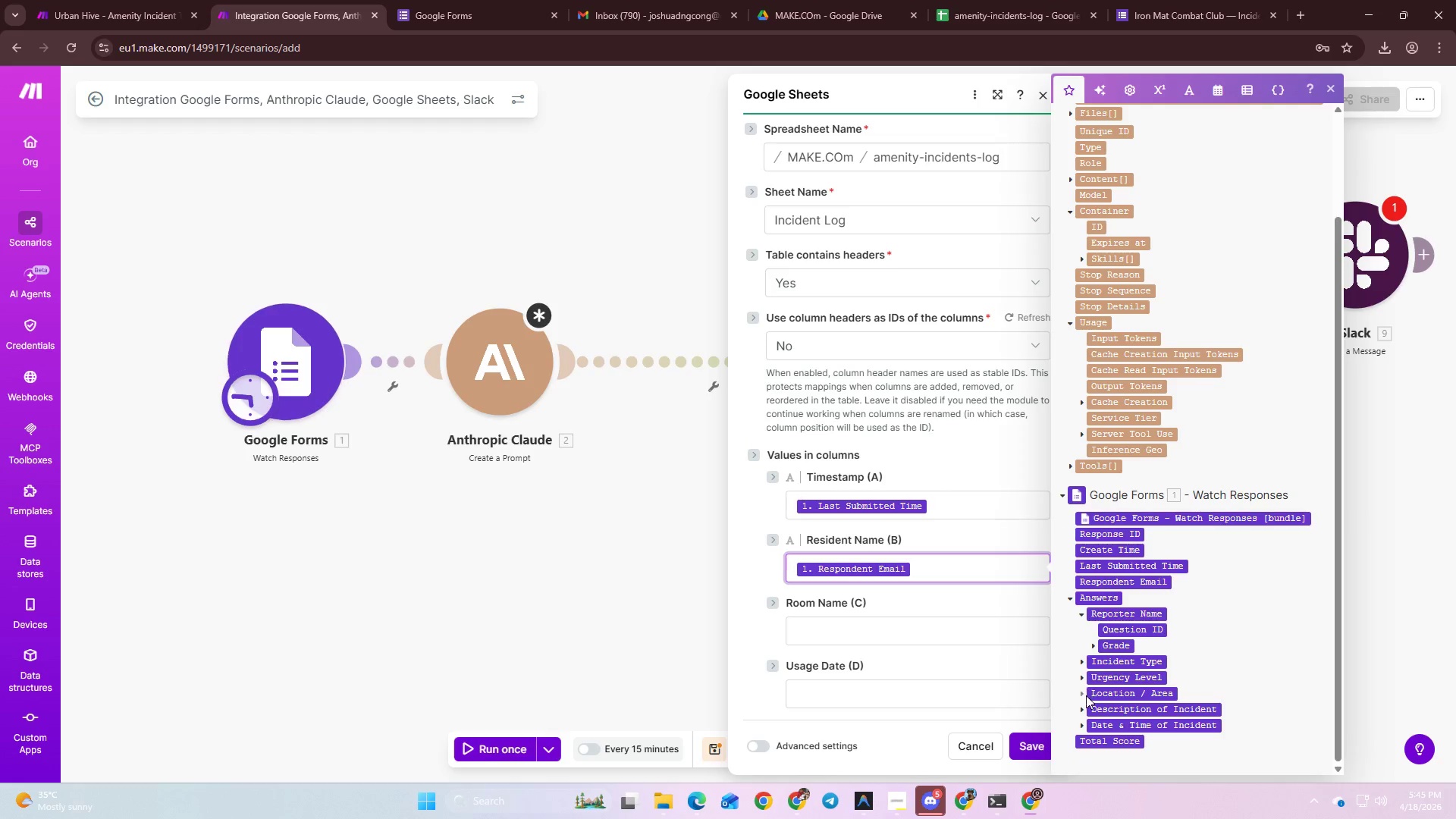 
left_click([1084, 695])
 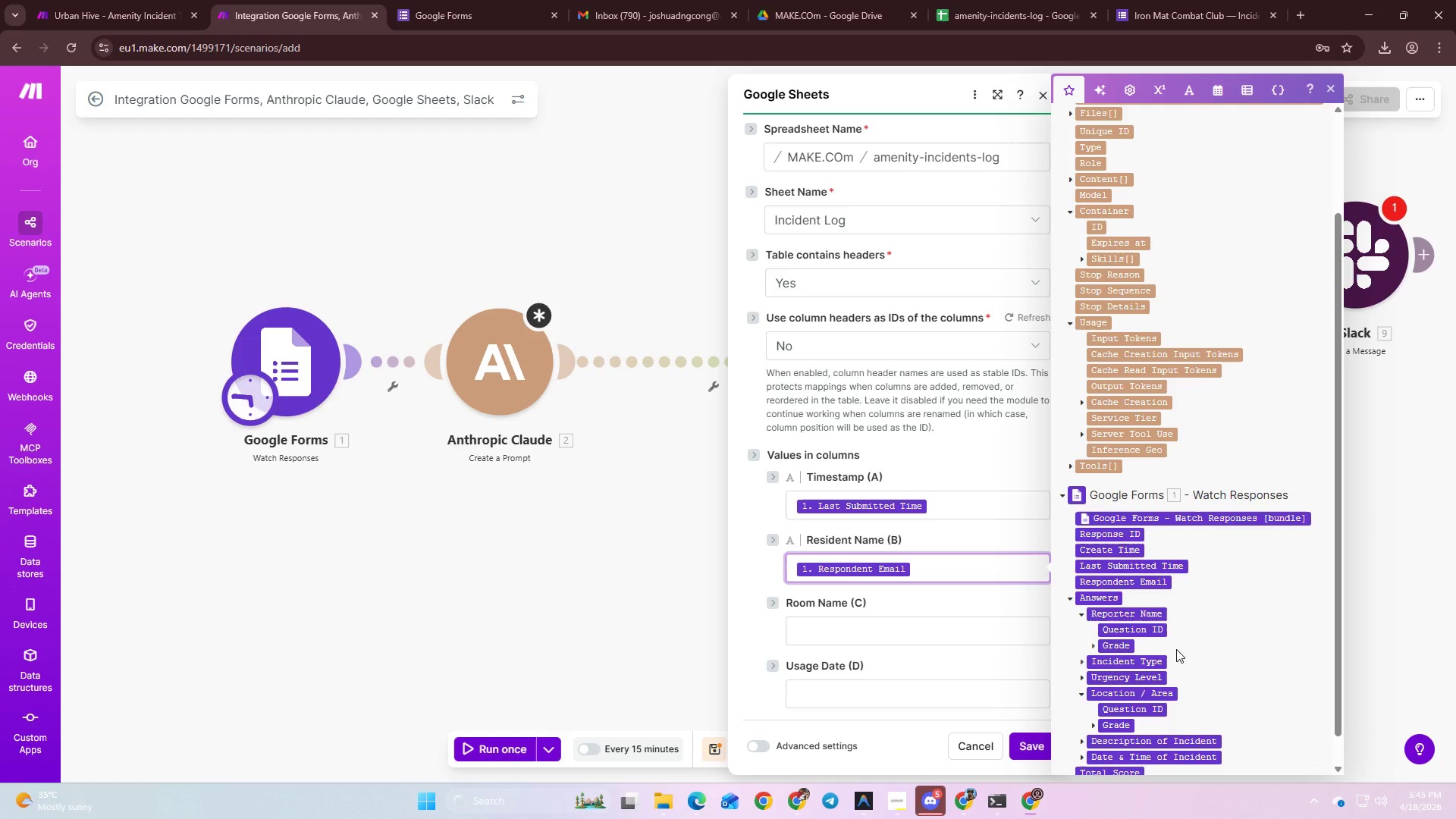 
scroll: coordinate [1176, 649], scroll_direction: down, amount: 2.0
 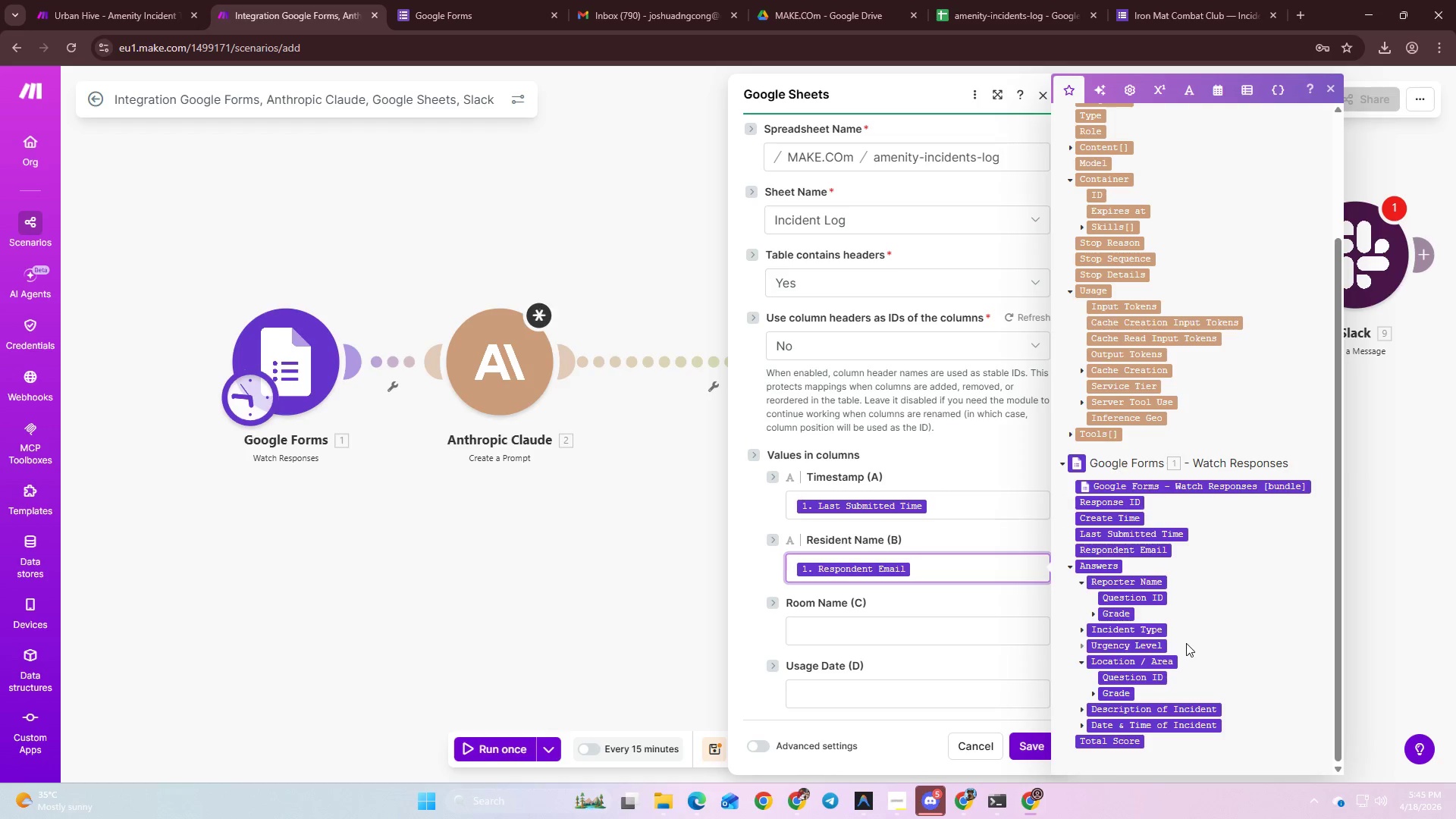 
wait(7.31)
 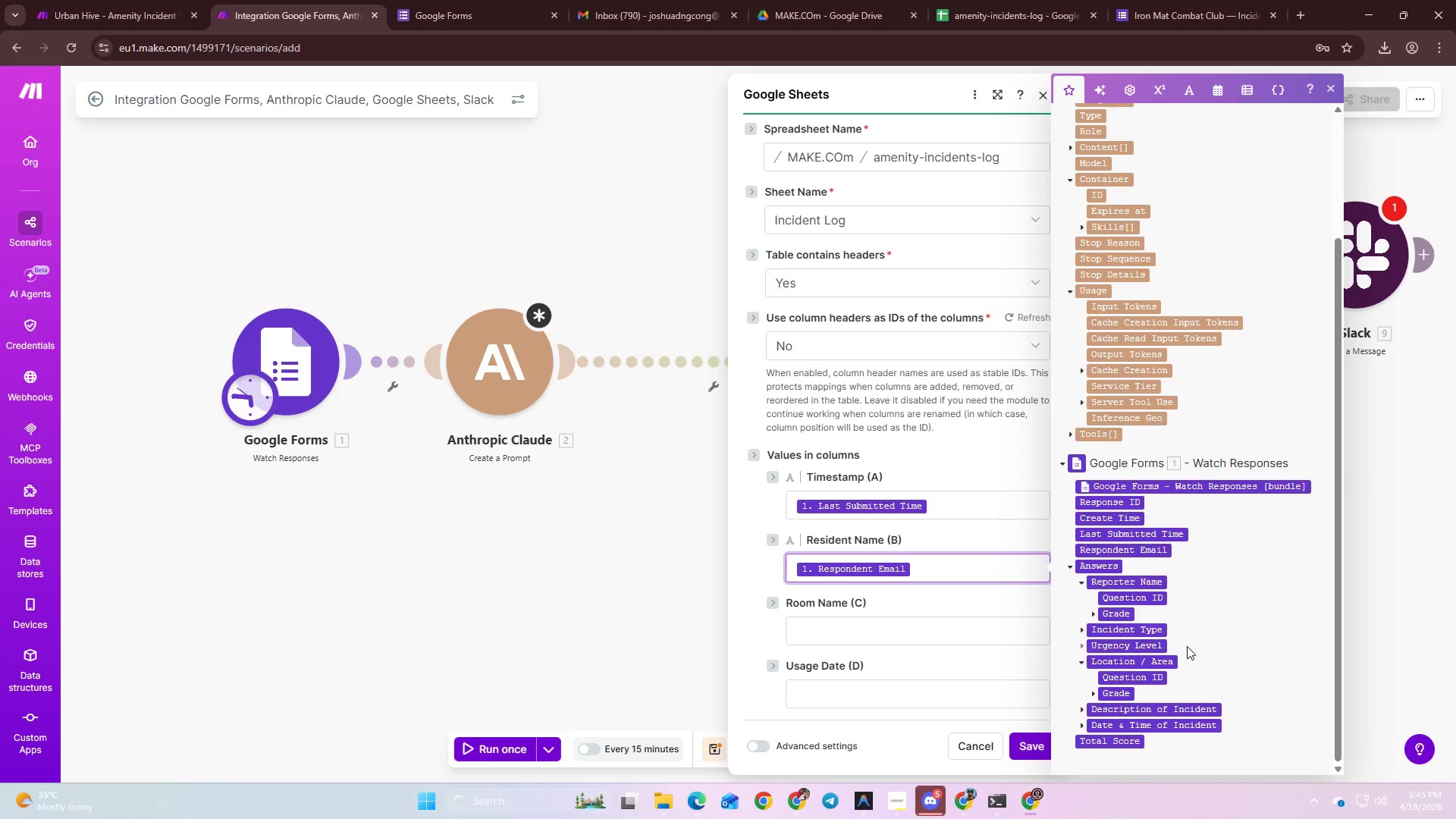 
left_click([1083, 634])
 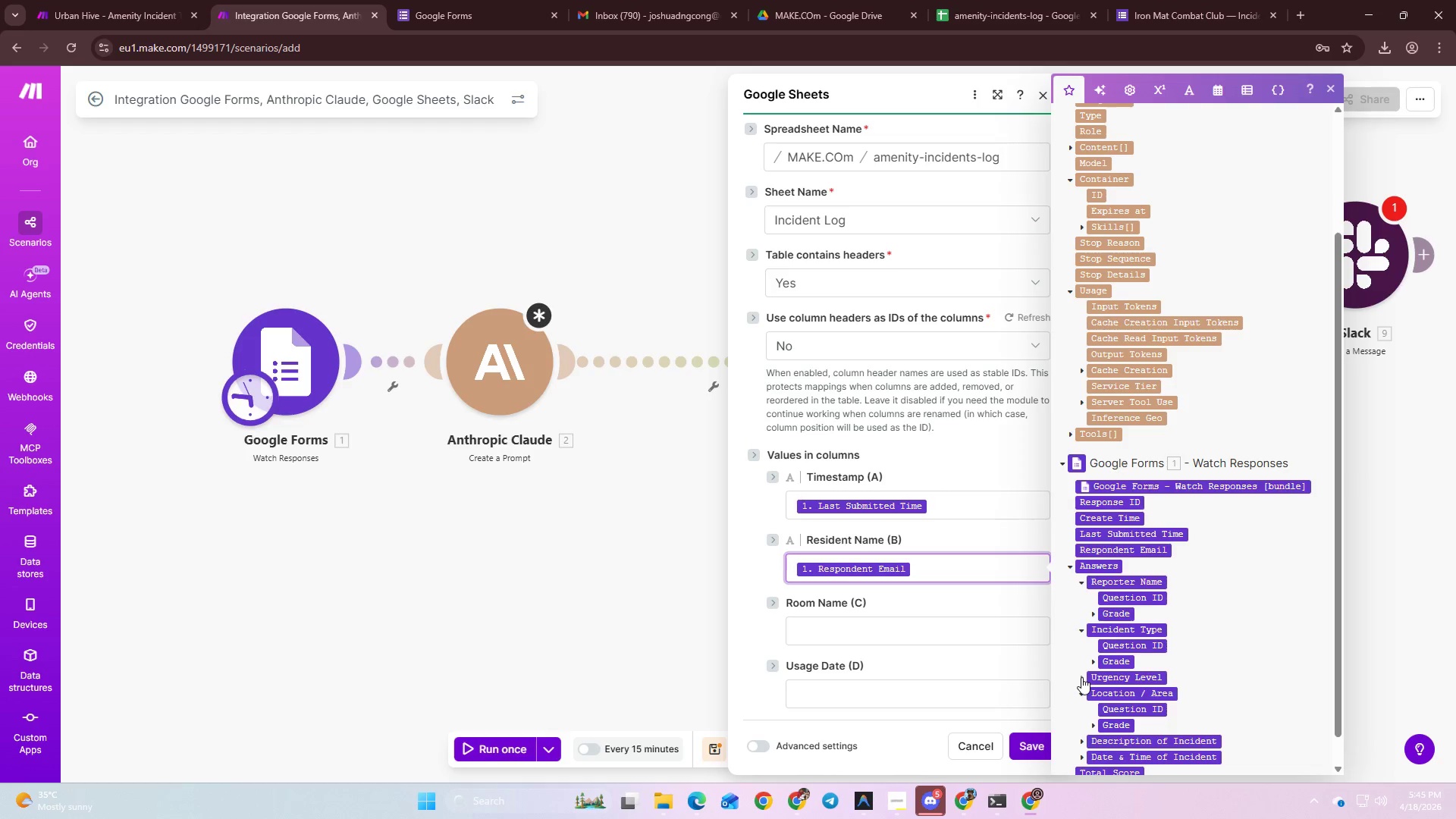 
left_click([1081, 677])
 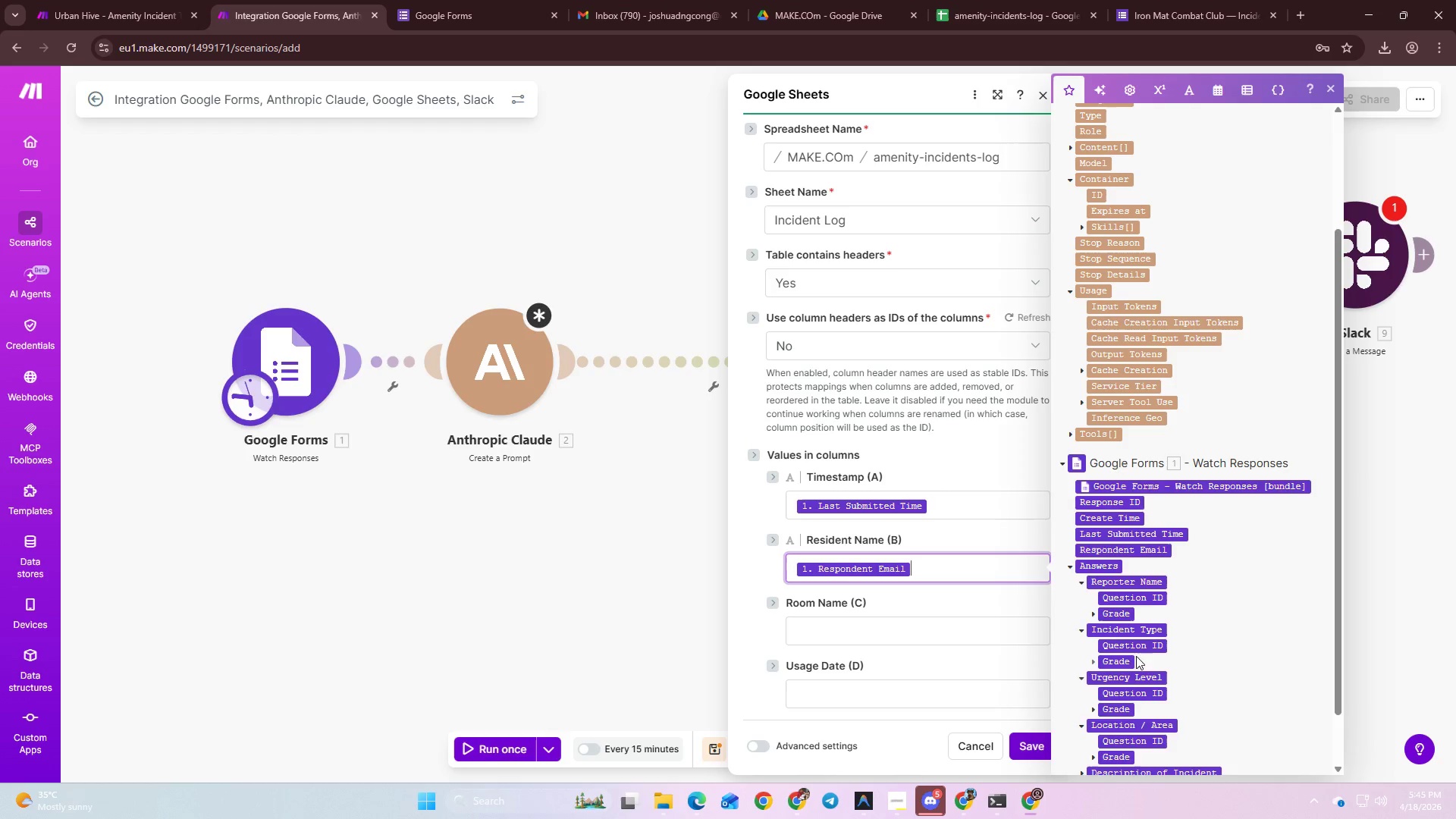 
scroll: coordinate [1147, 650], scroll_direction: down, amount: 2.0
 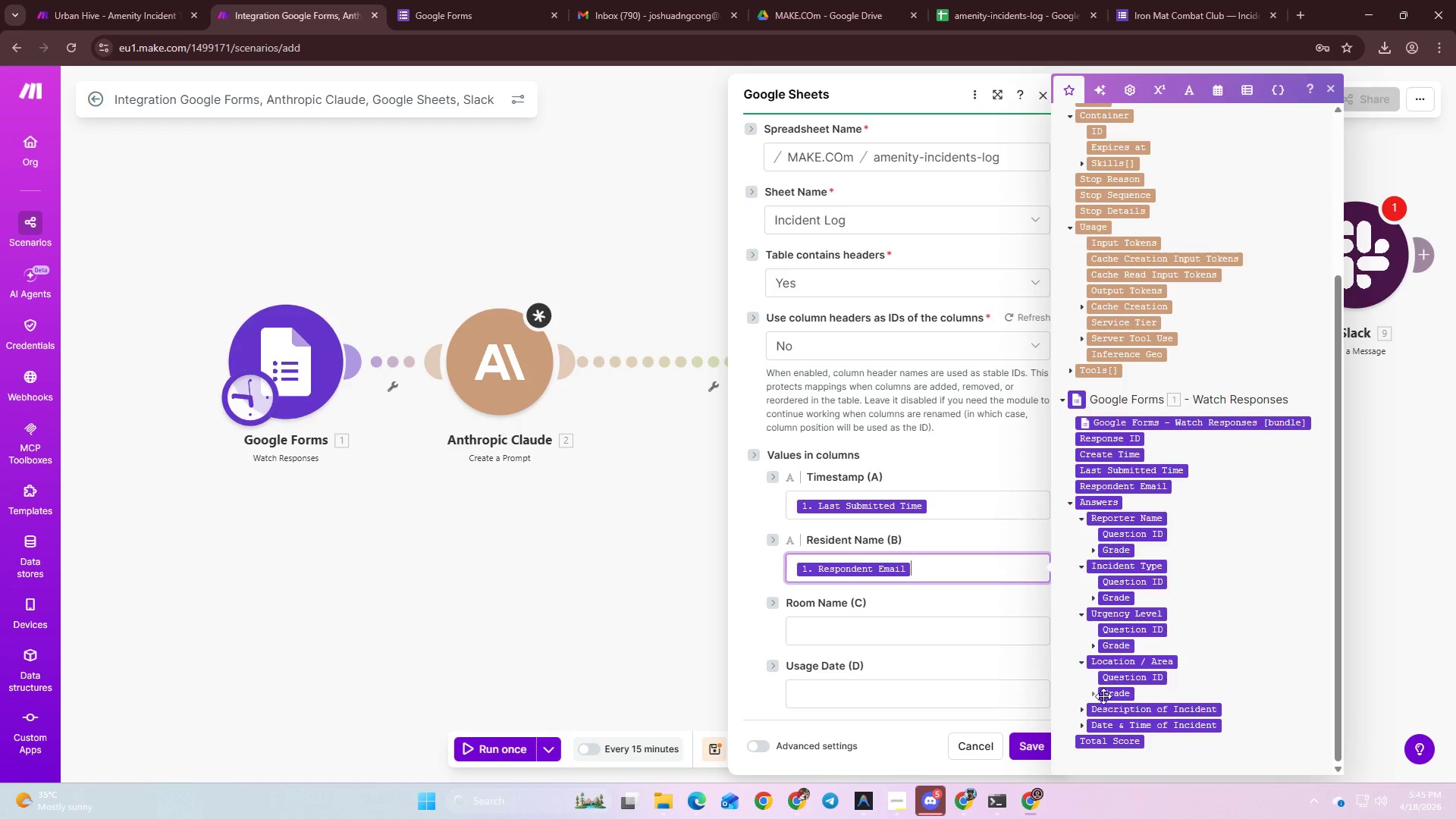 
left_click([1084, 708])
 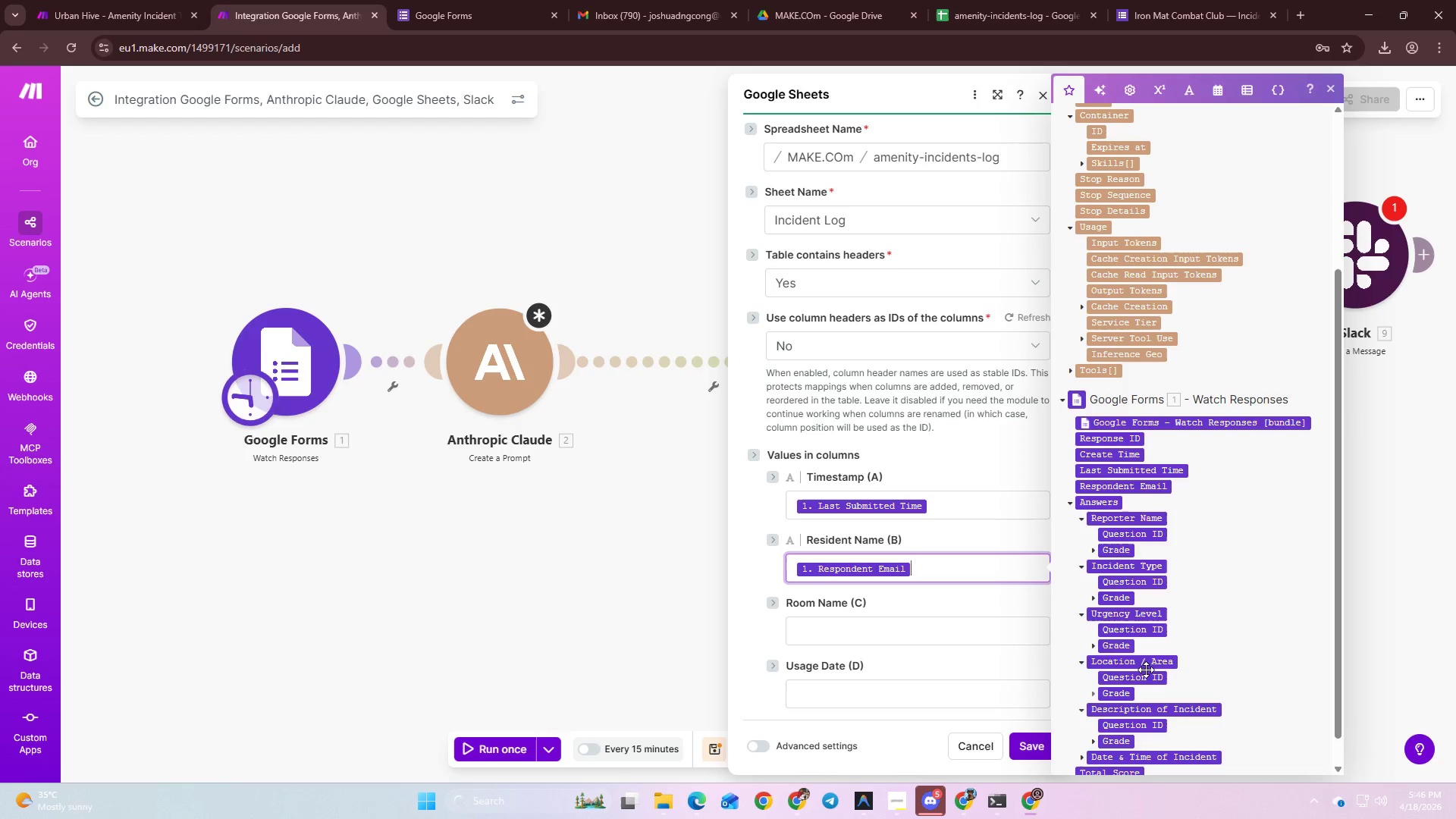 
scroll: coordinate [1173, 650], scroll_direction: down, amount: 3.0
 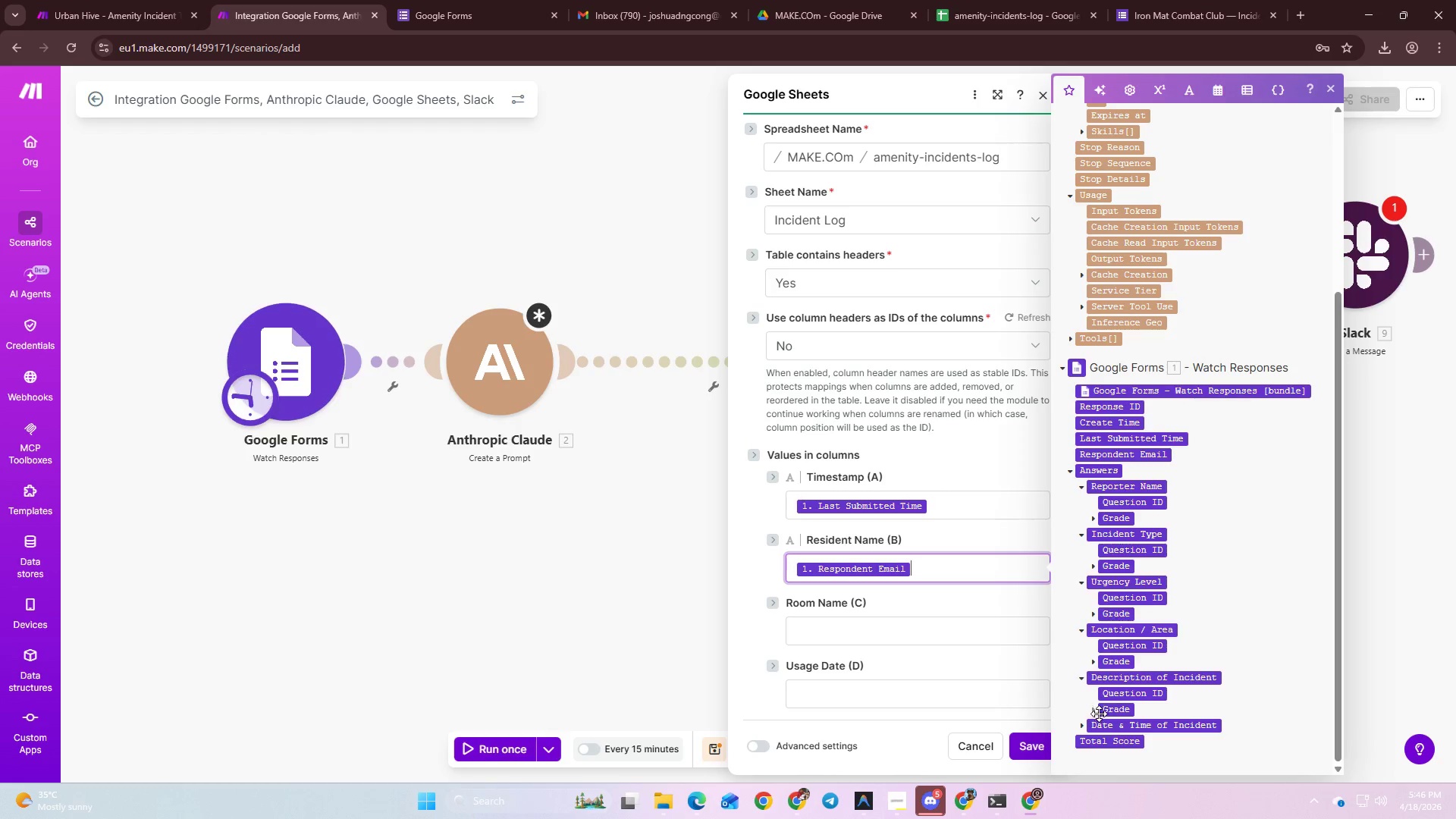 
left_click([1090, 711])
 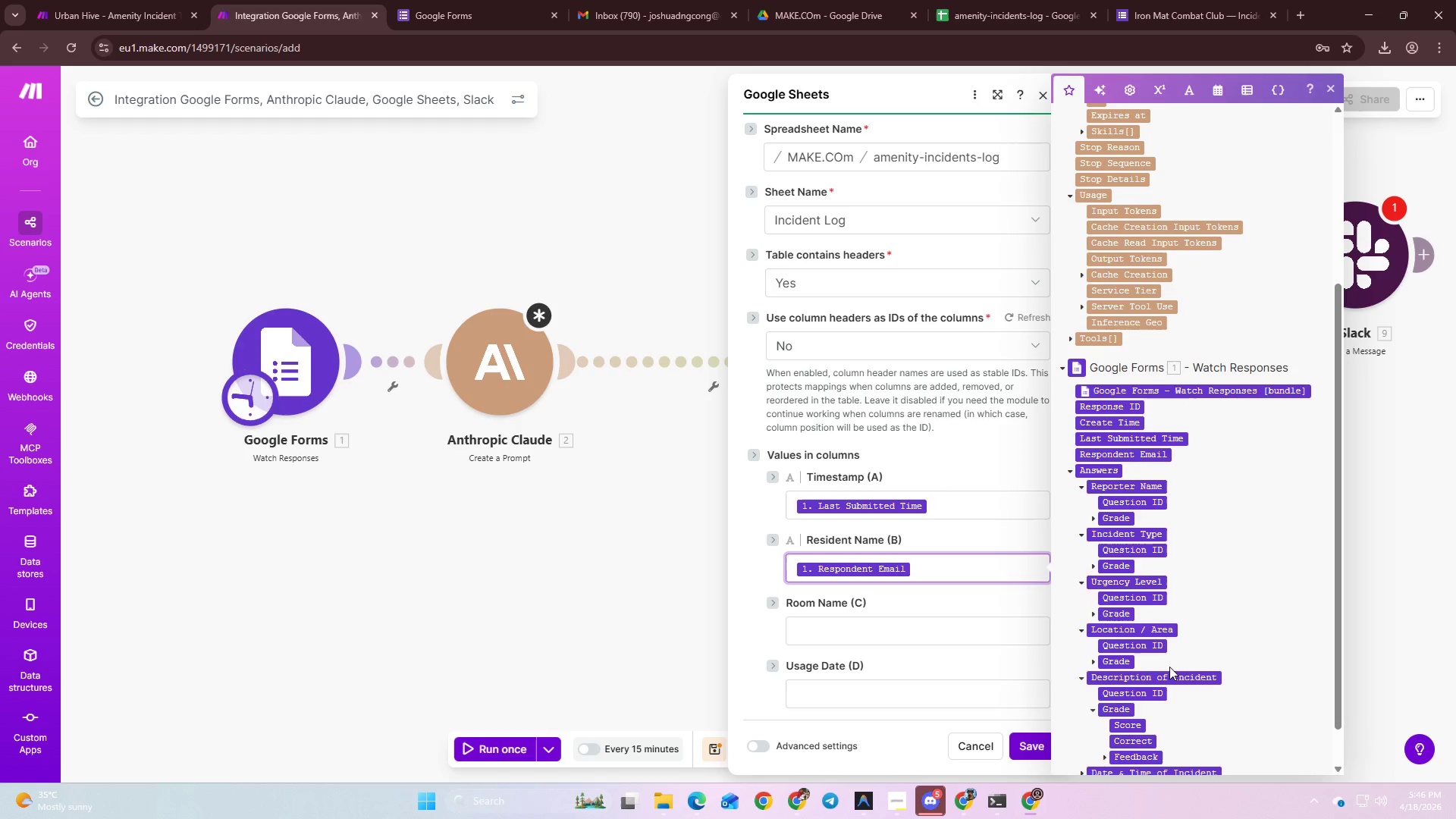 
scroll: coordinate [1236, 585], scroll_direction: down, amount: 6.0
 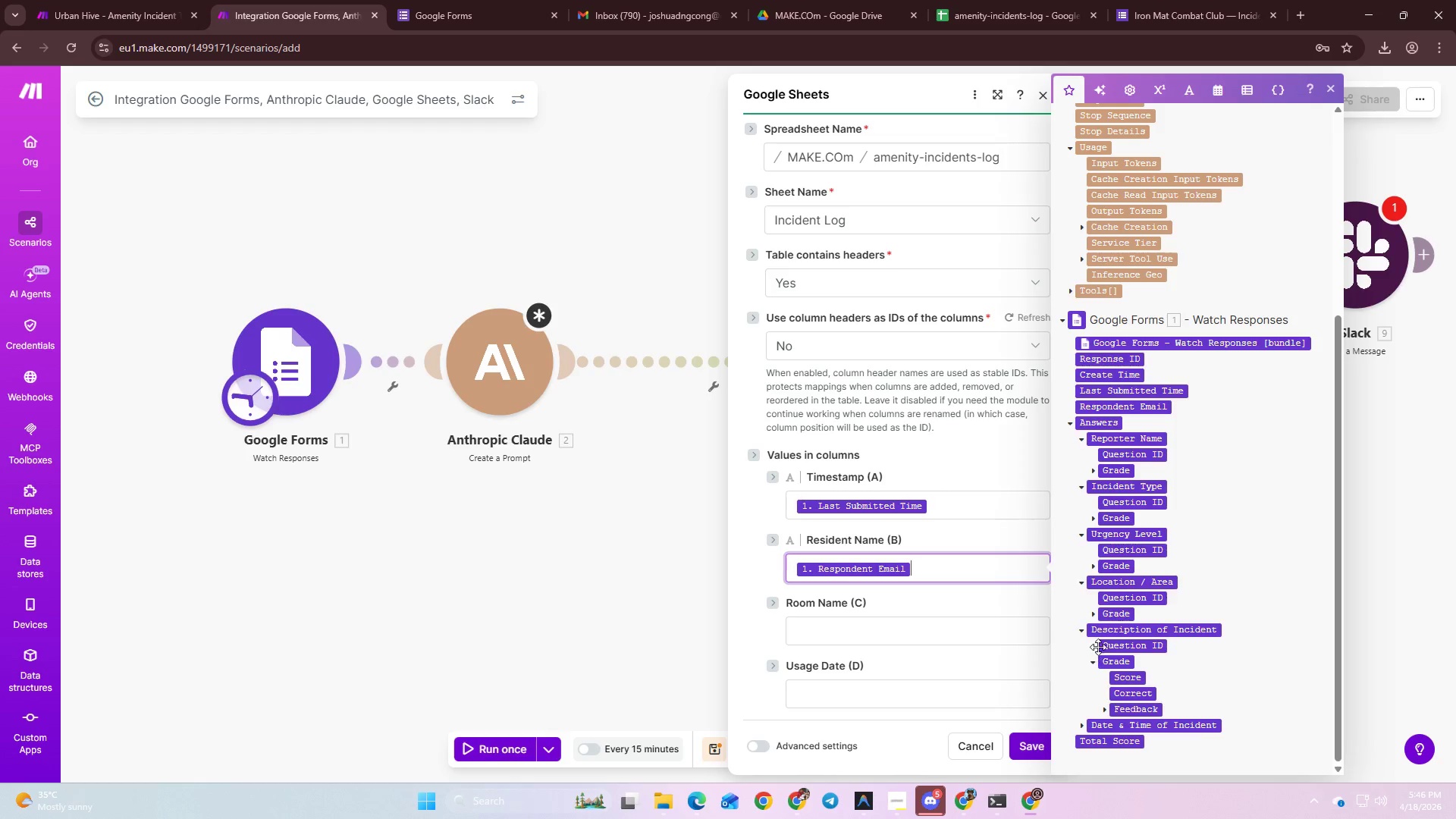 
left_click([1094, 618])
 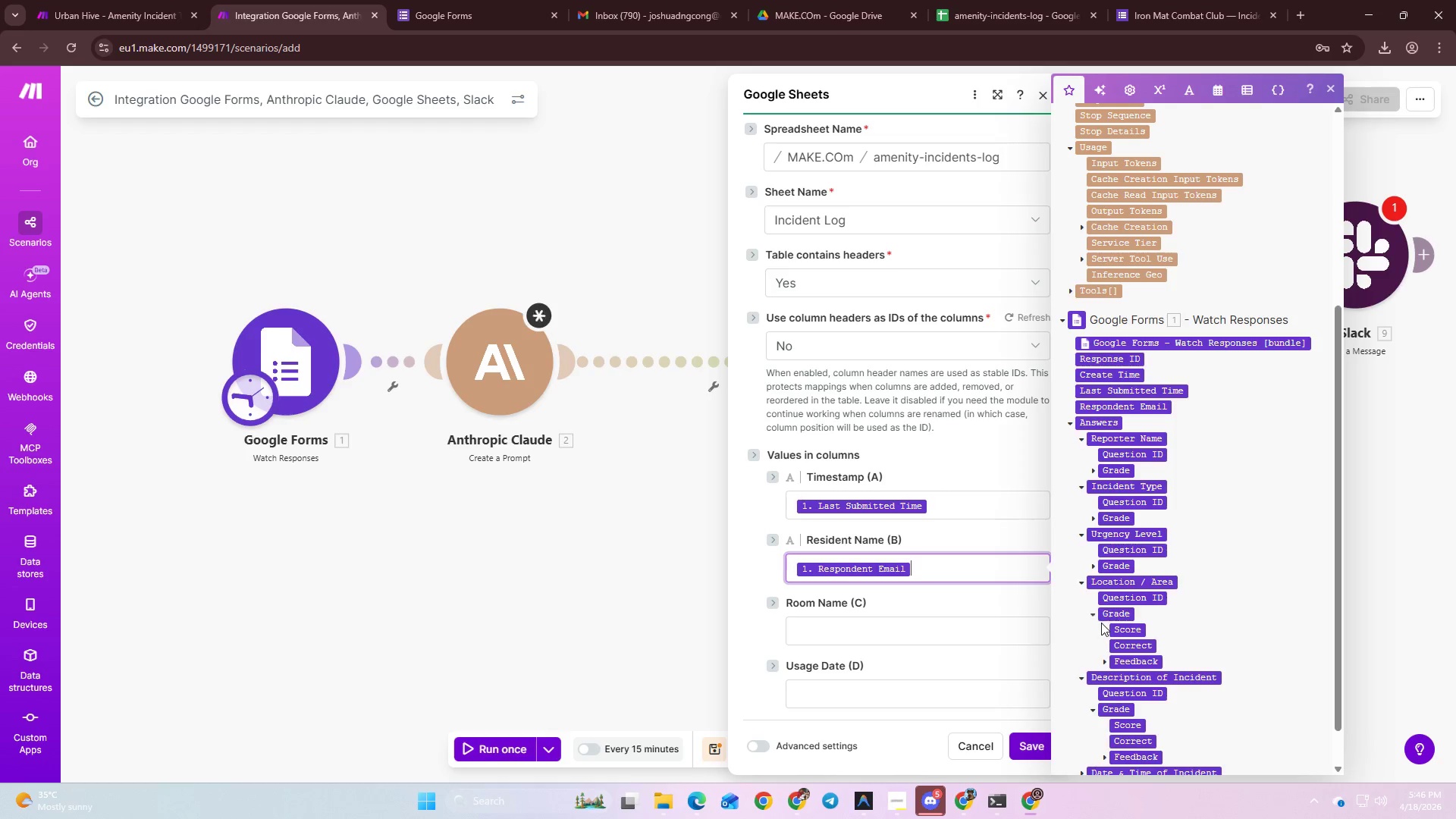 
scroll: coordinate [1102, 623], scroll_direction: down, amount: 2.0
 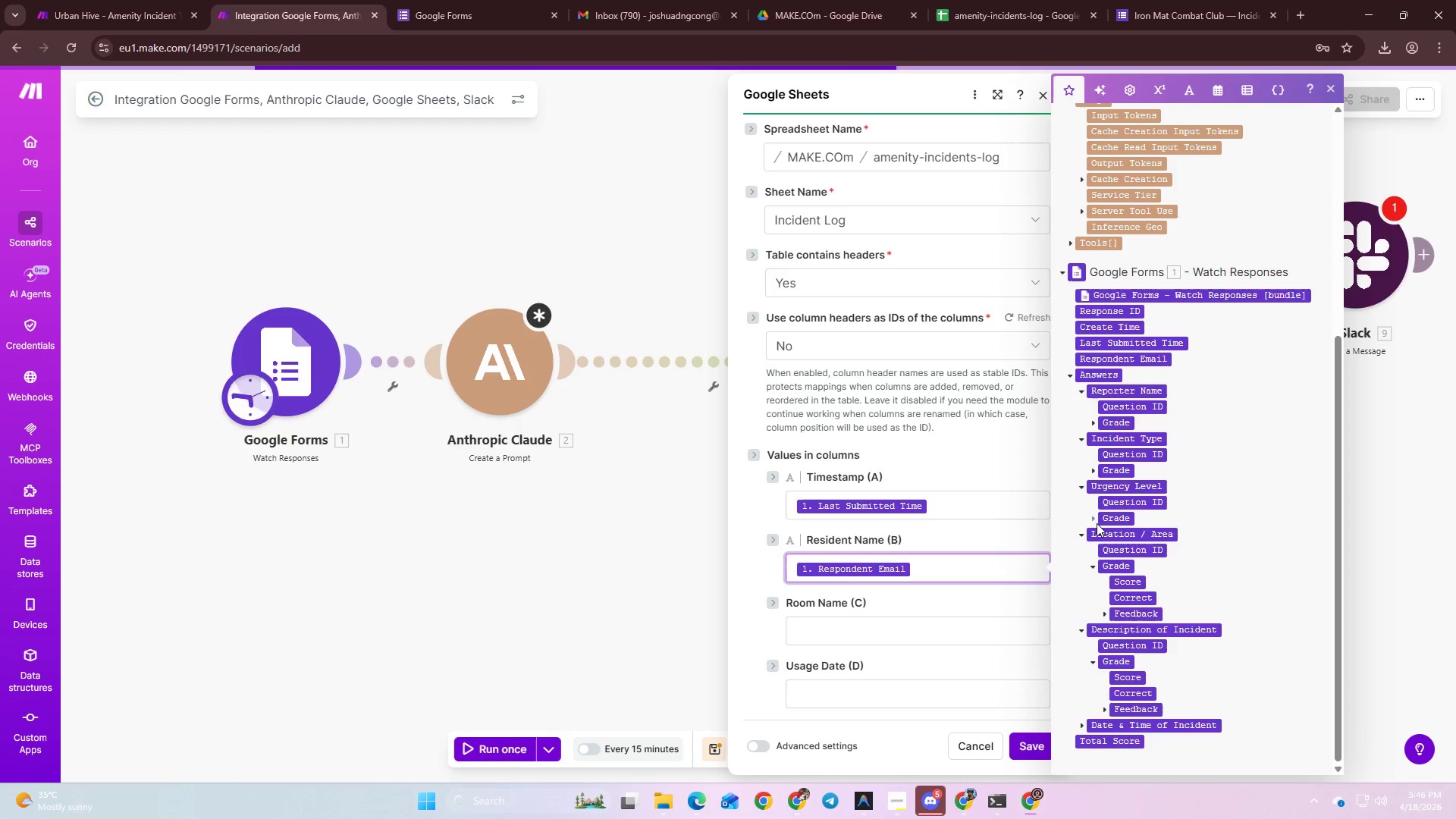 
left_click([1093, 520])
 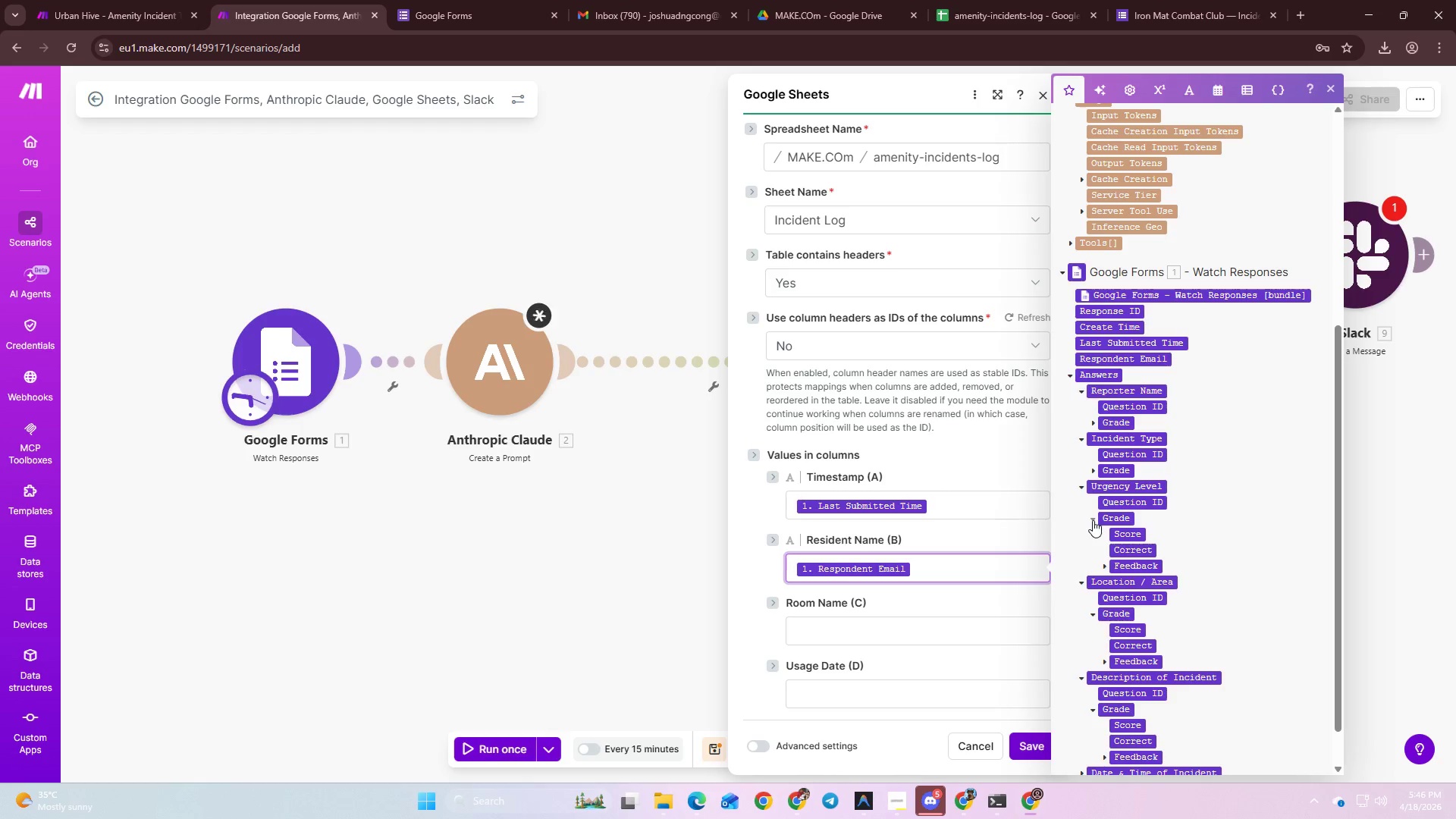 
wait(12.59)
 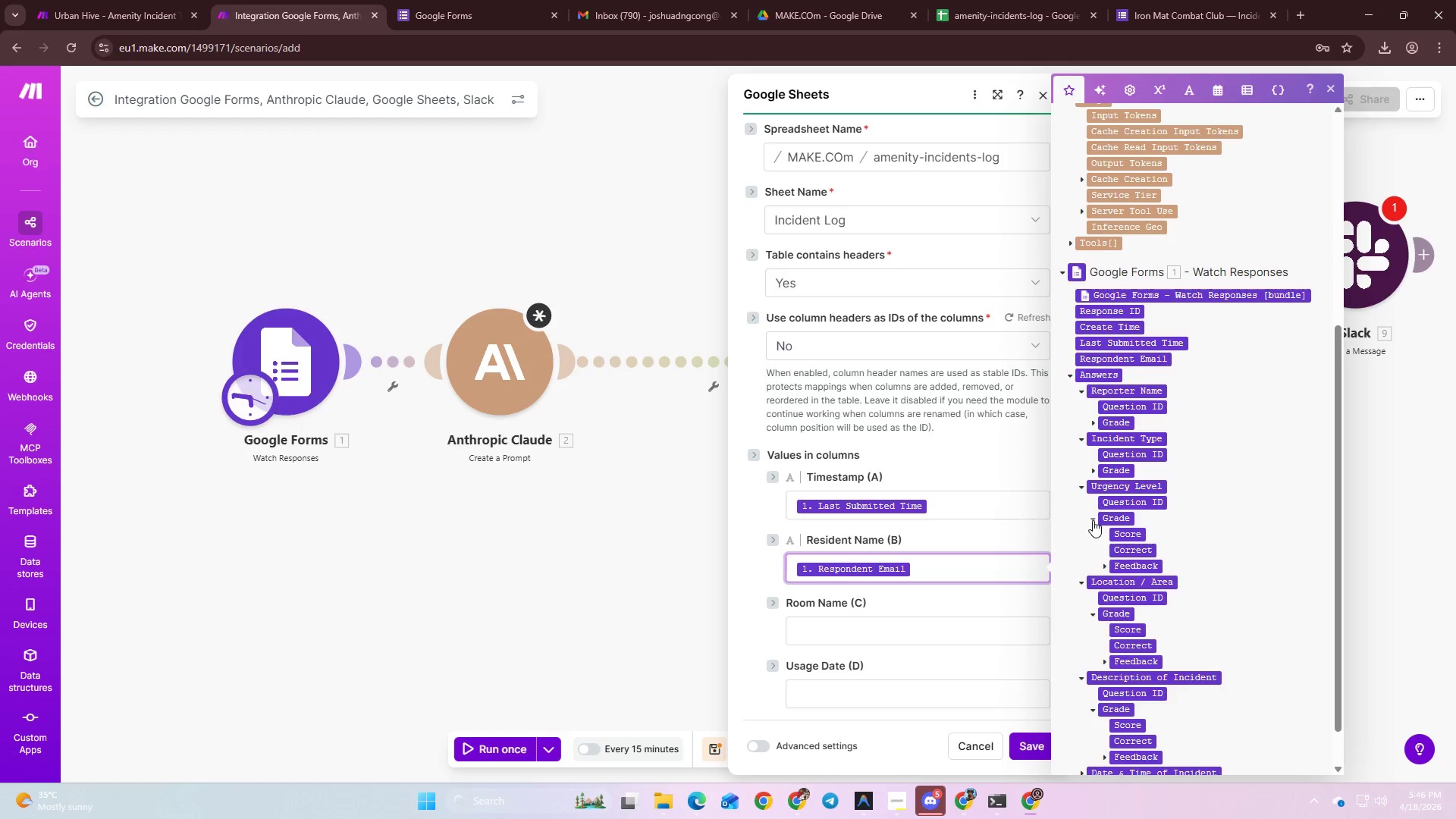 
scroll: coordinate [1135, 559], scroll_direction: down, amount: 2.0
 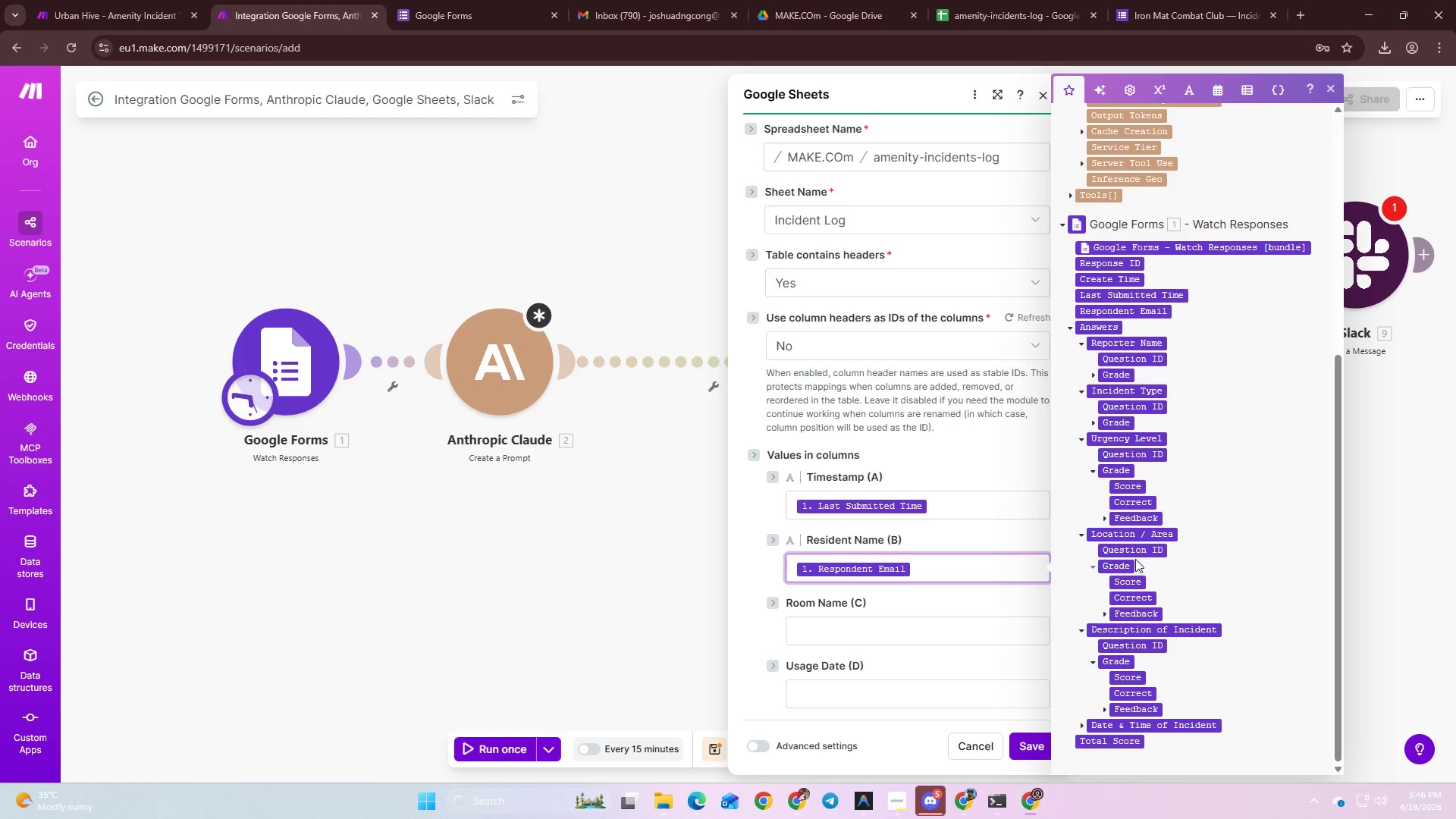 
scroll: coordinate [1136, 553], scroll_direction: up, amount: 3.0
 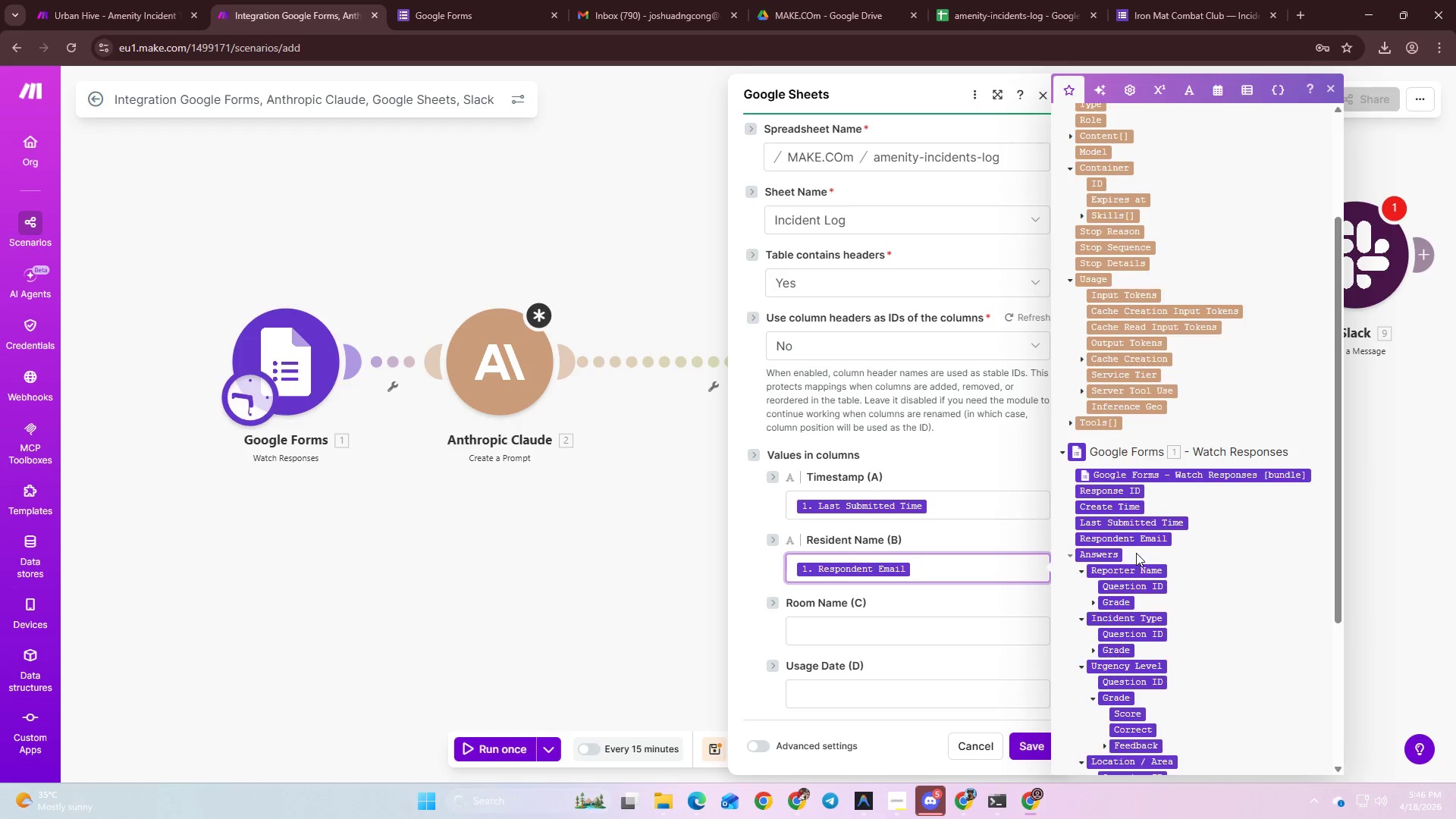 
wait(7.5)
 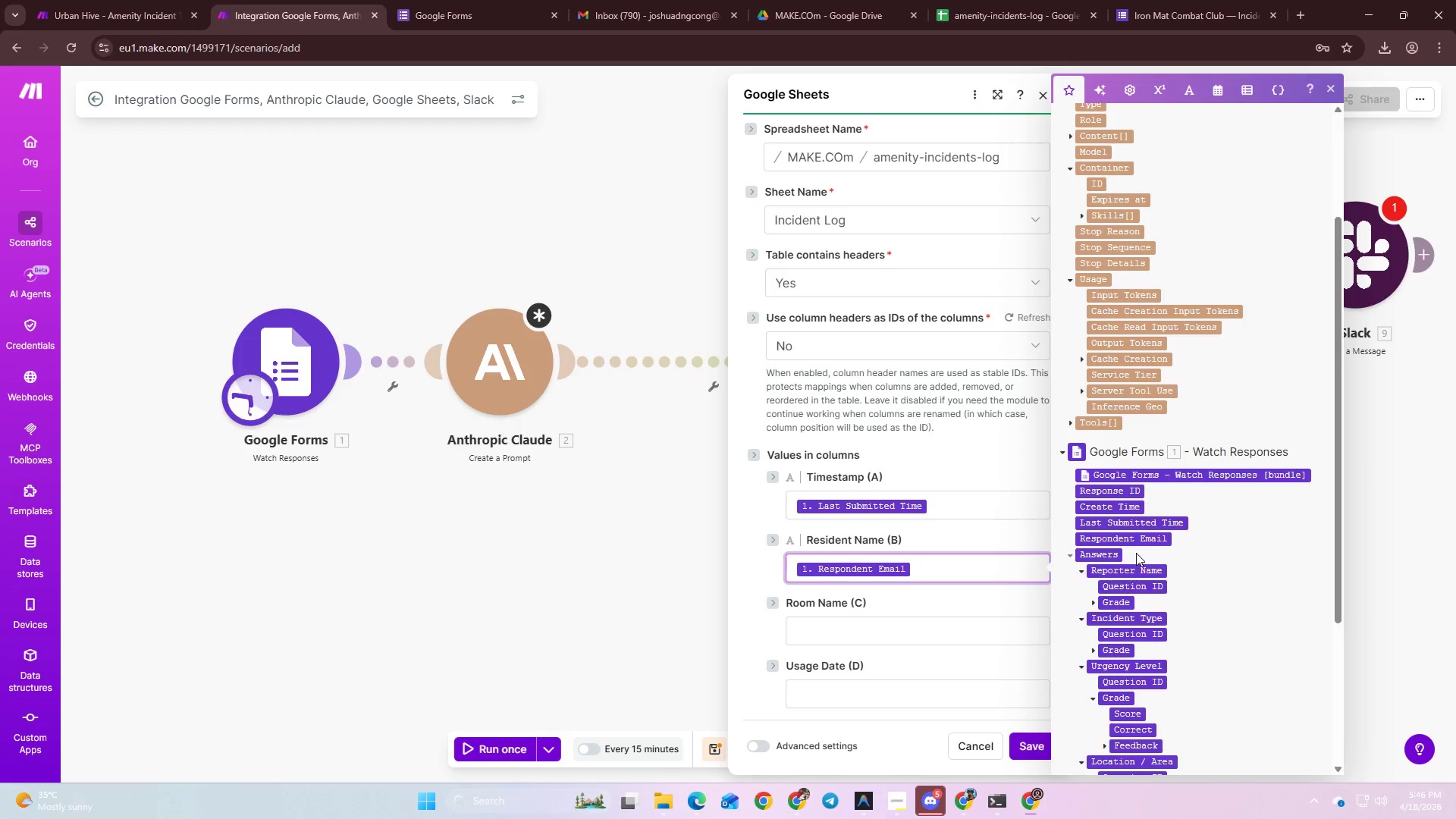 
left_click([986, 582])
 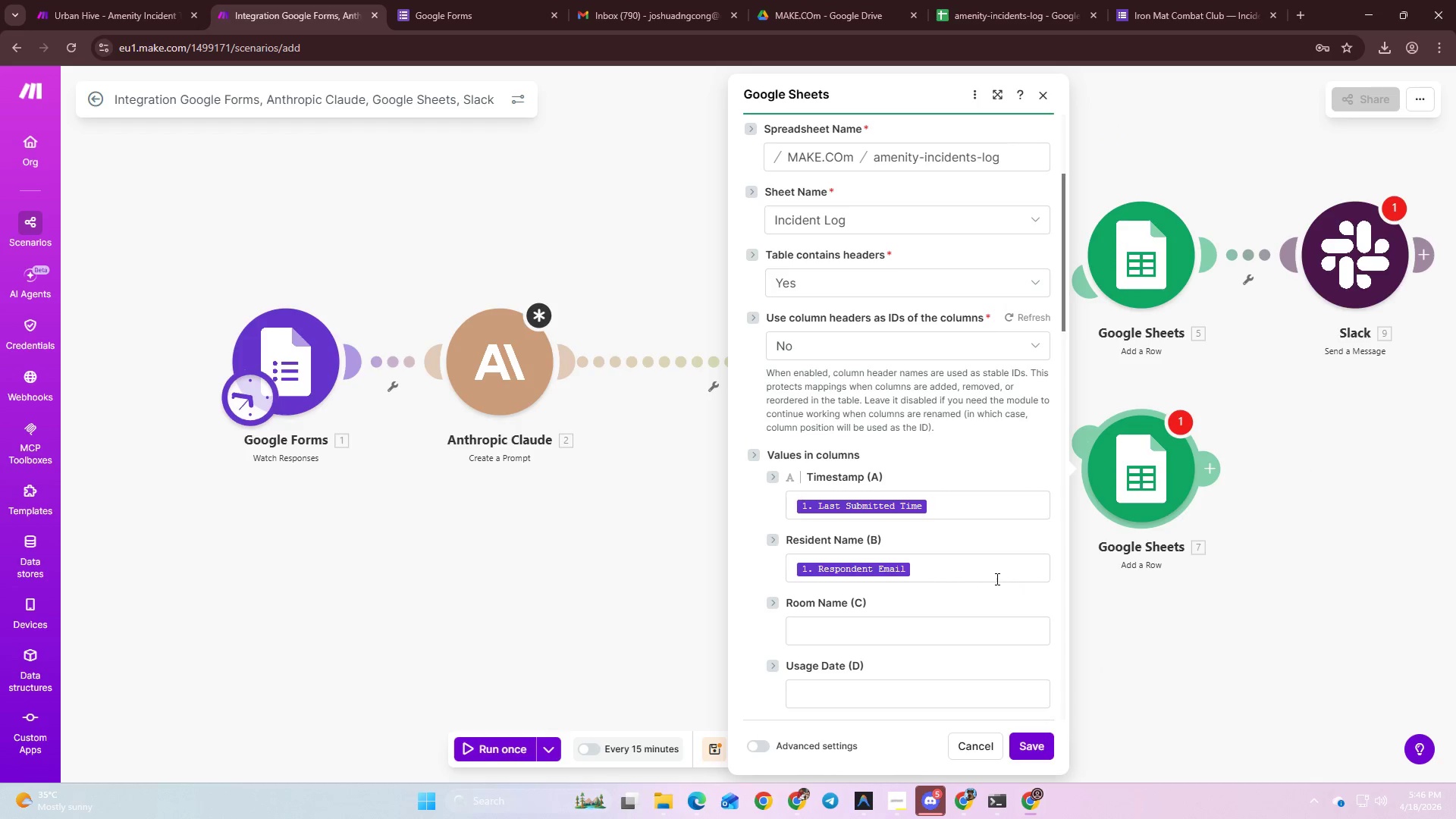 
left_click([996, 577])
 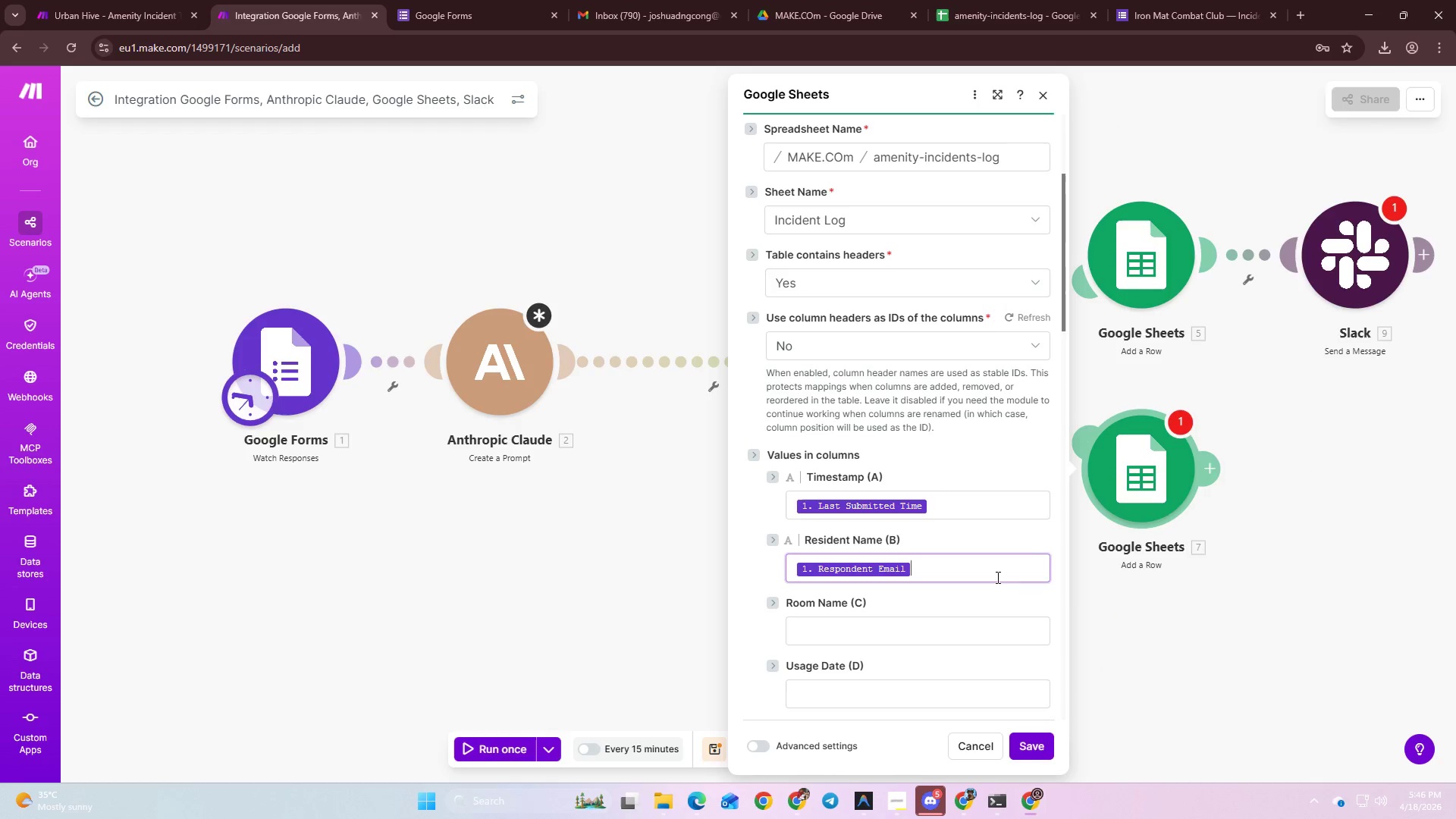 
key(Control+A)
 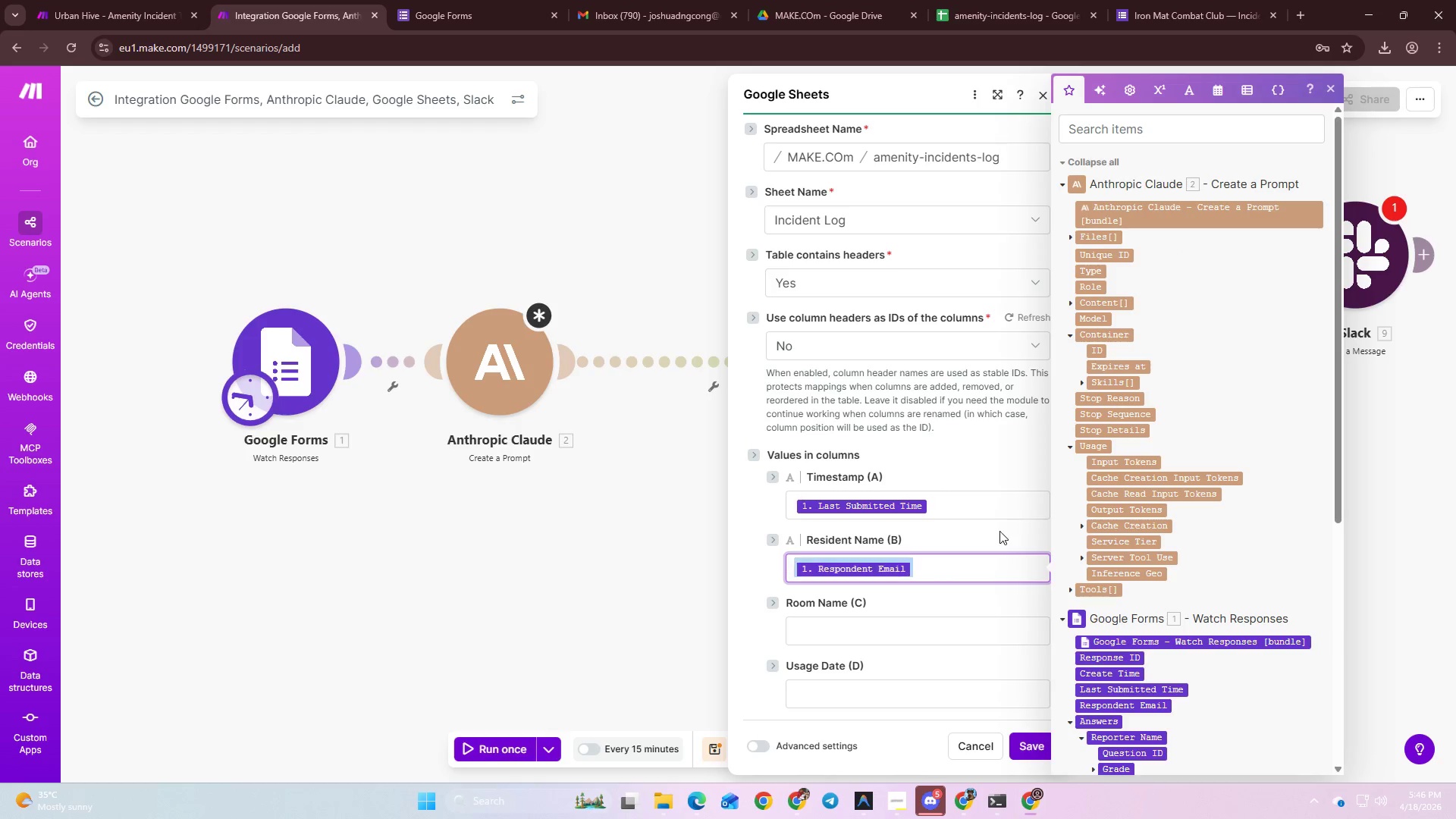 
key(Control+X)
 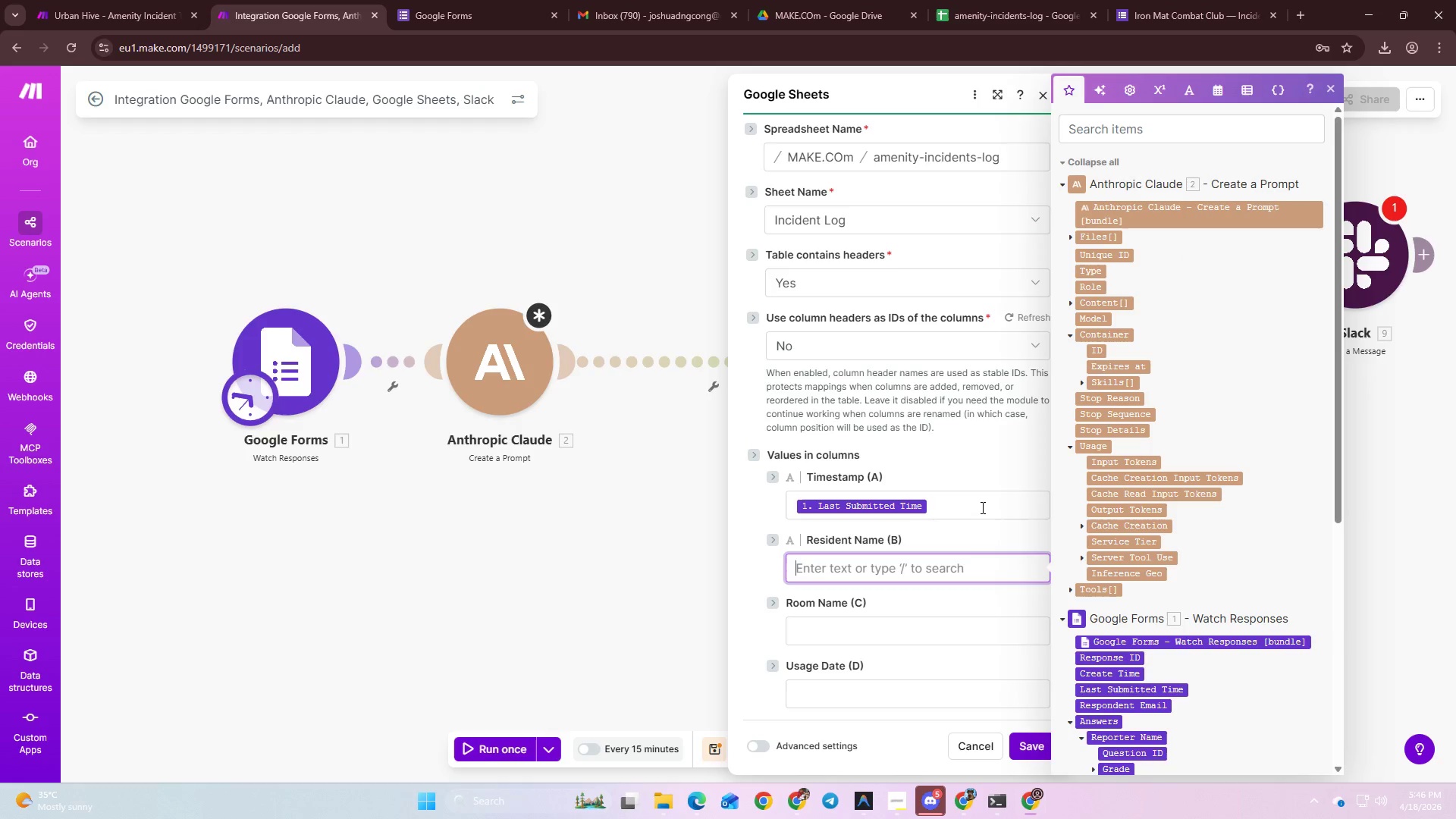 
left_click([981, 507])
 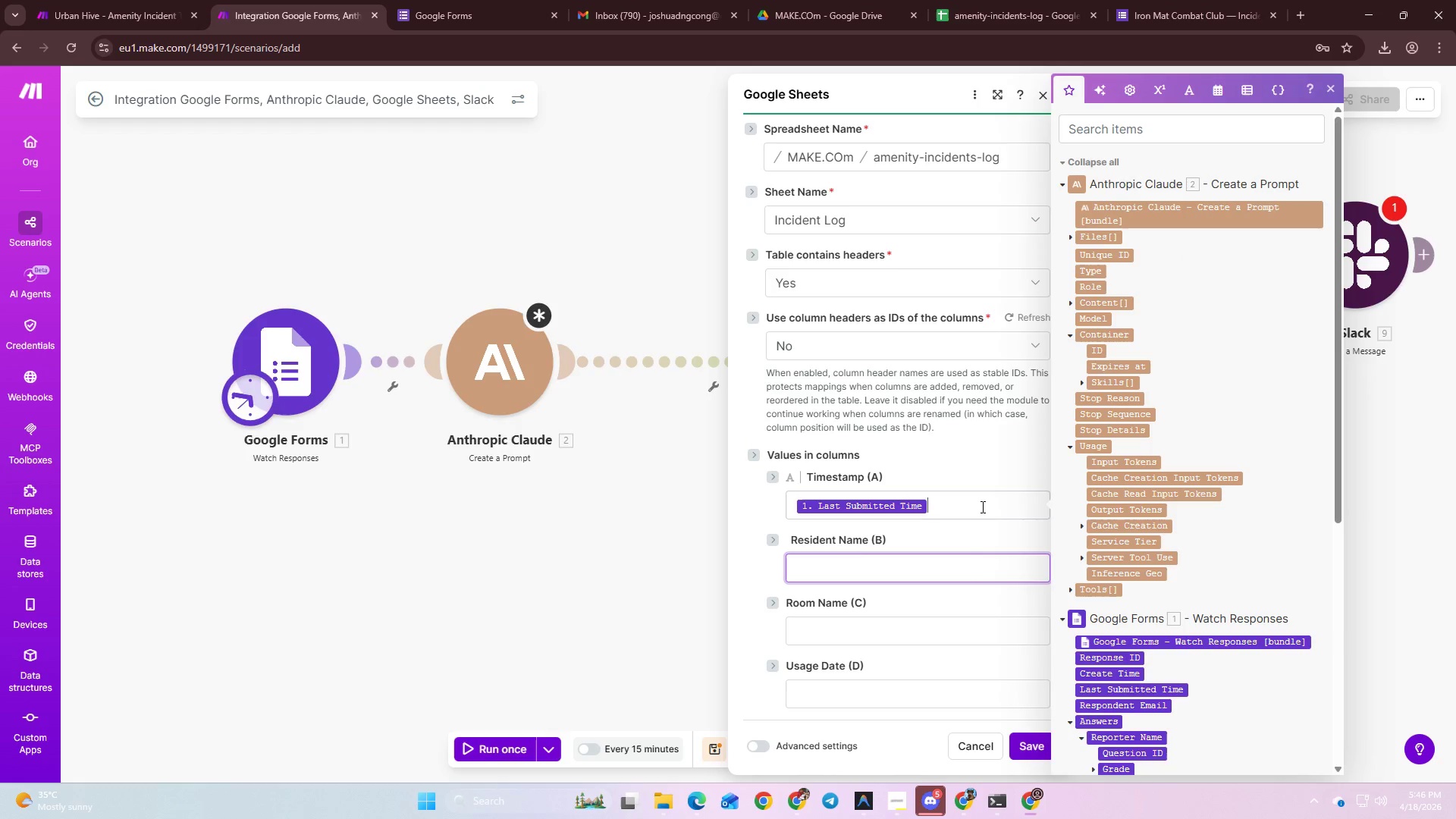 
key(Control+A)
 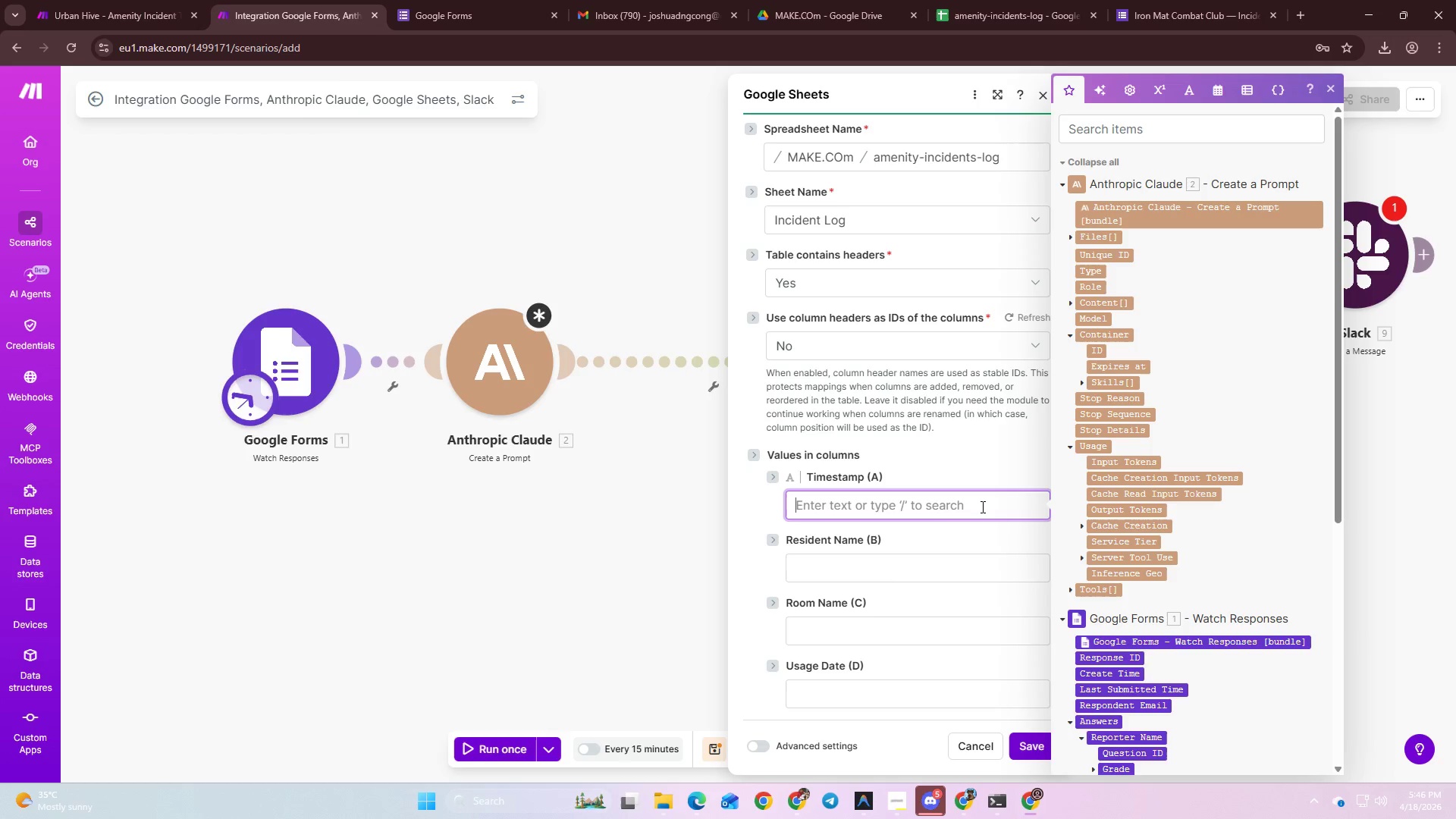 
key(Control+X)
 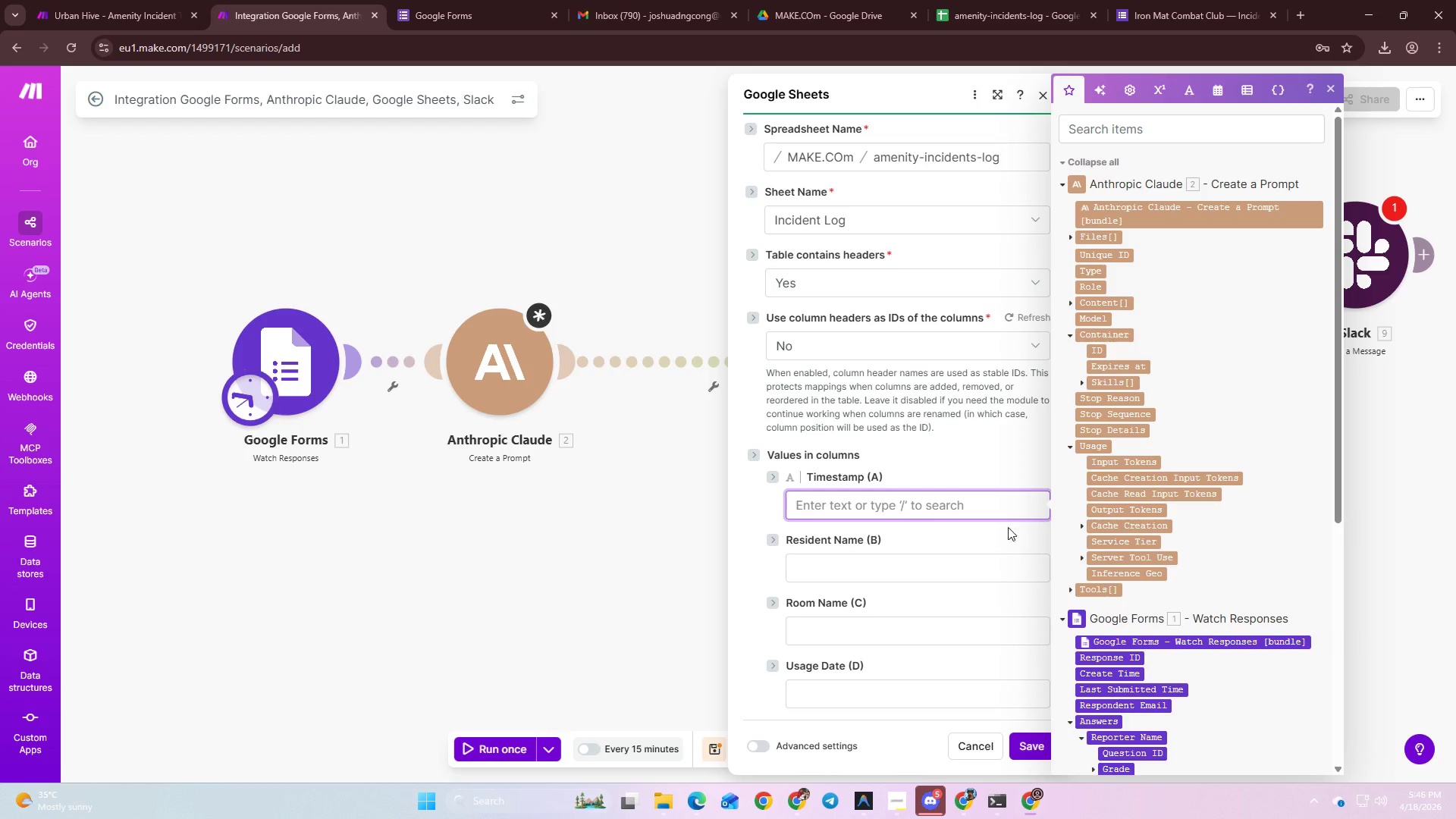 
scroll: coordinate [1114, 511], scroll_direction: down, amount: 6.0
 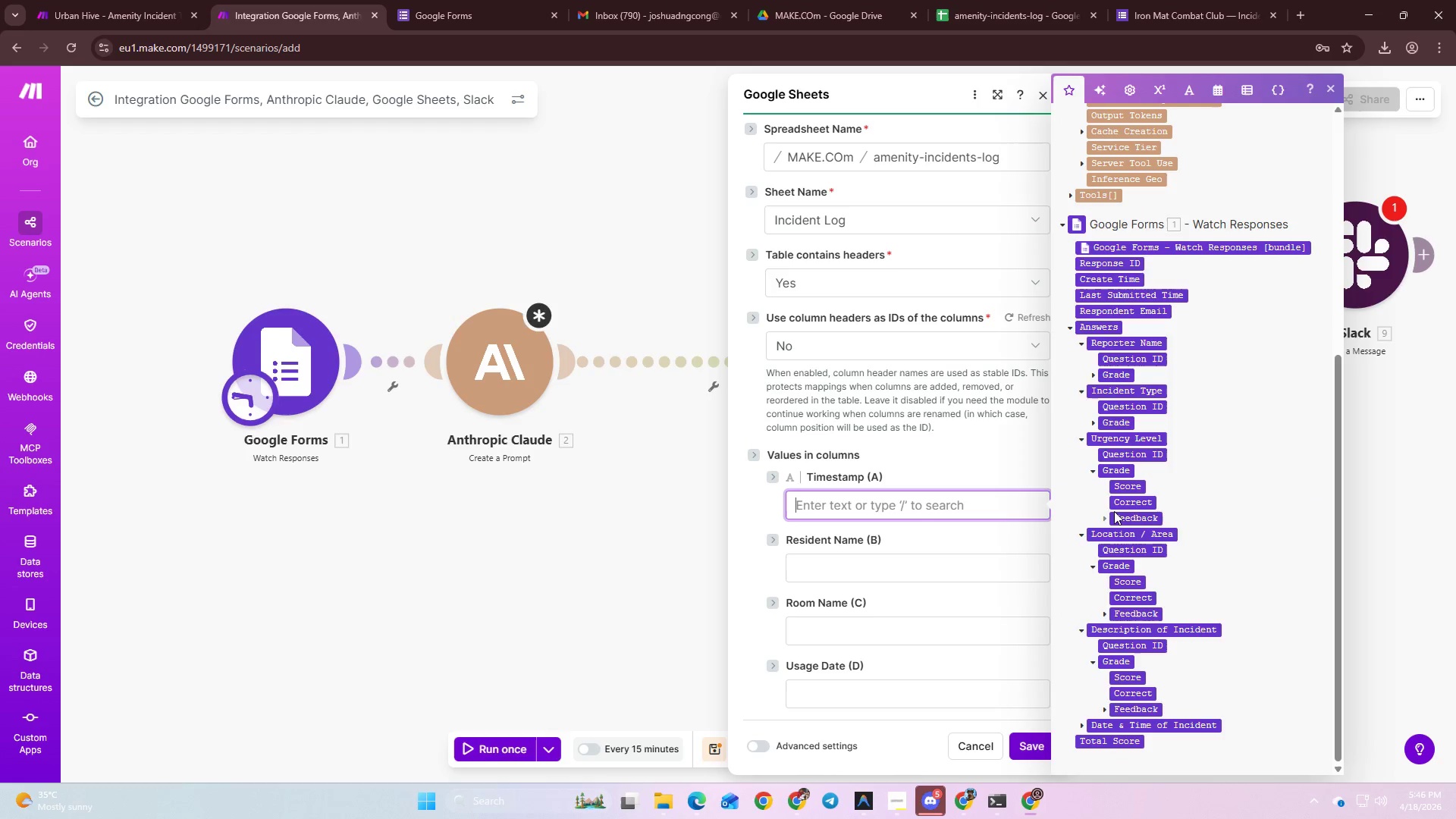 
scroll: coordinate [1210, 579], scroll_direction: up, amount: 6.0
 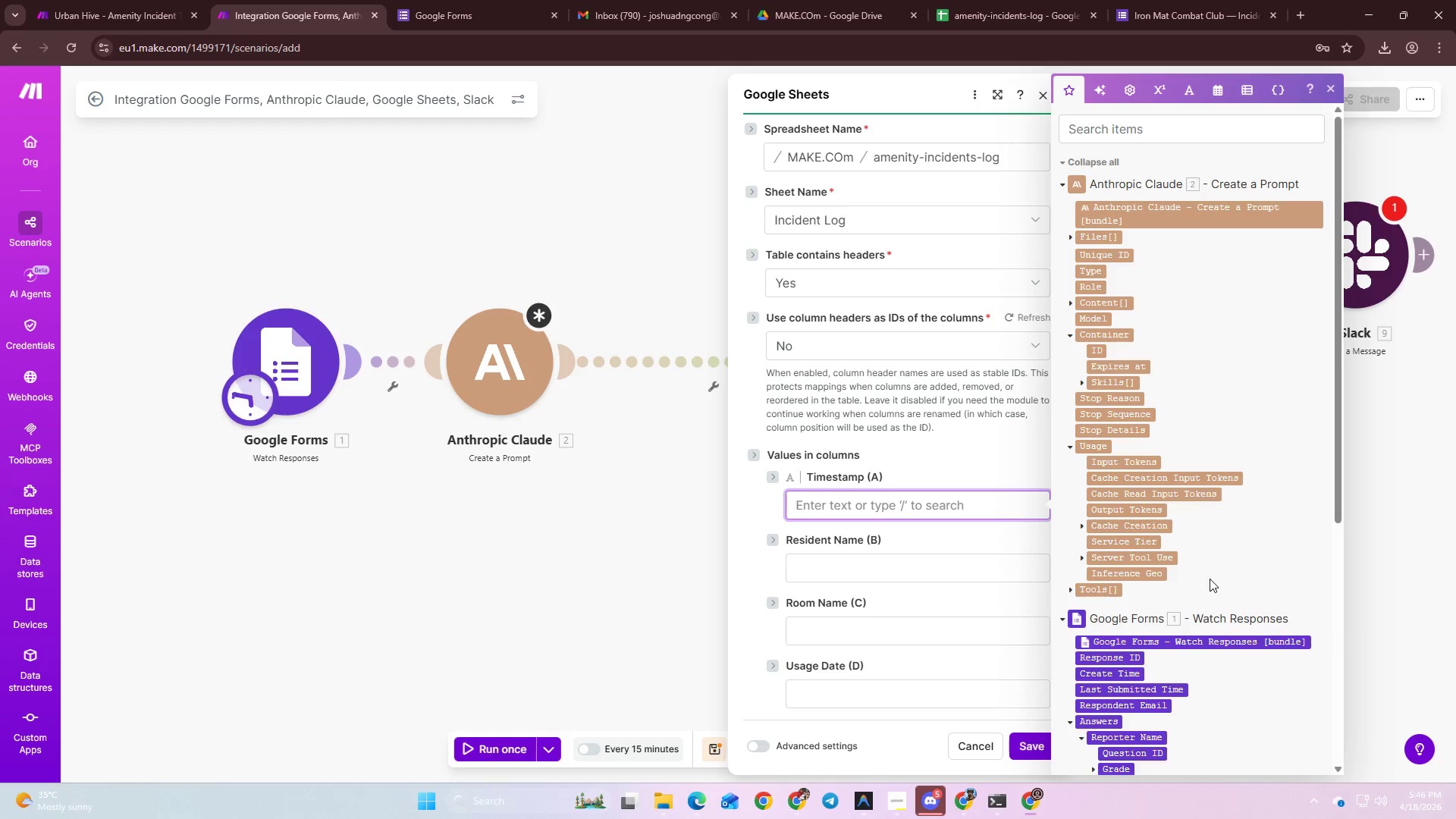 
scroll: coordinate [1210, 579], scroll_direction: down, amount: 3.0
 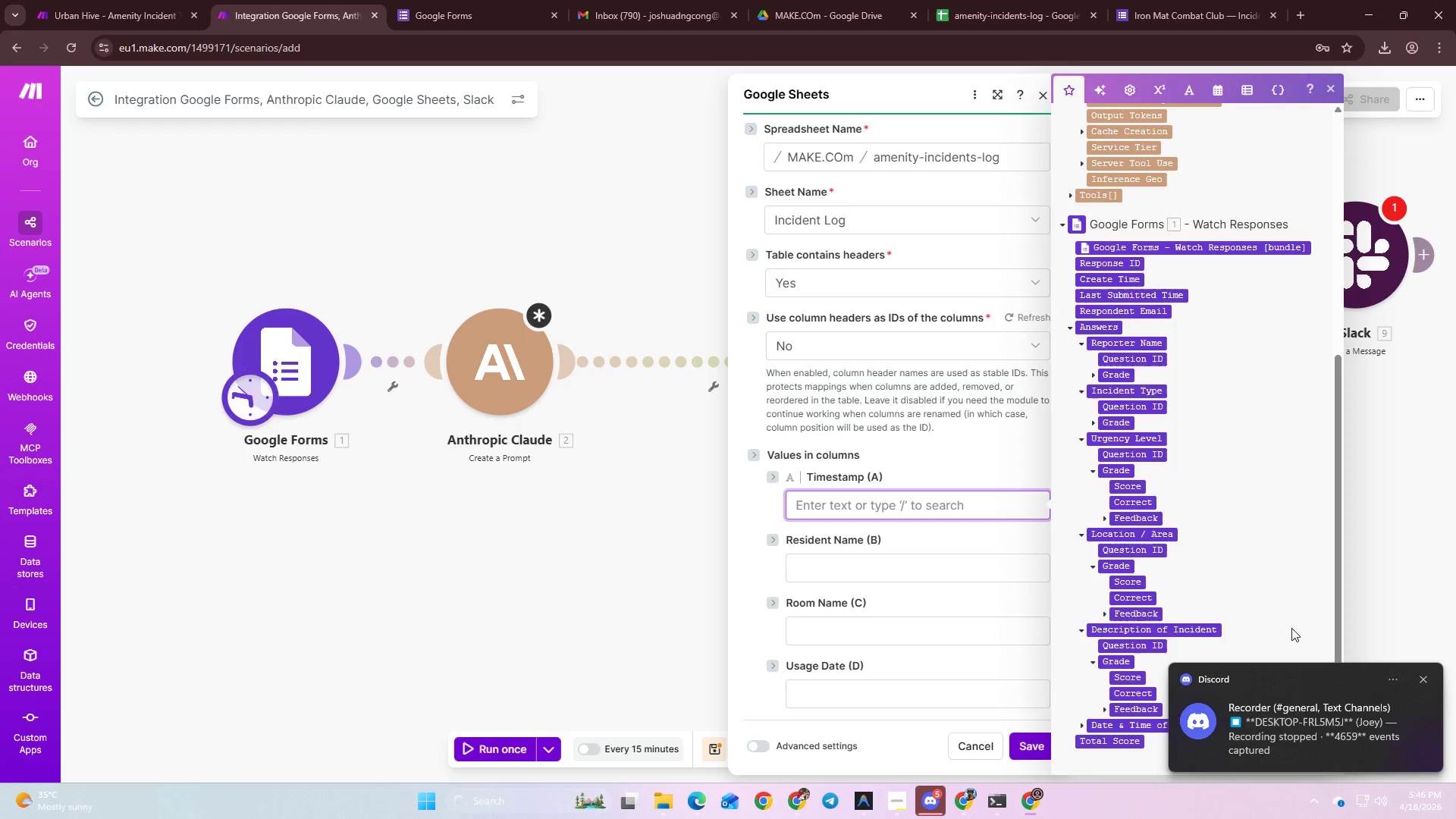 
left_click([1427, 681])
 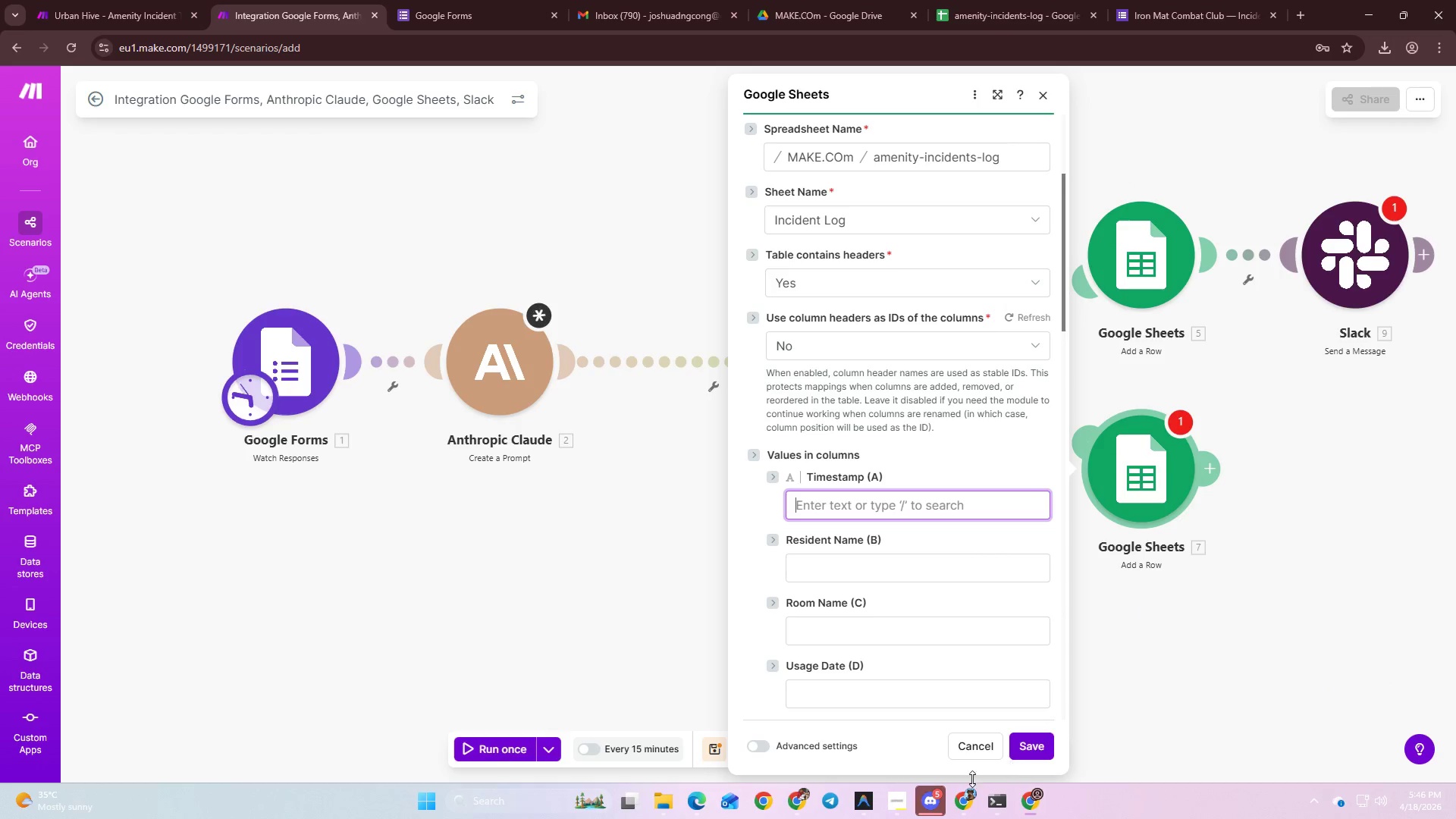 
right_click([937, 806])
 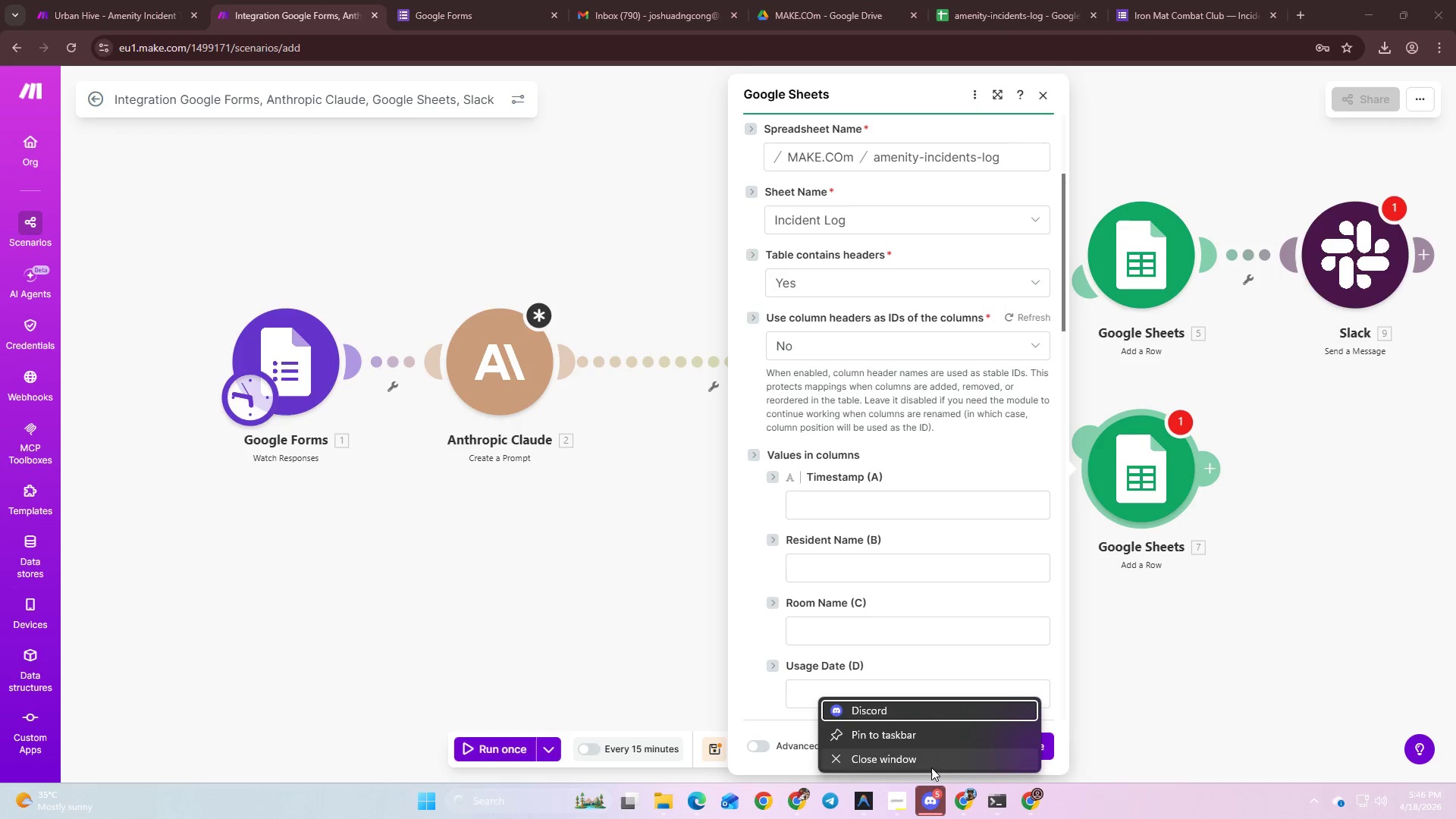 
left_click([922, 755])
 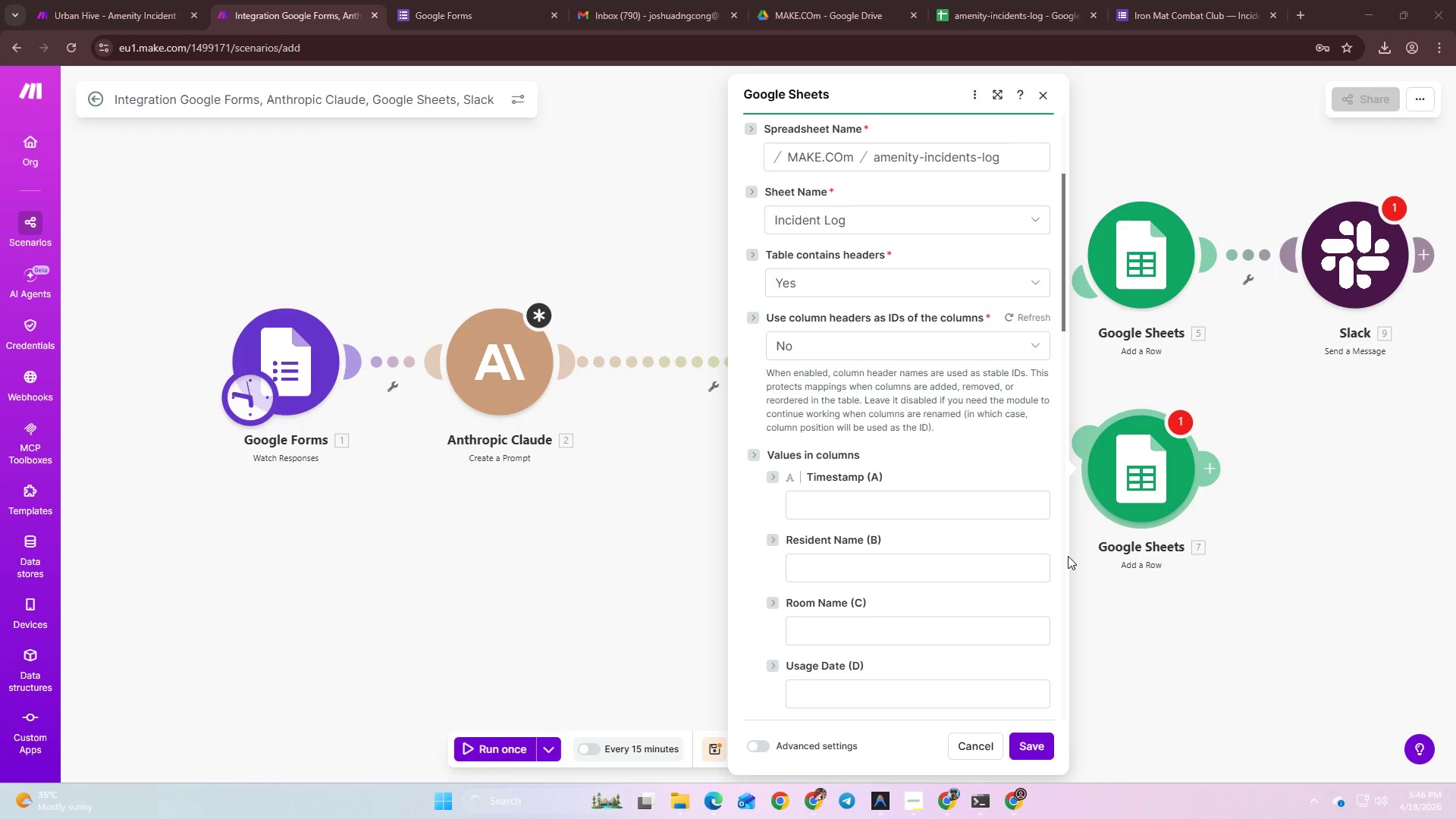 
scroll: coordinate [1014, 593], scroll_direction: up, amount: 1.0
 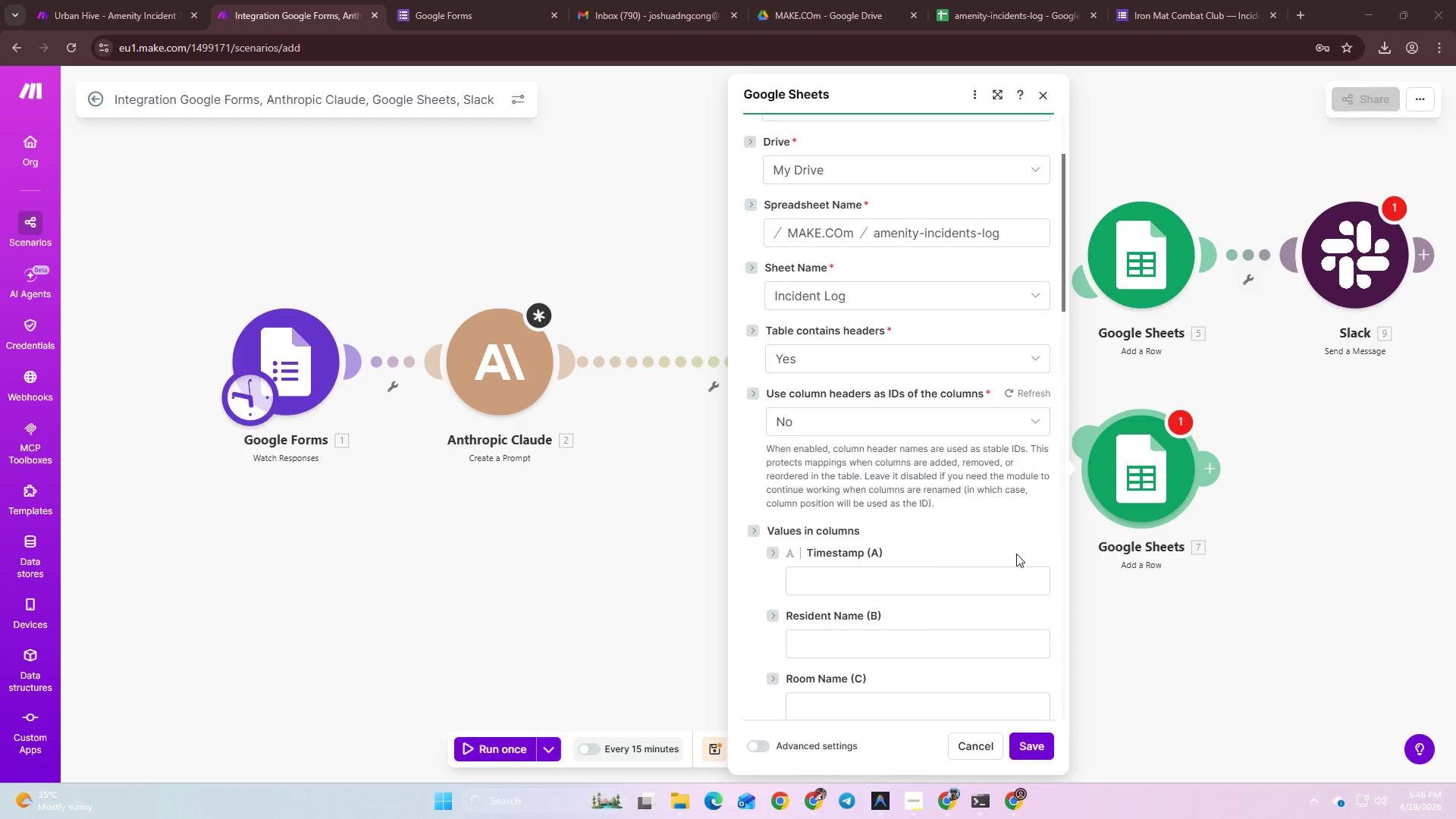 
scroll: coordinate [1014, 560], scroll_direction: down, amount: 7.0
 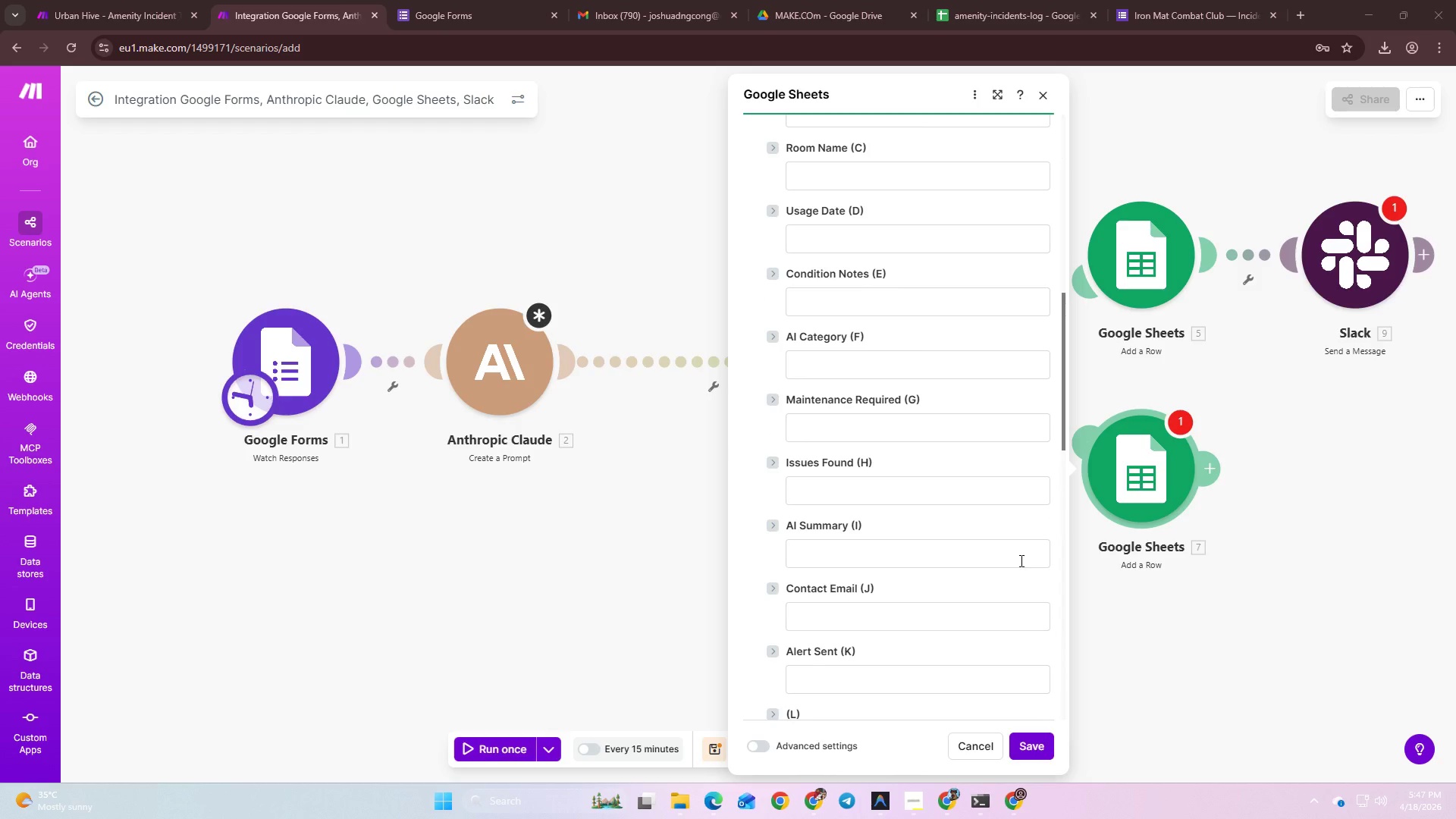 
scroll: coordinate [1027, 565], scroll_direction: up, amount: 10.0
 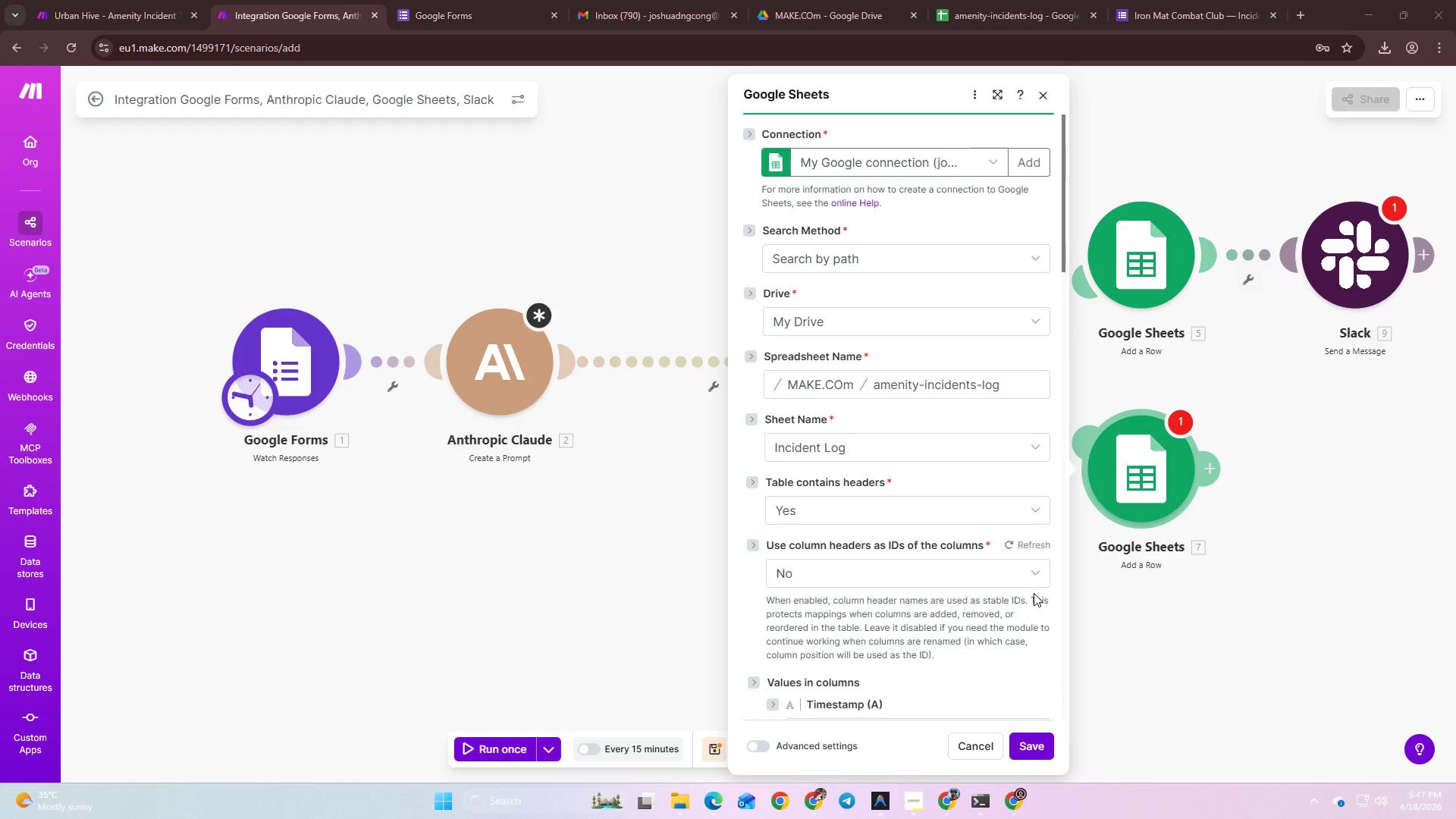 
scroll: coordinate [1024, 568], scroll_direction: down, amount: 4.0
 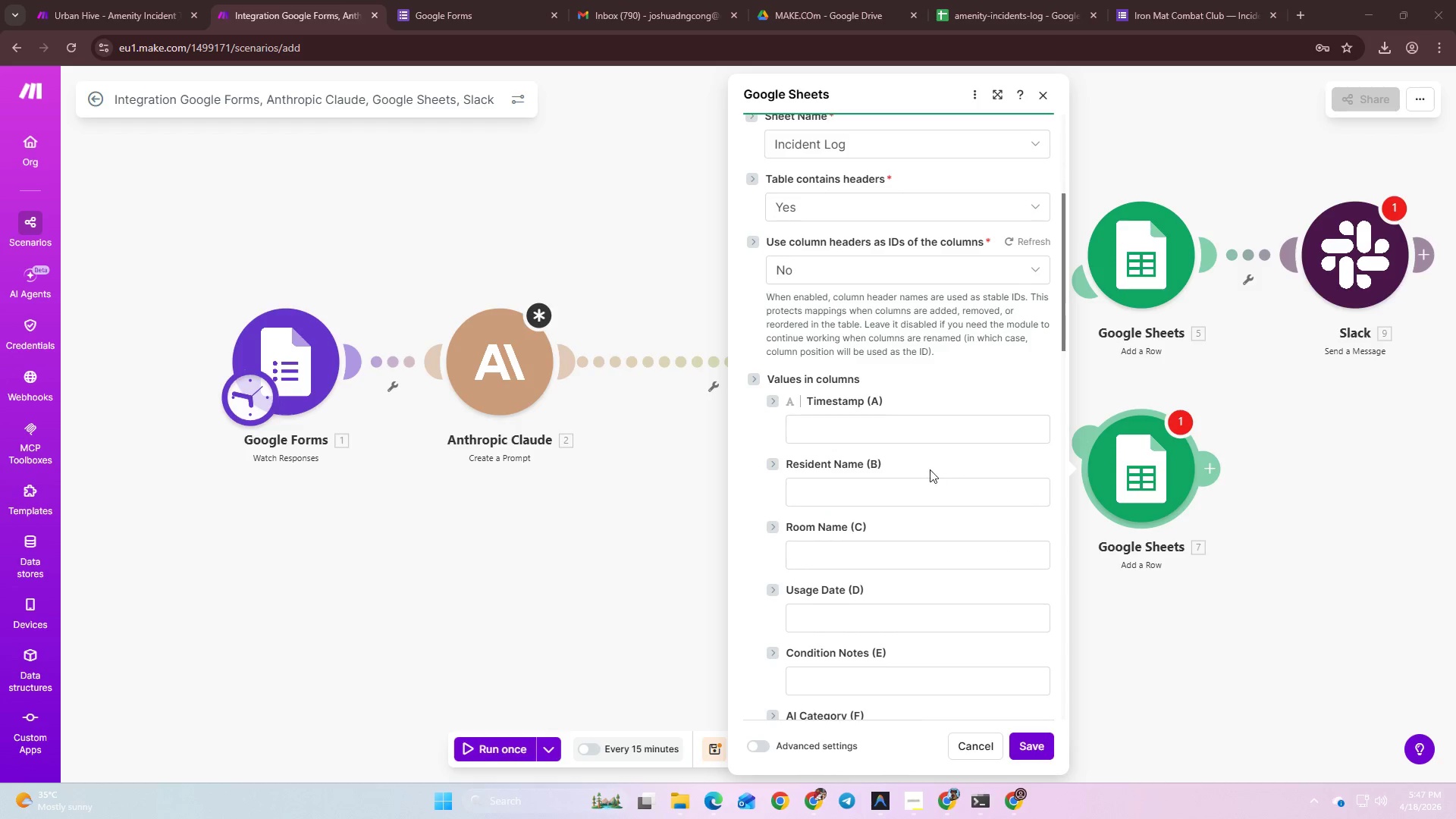 
left_click([924, 450])
 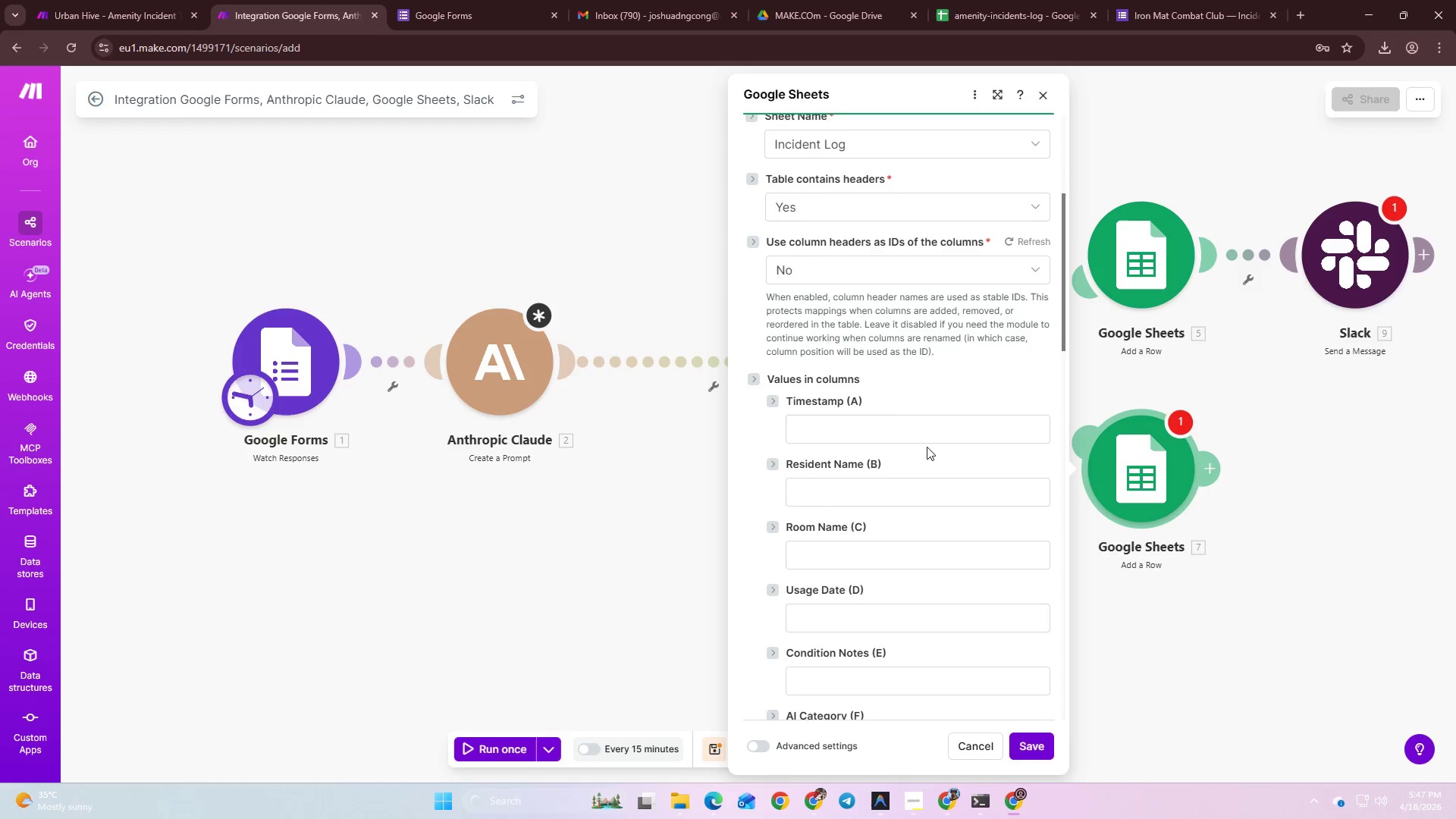 
left_click([925, 434])
 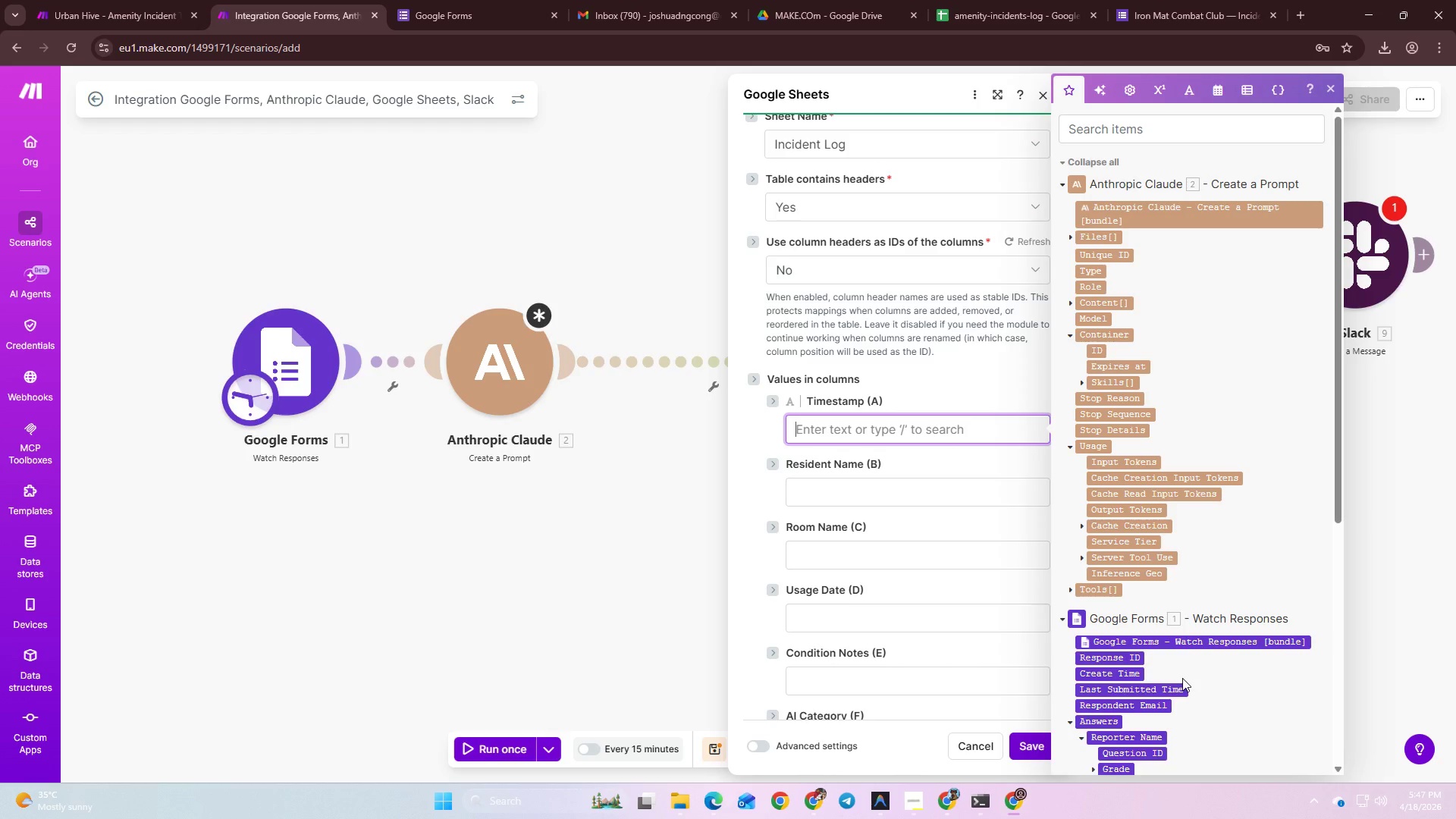 
left_click_drag(start_coordinate=[1173, 692], to_coordinate=[962, 421])
 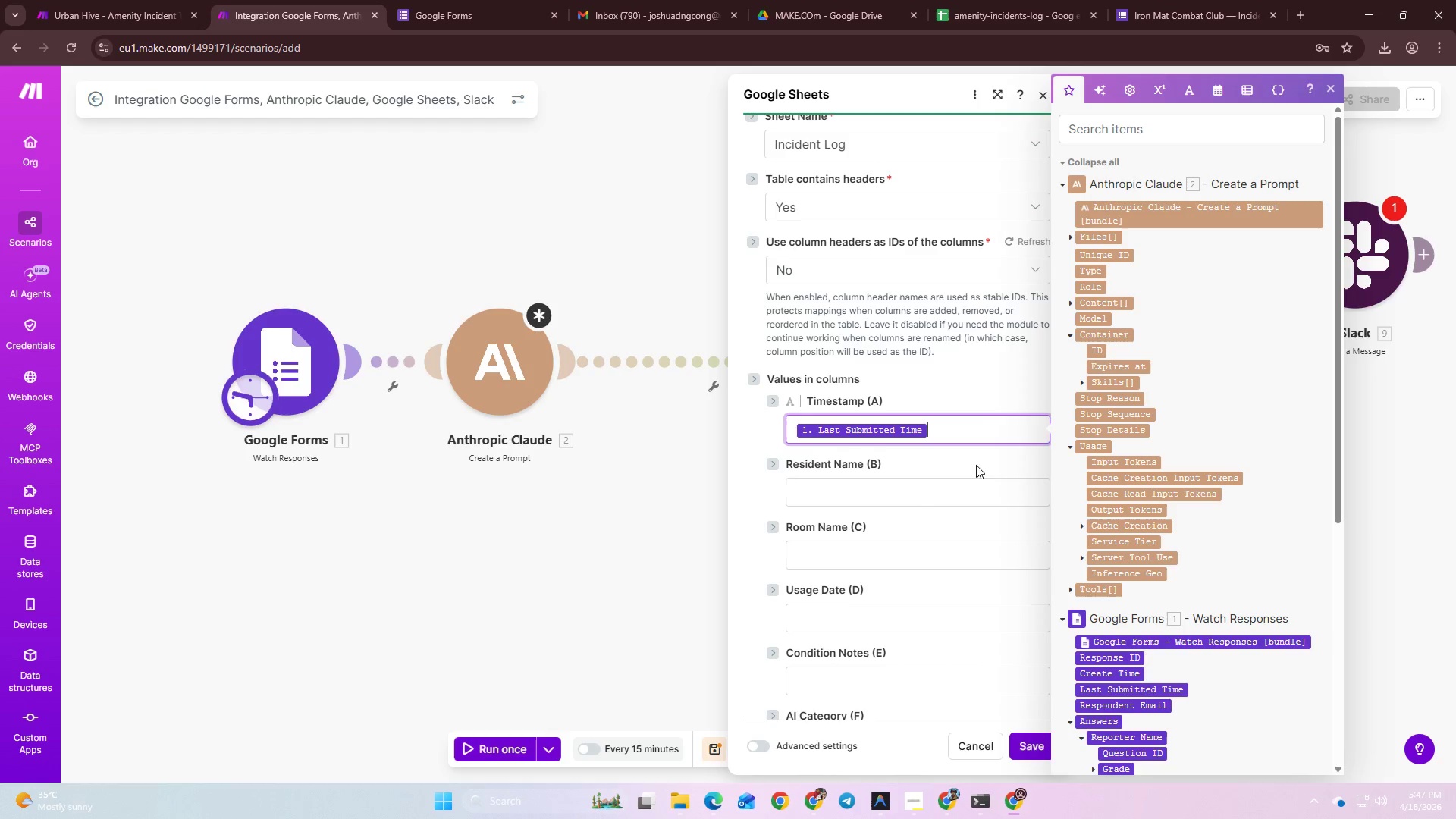 
mouse_move([1122, 637])
 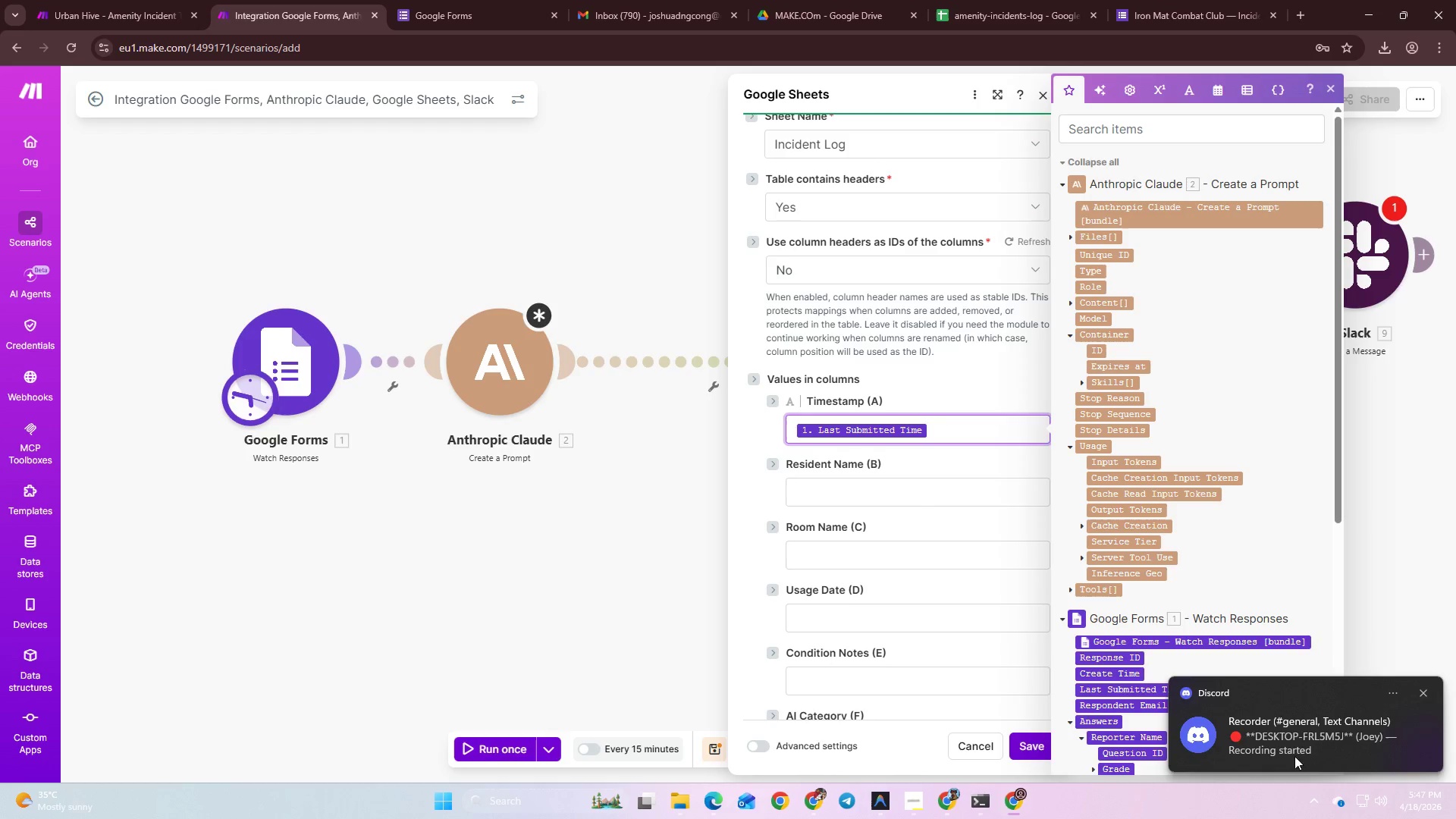 
left_click([1308, 802])
 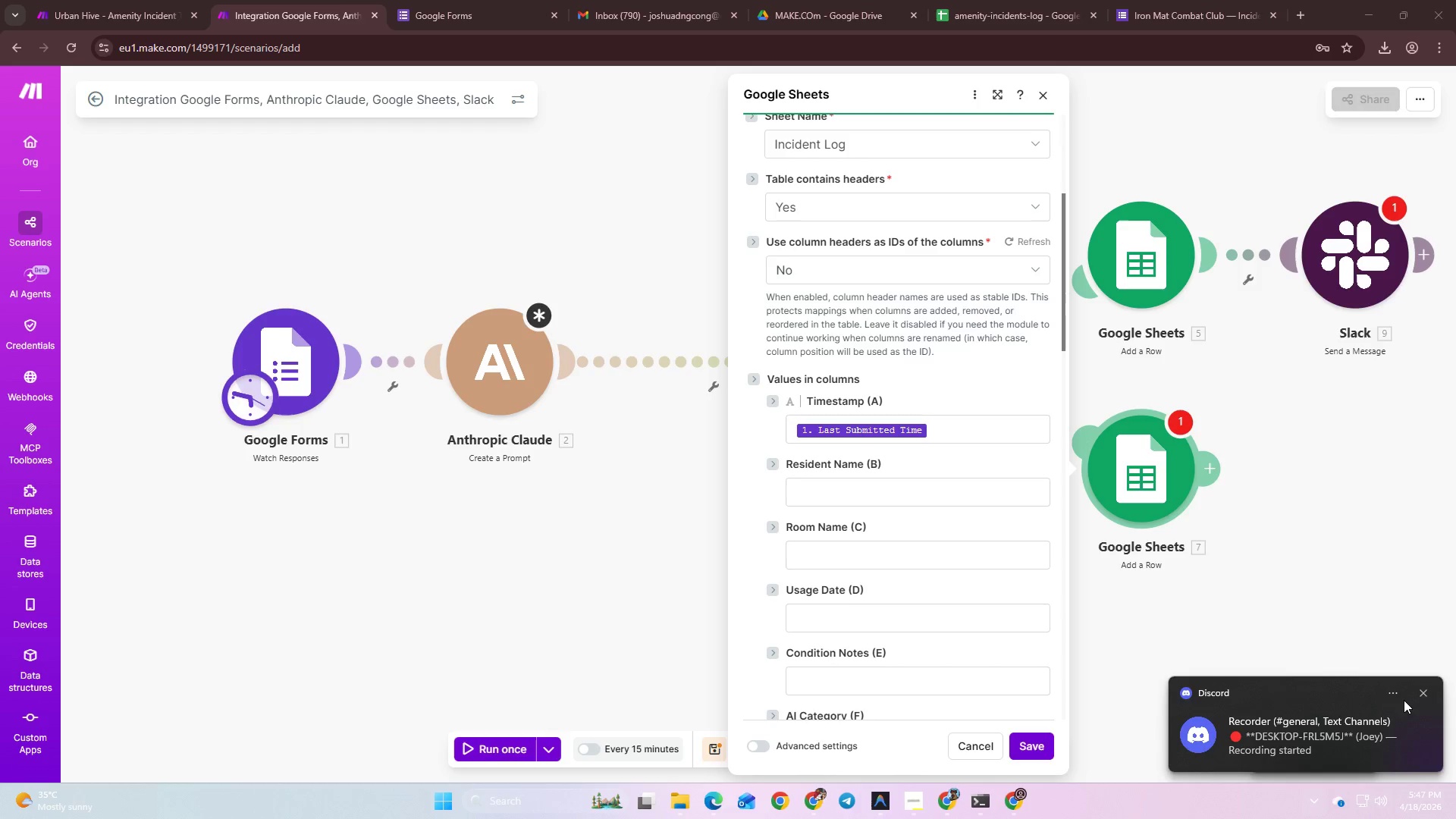 
left_click_drag(start_coordinate=[1415, 692], to_coordinate=[1419, 692])
 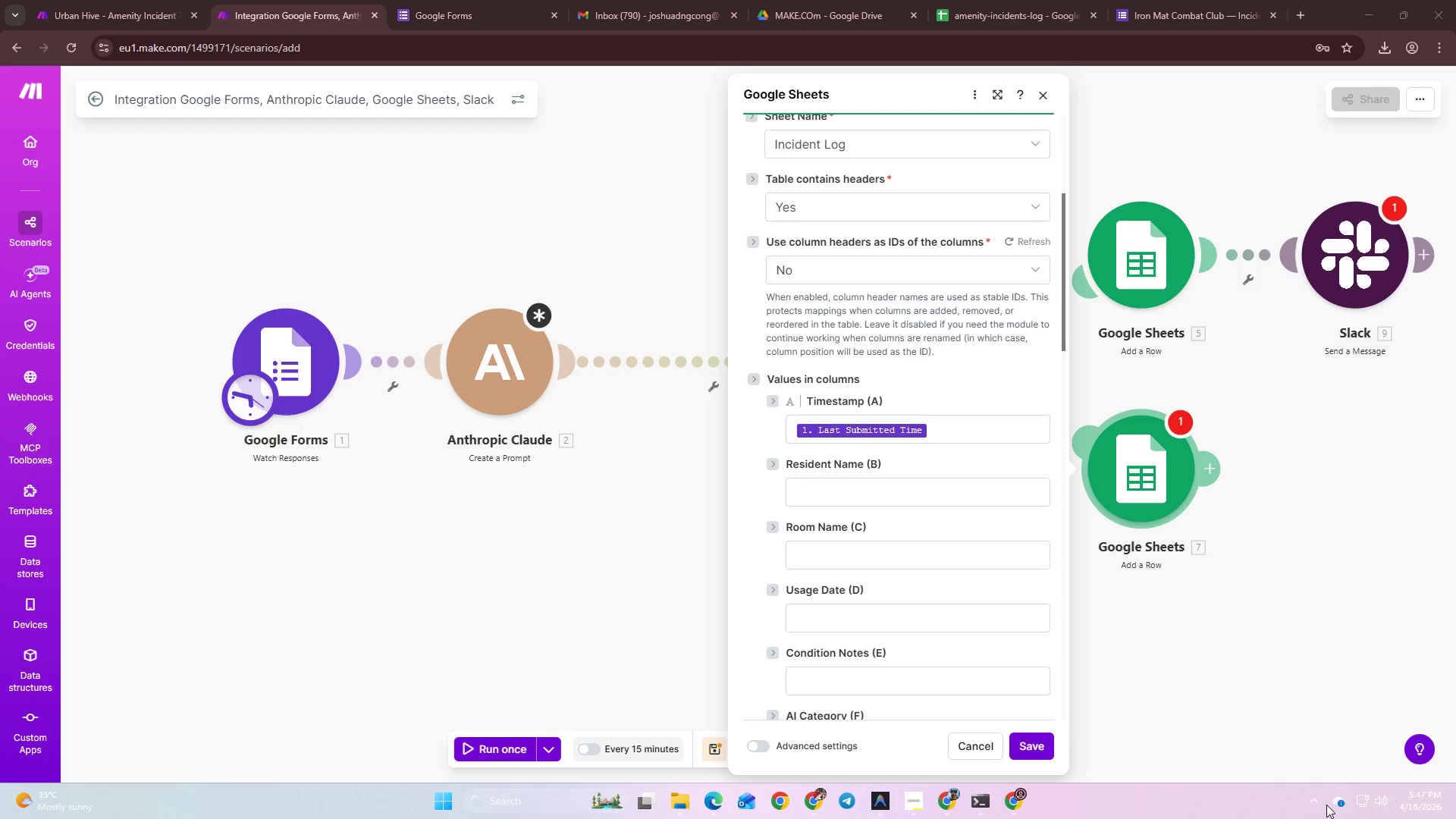 
left_click([1322, 805])
 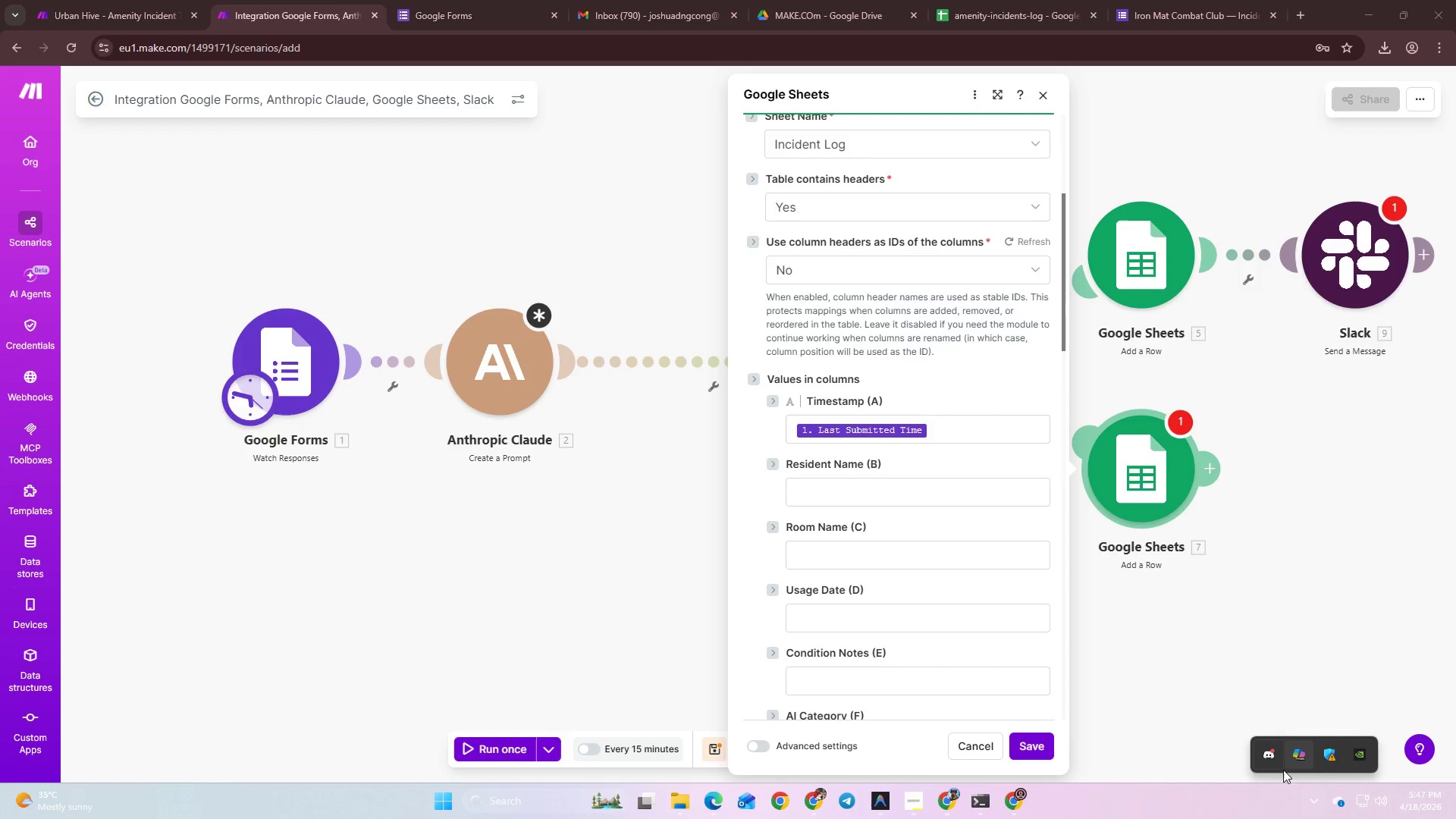 
right_click([1265, 759])
 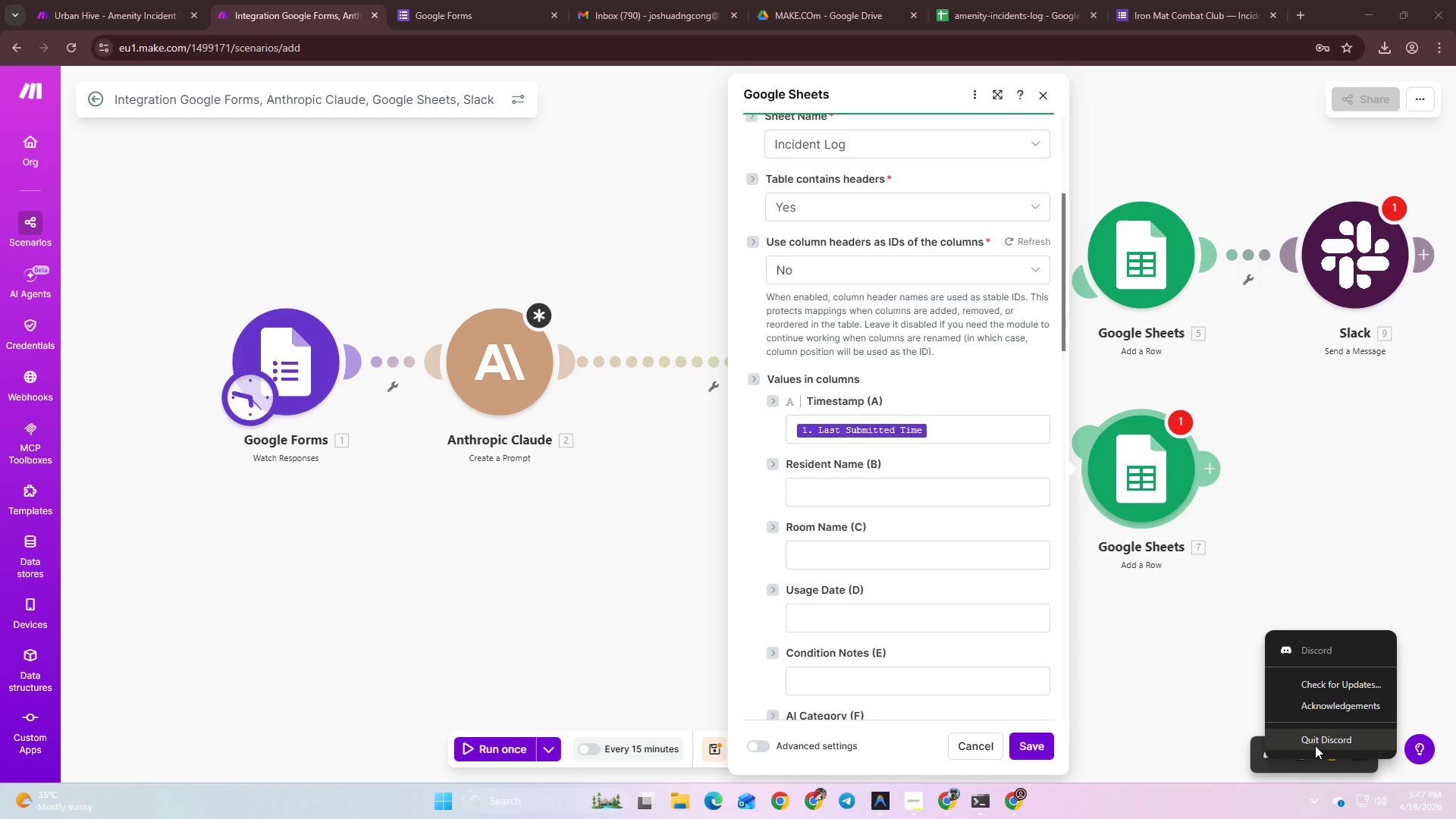 
left_click([1320, 736])
 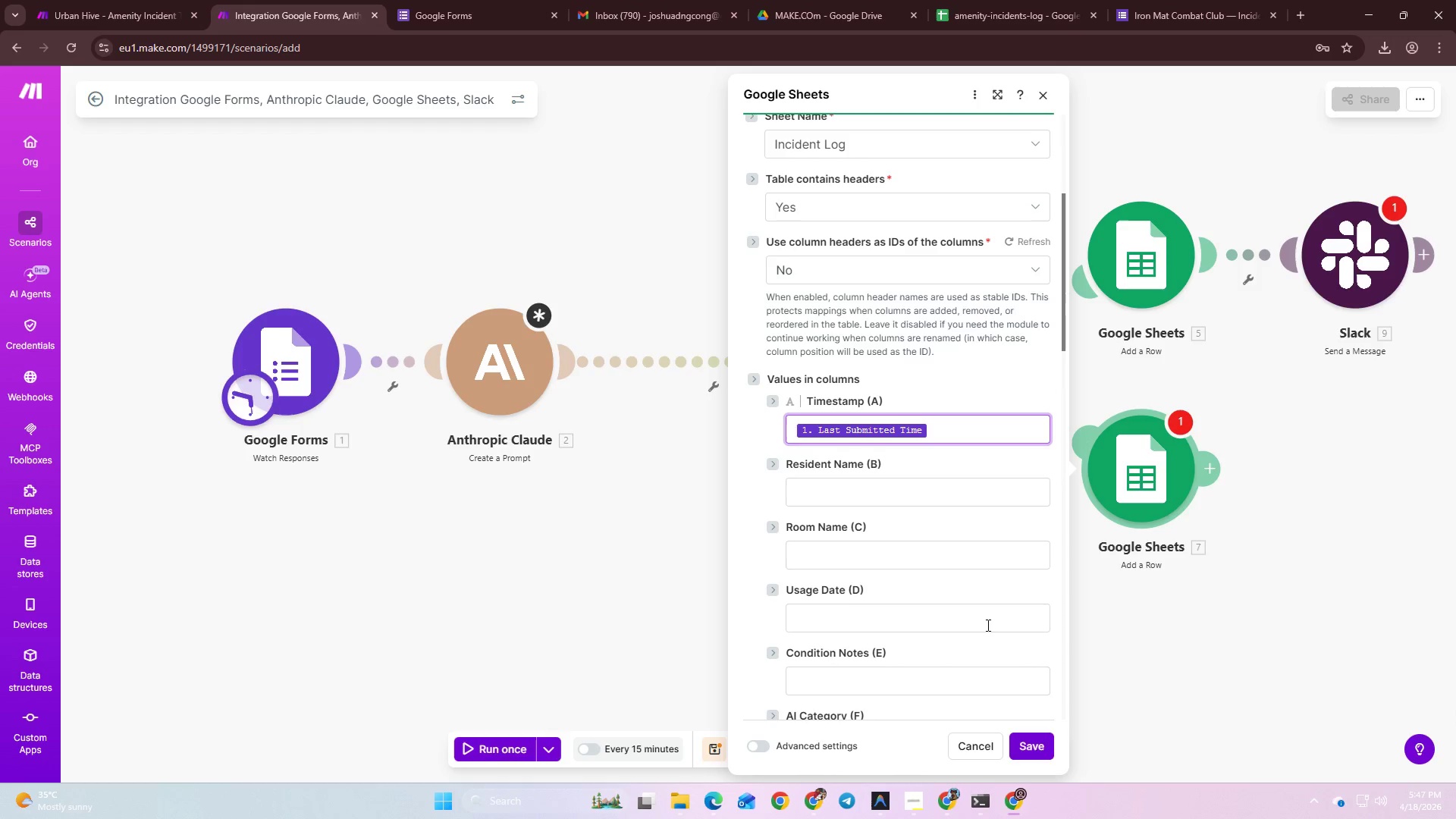 
wait(10.38)
 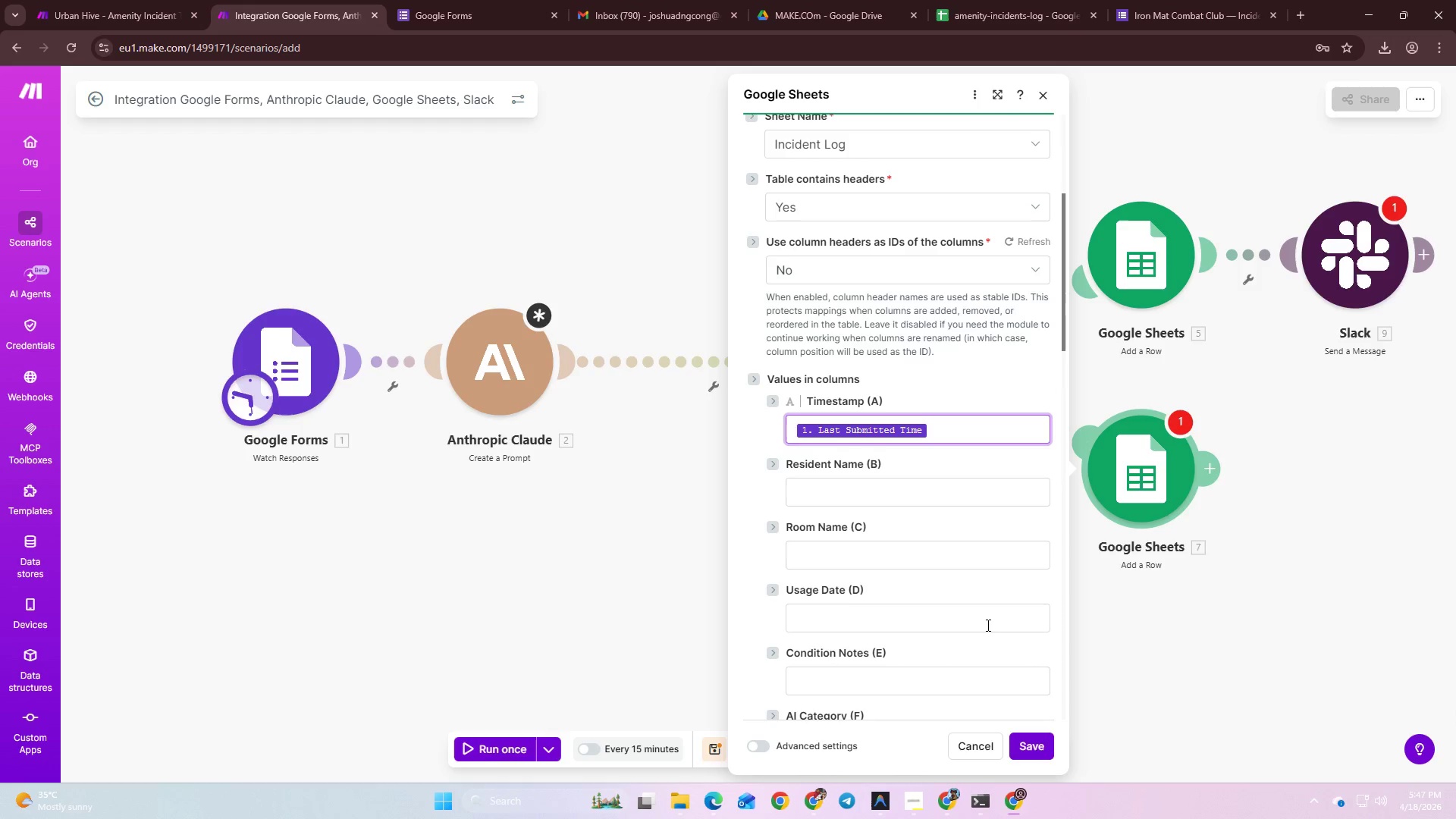 
left_click([921, 495])
 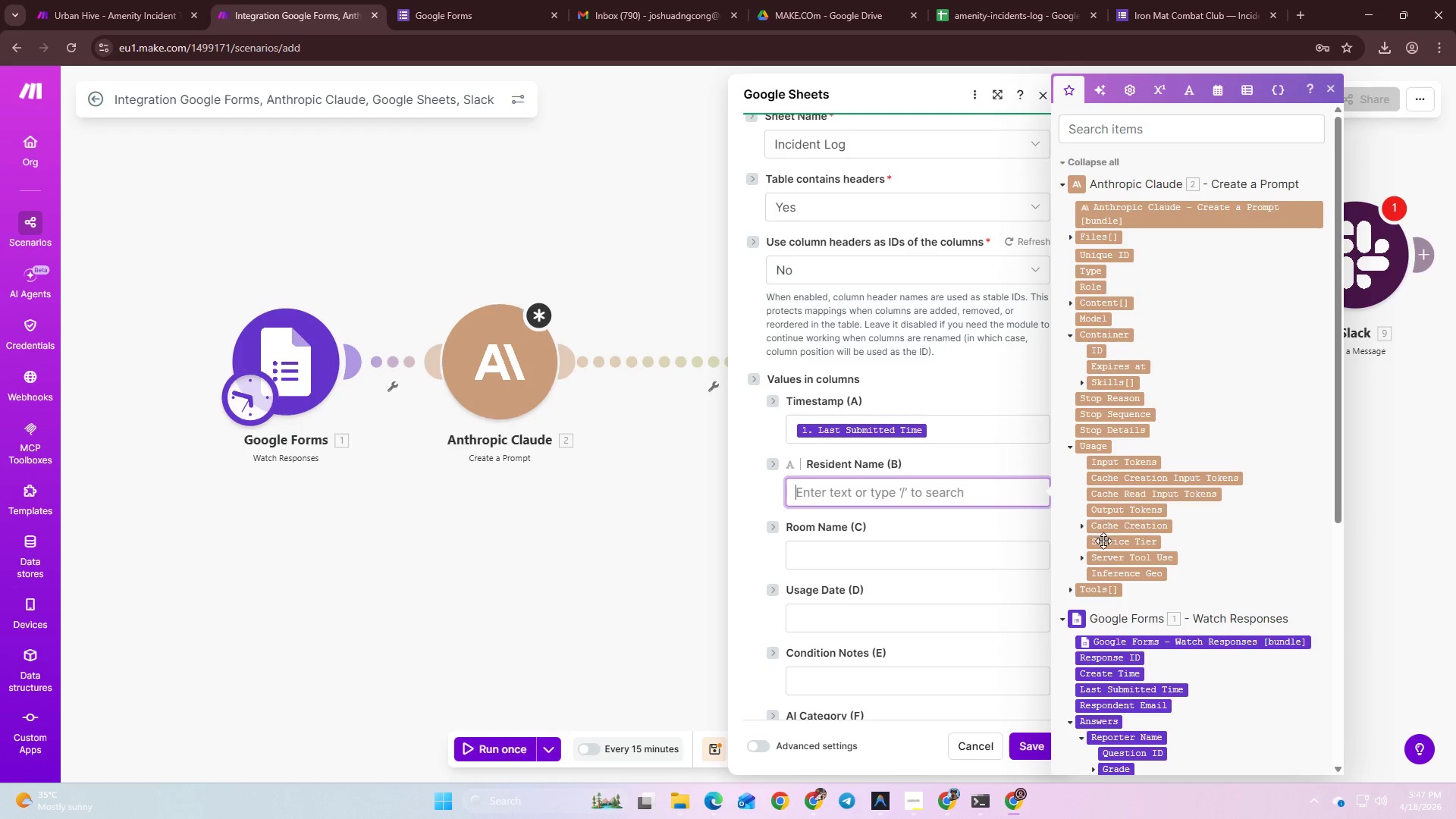 
scroll: coordinate [1197, 556], scroll_direction: down, amount: 9.0
 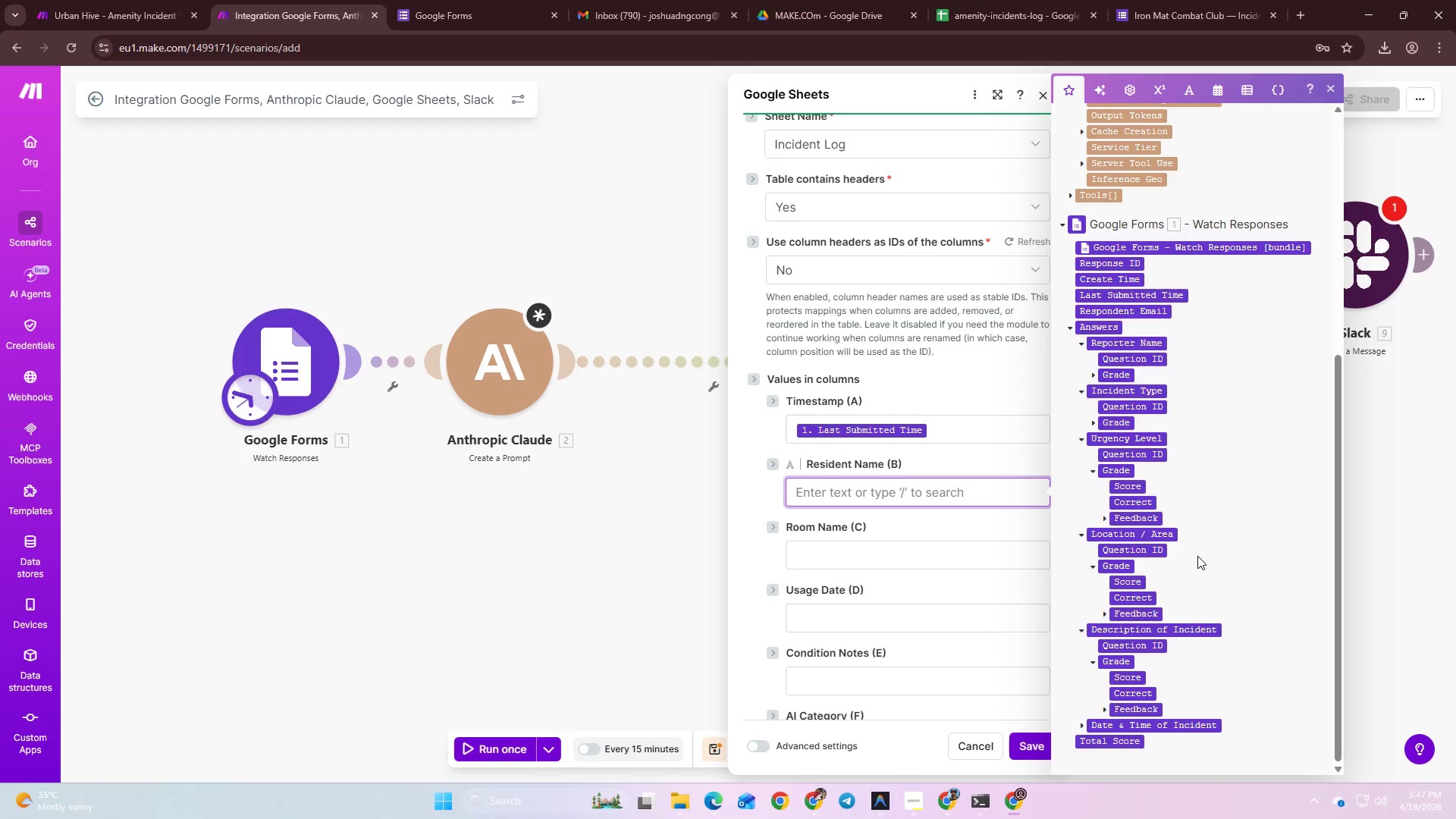 
scroll: coordinate [1197, 556], scroll_direction: up, amount: 1.0
 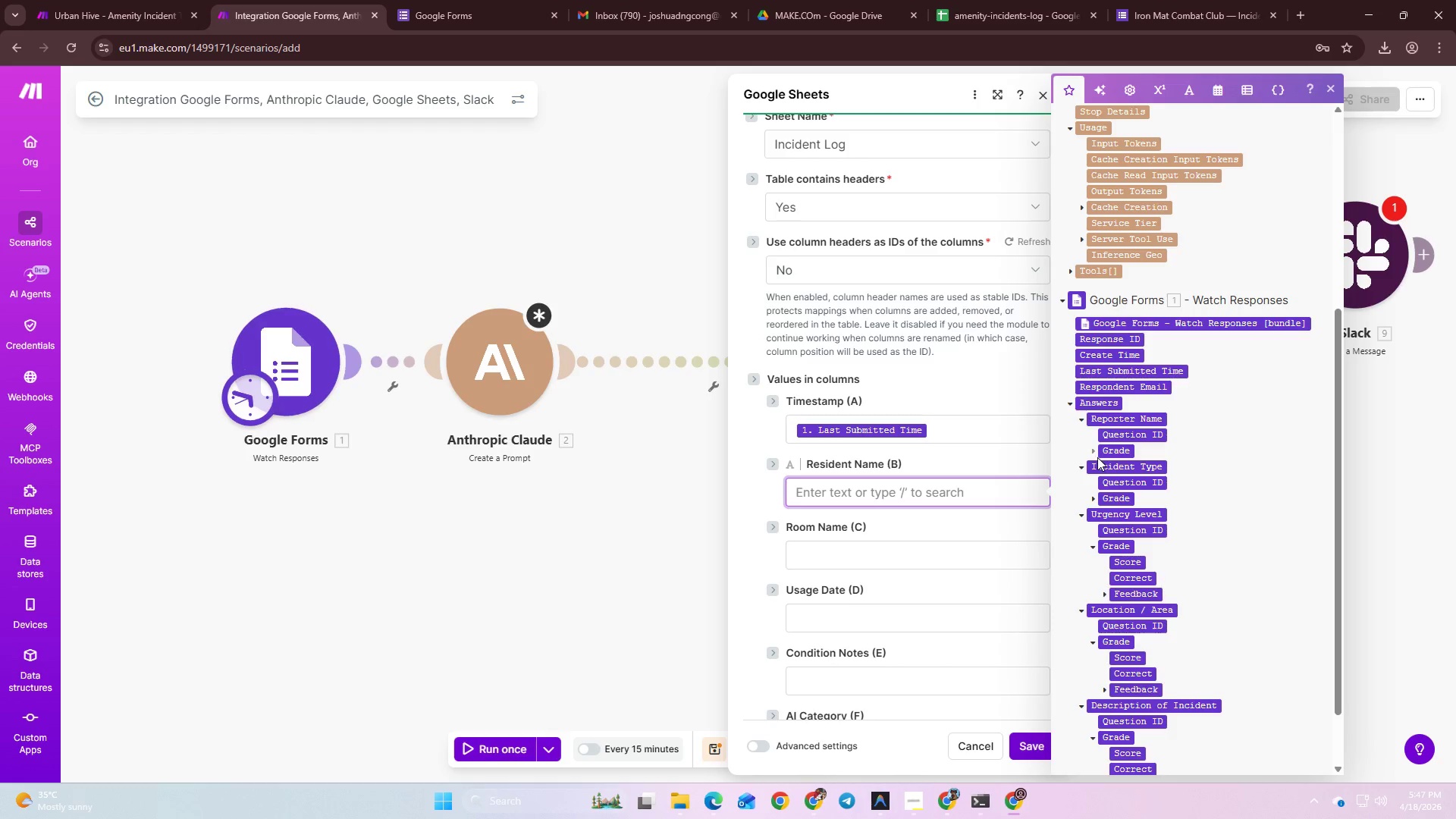 
left_click([1096, 449])
 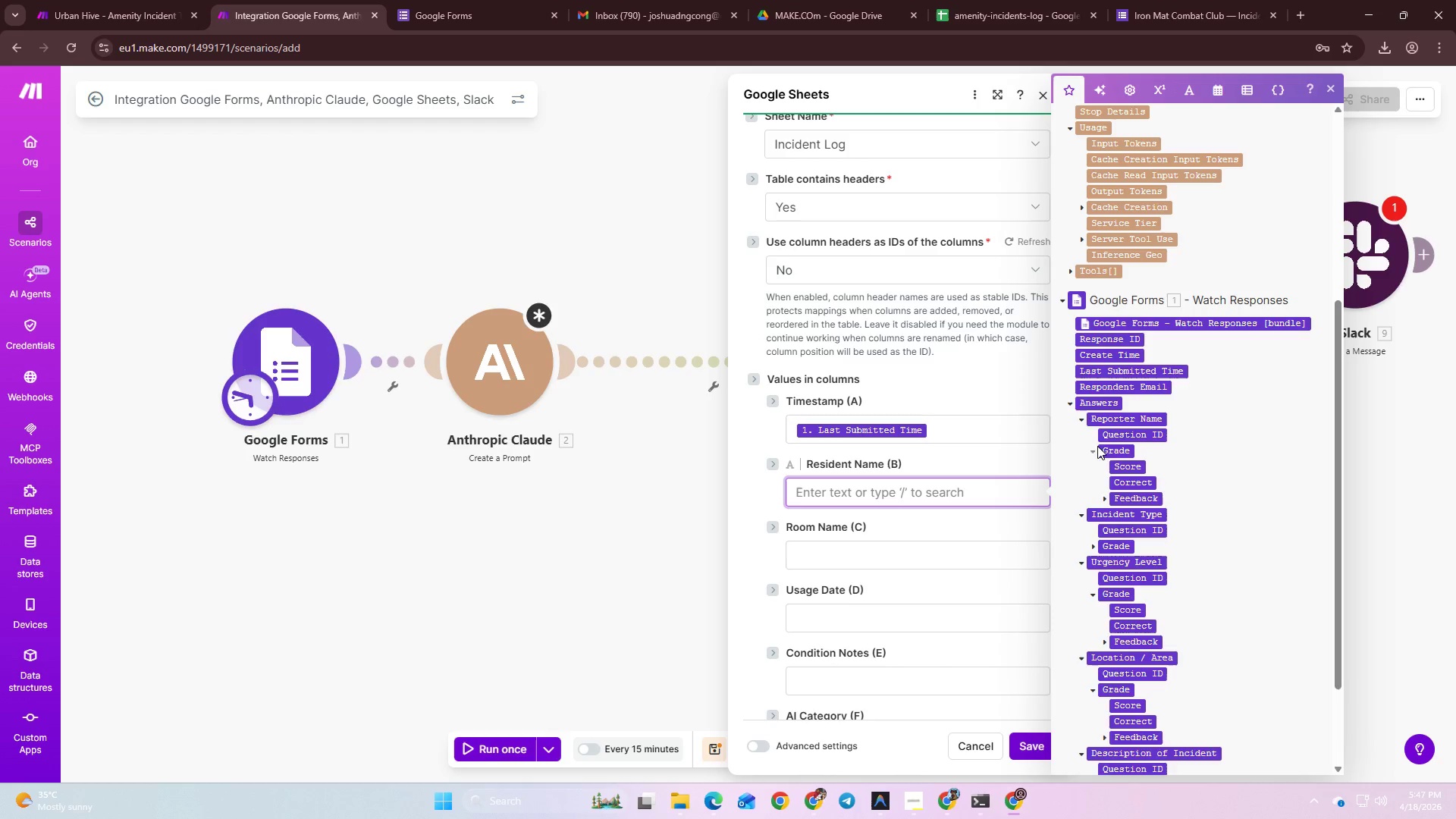 
mouse_move([1131, 454])
 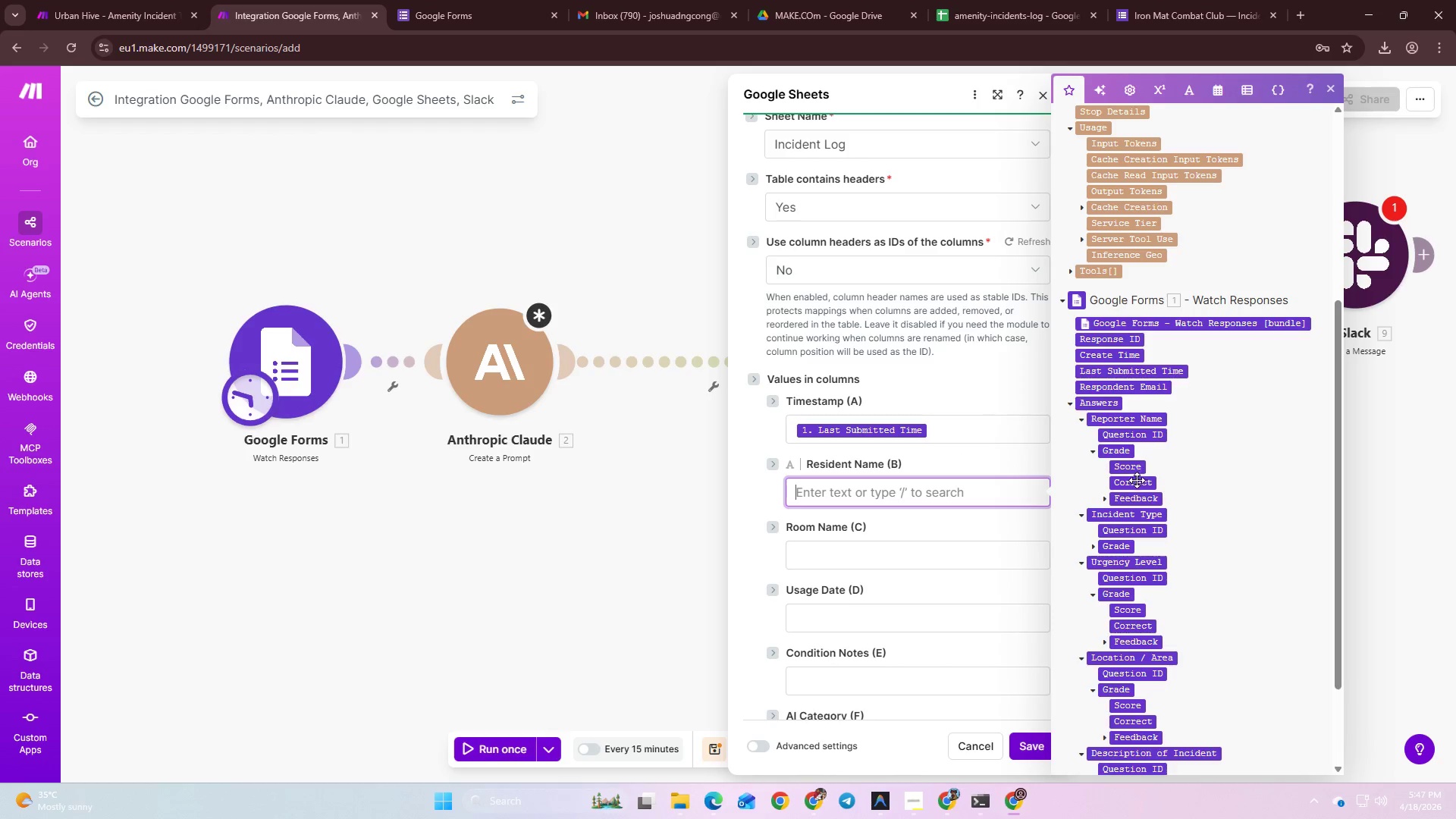 
left_click([1107, 503])
 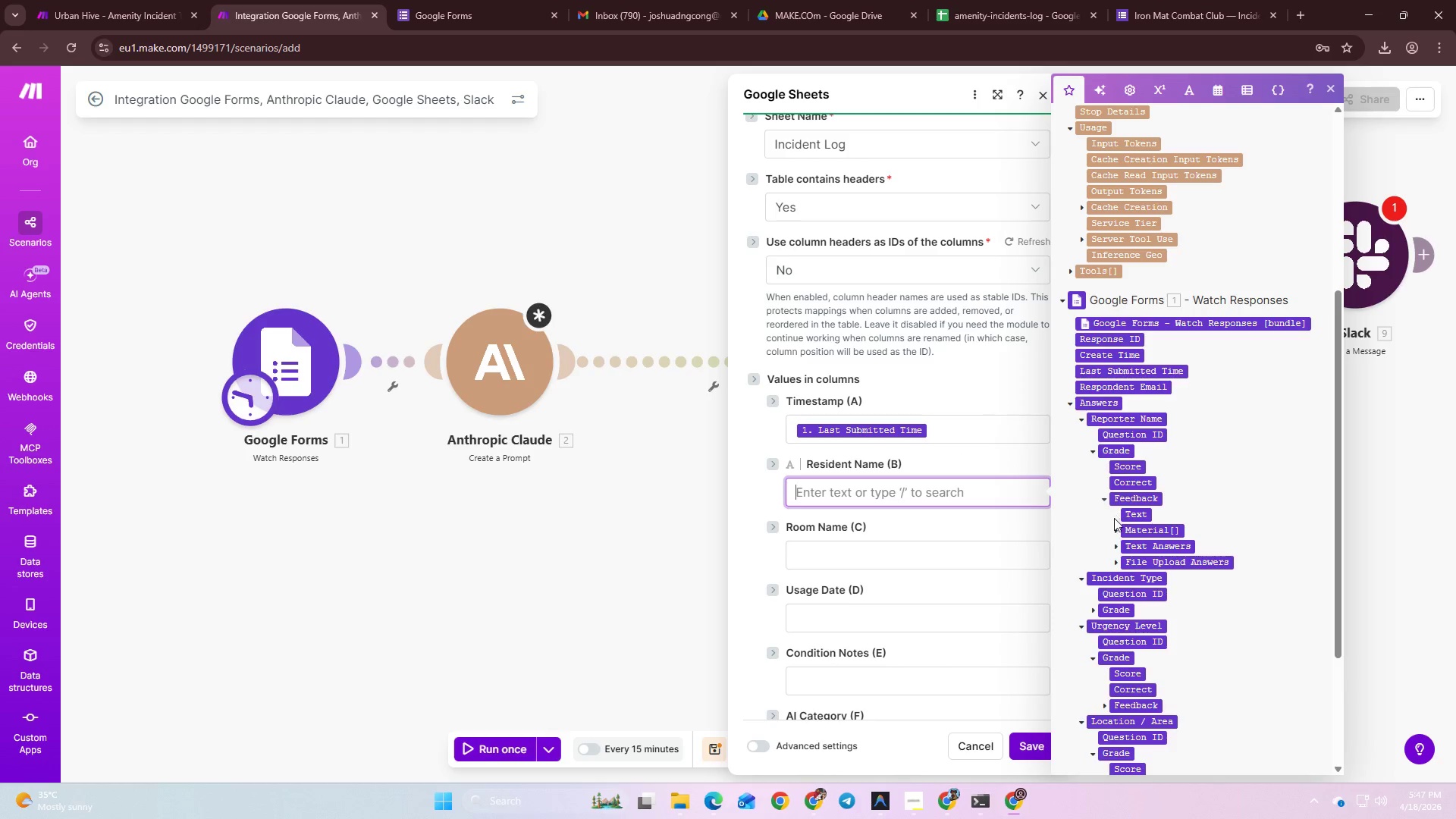 
left_click([1119, 548])
 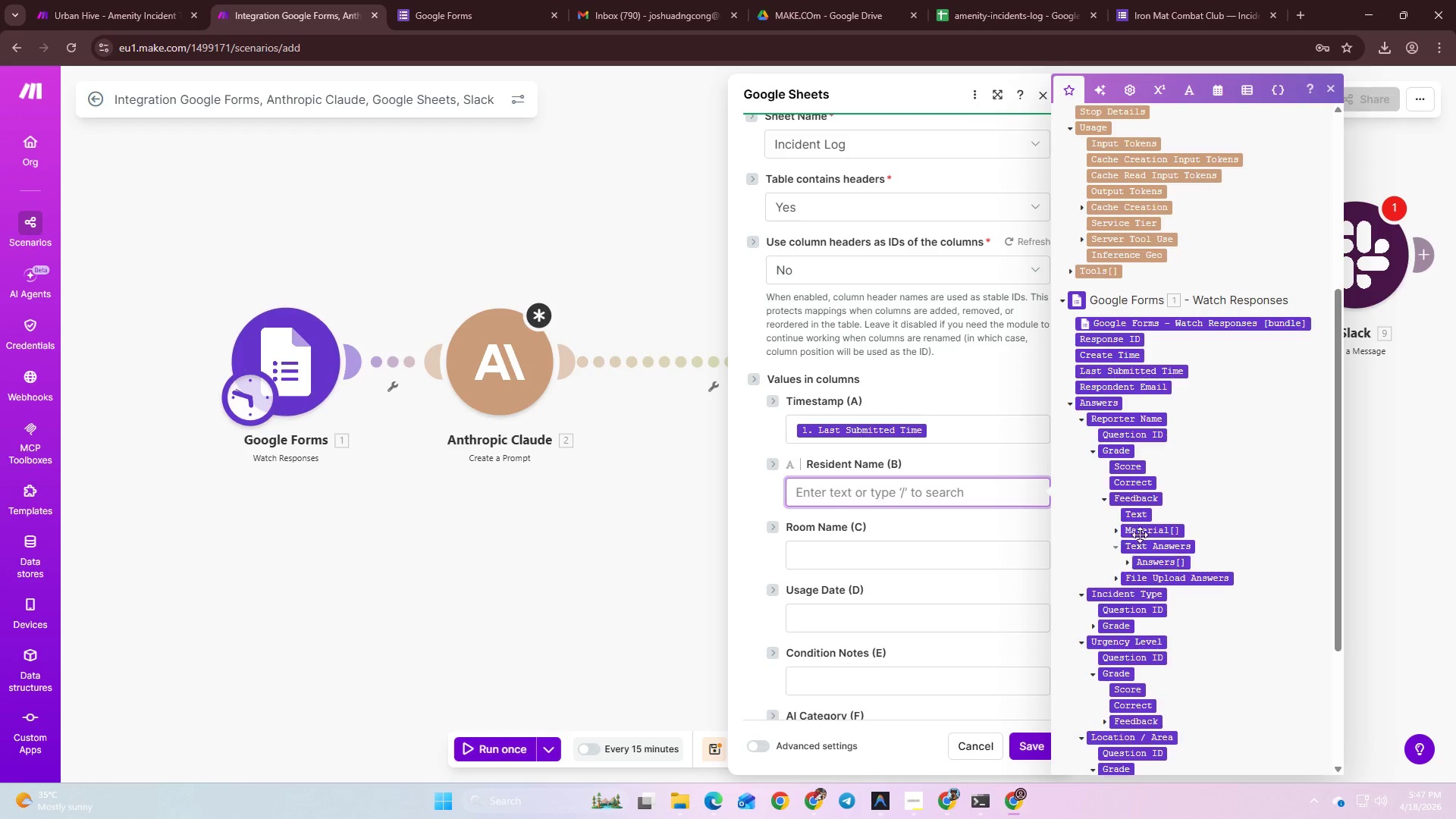 
mouse_move([1167, 549])
 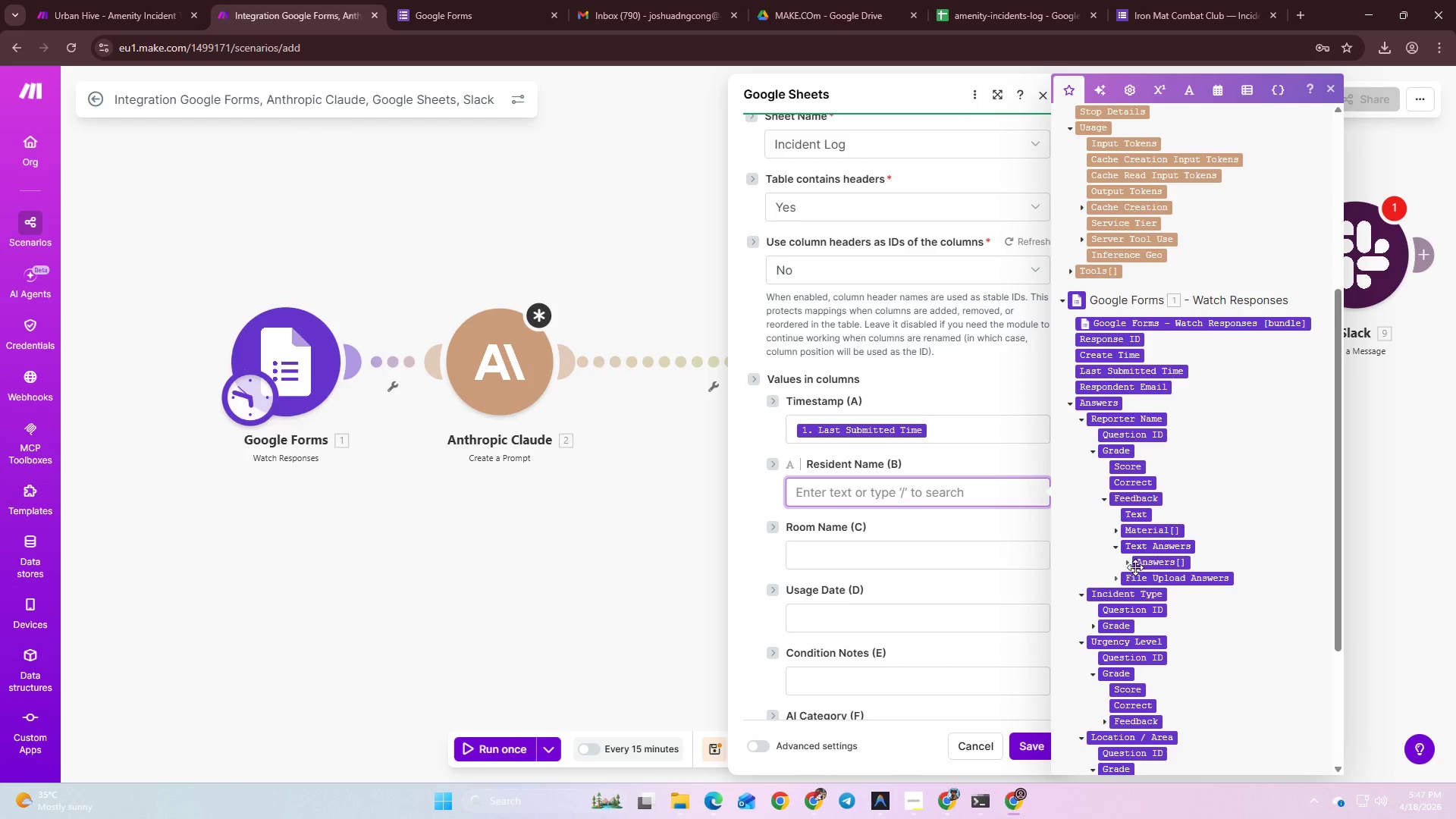 
left_click([1131, 566])
 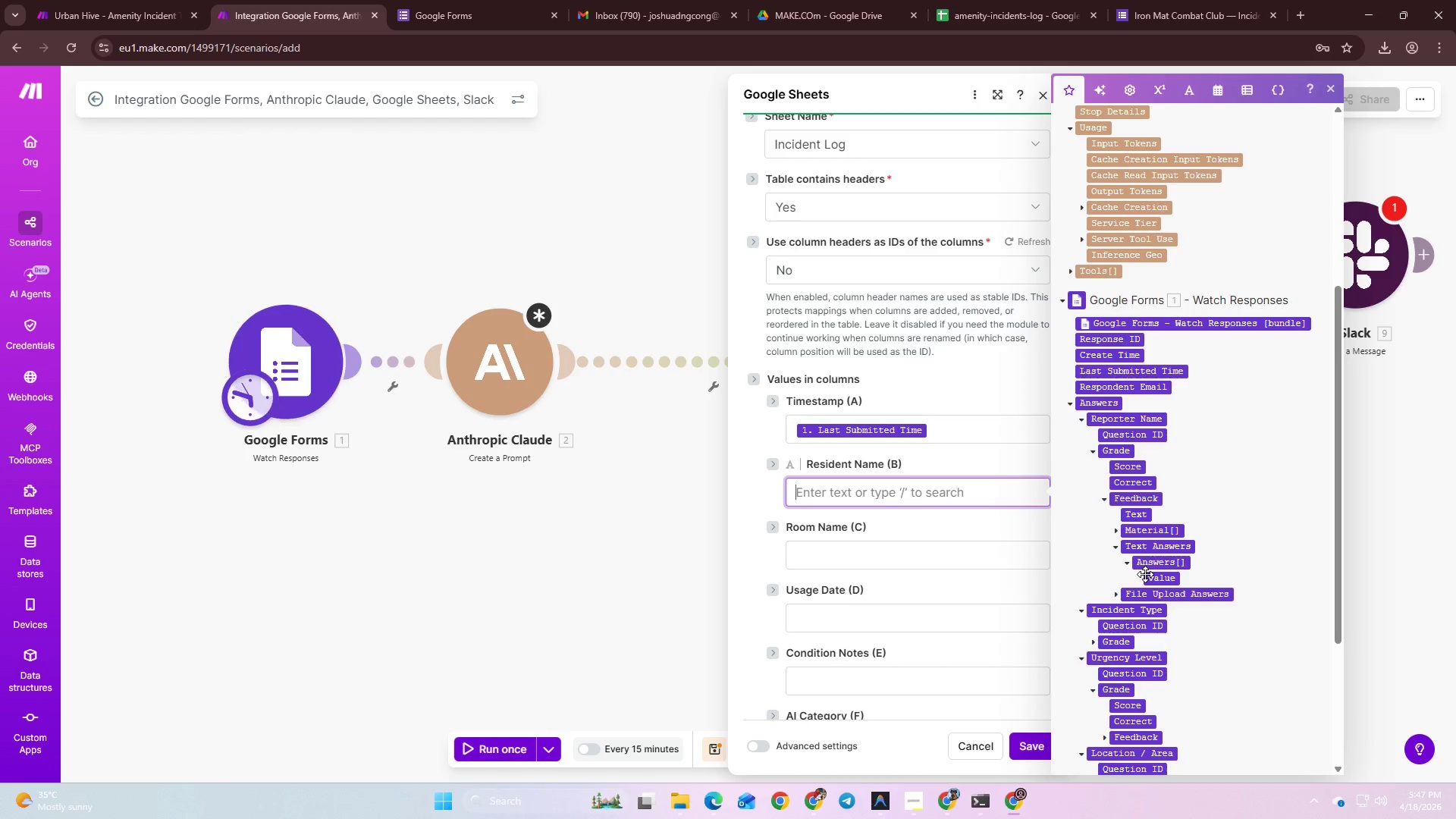 
left_click_drag(start_coordinate=[1169, 581], to_coordinate=[967, 491])
 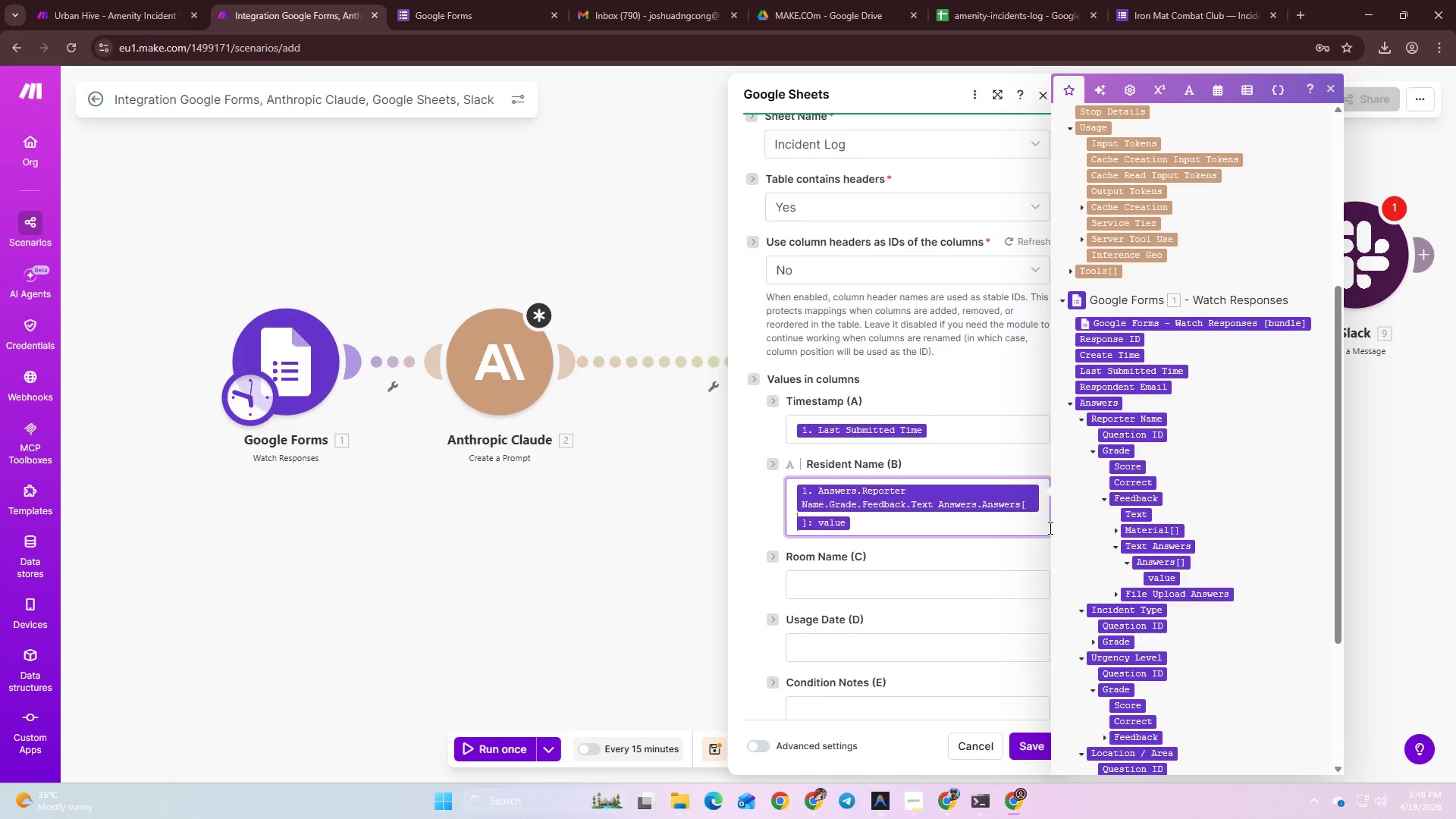 
mouse_move([1138, 535])
 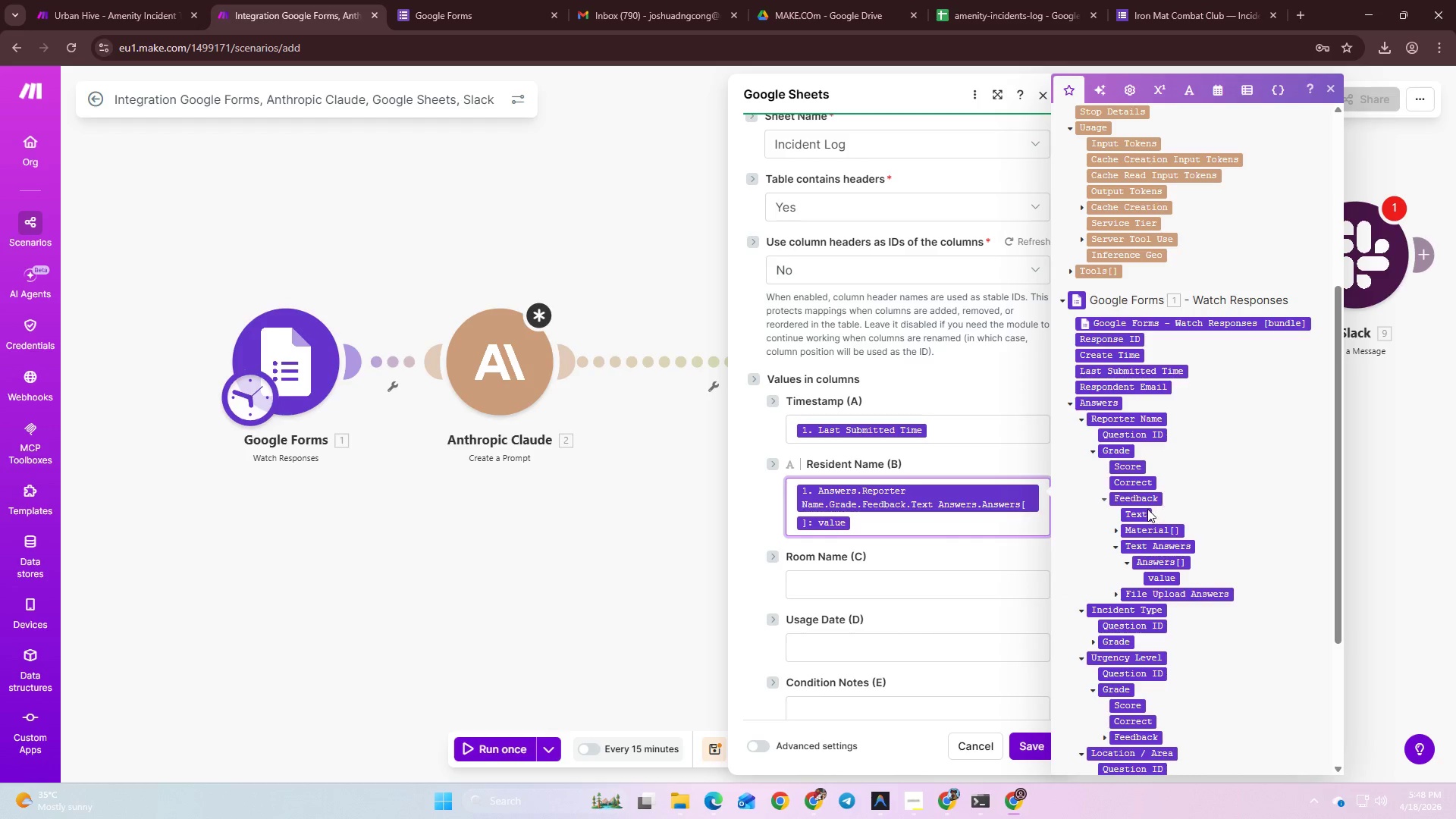 
mouse_move([1148, 506])
 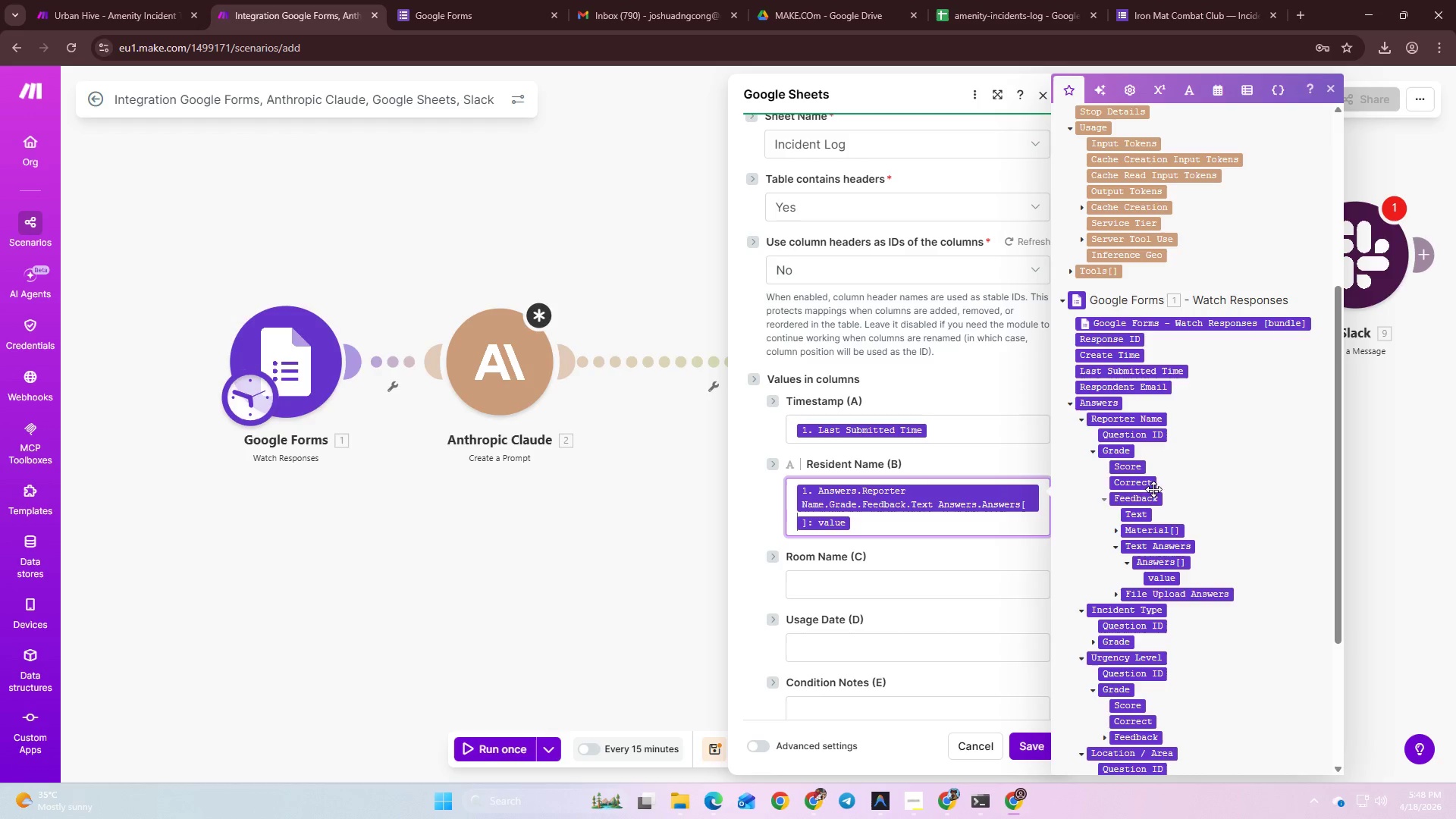 
mouse_move([1128, 472])
 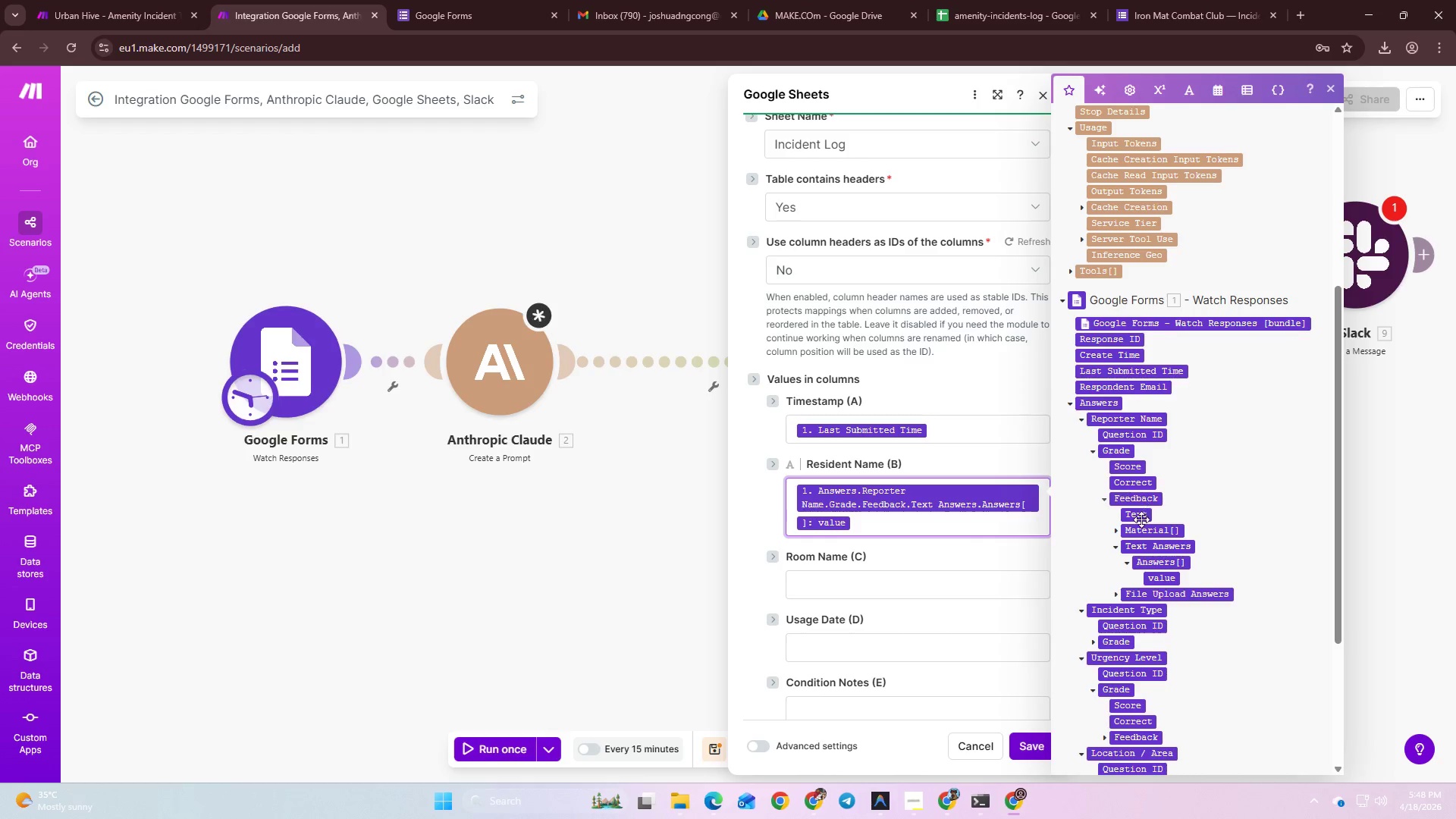 
scroll: coordinate [1166, 560], scroll_direction: down, amount: 8.0
 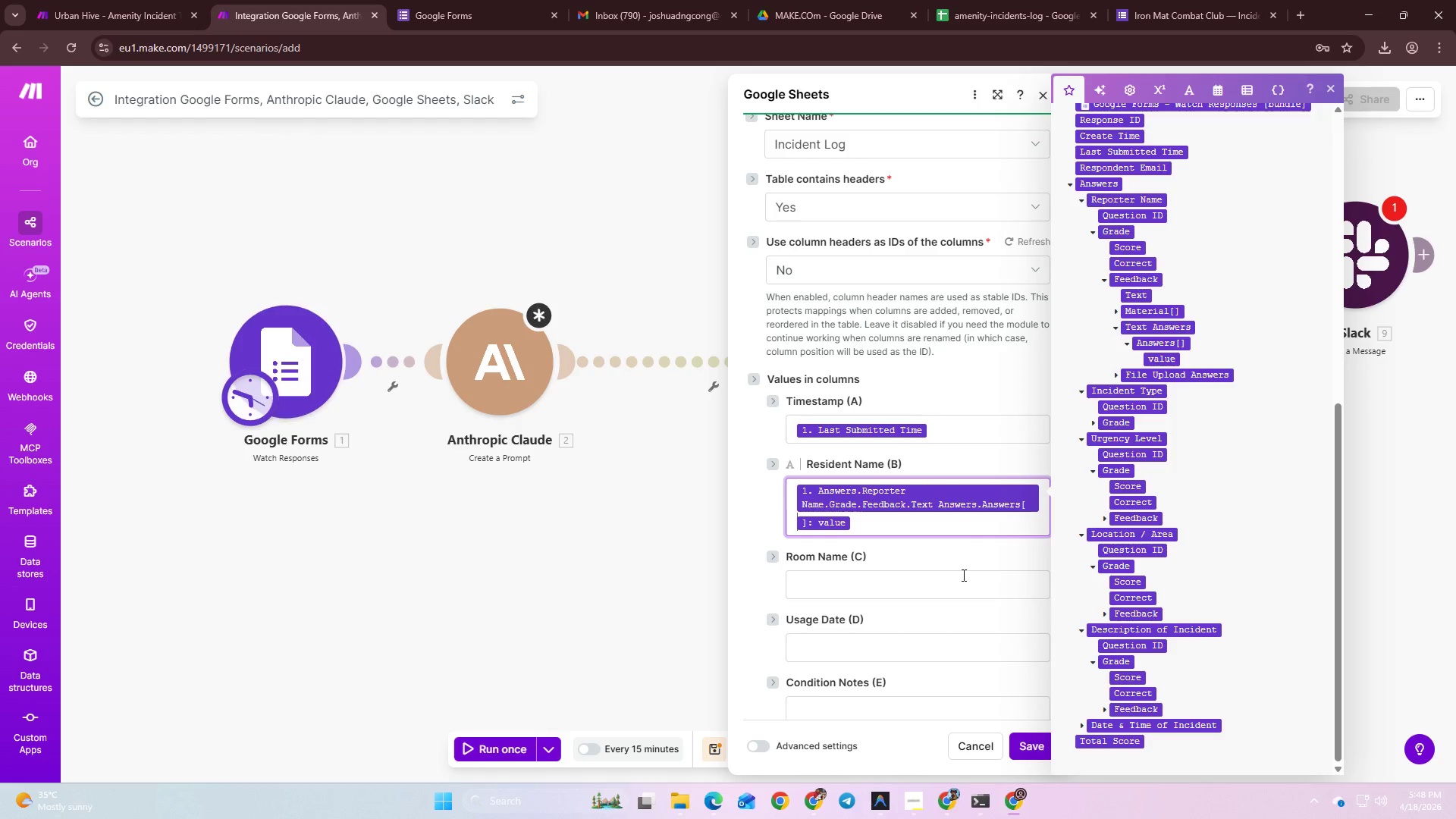 
left_click([940, 591])
 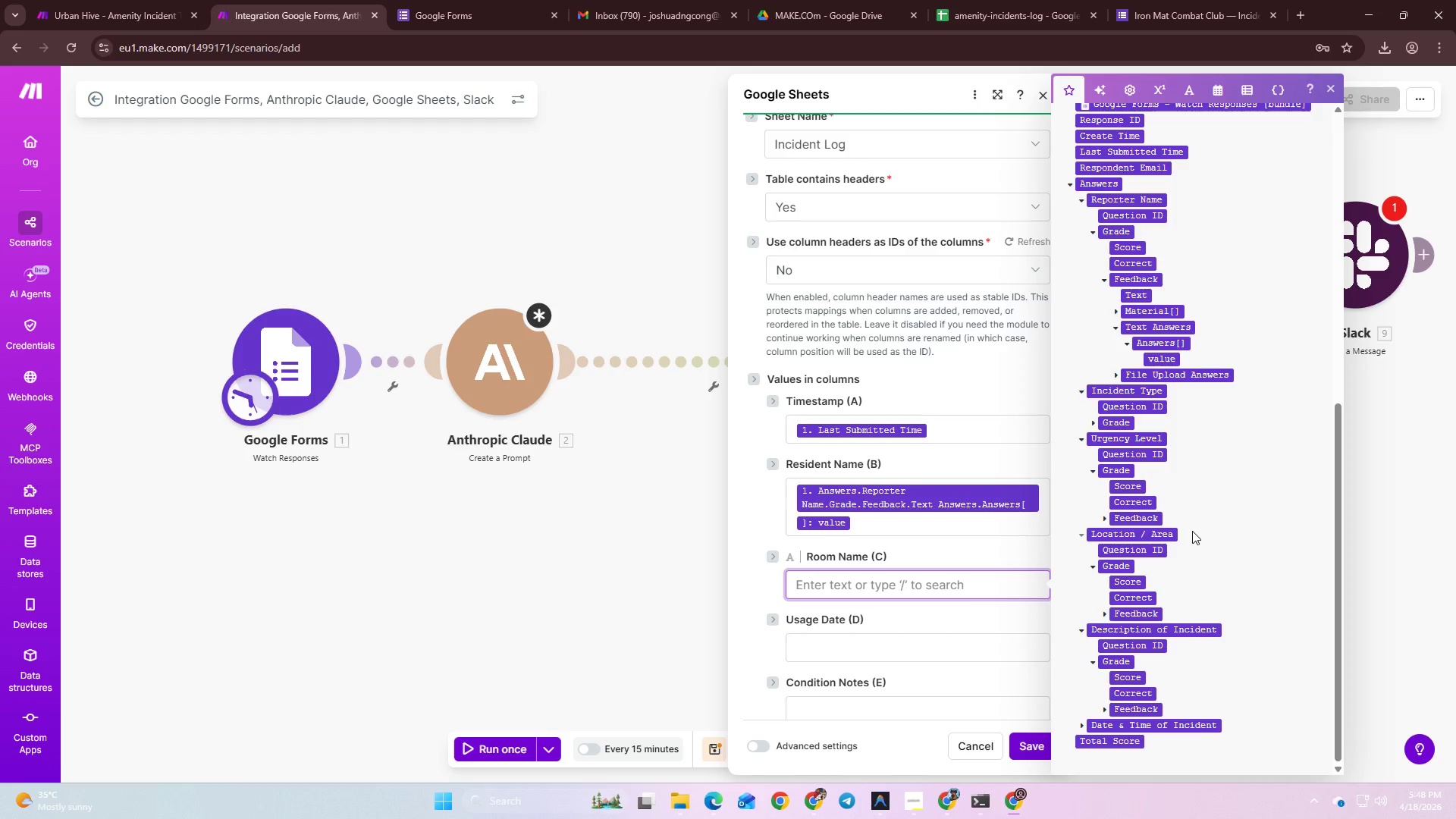 
wait(7.81)
 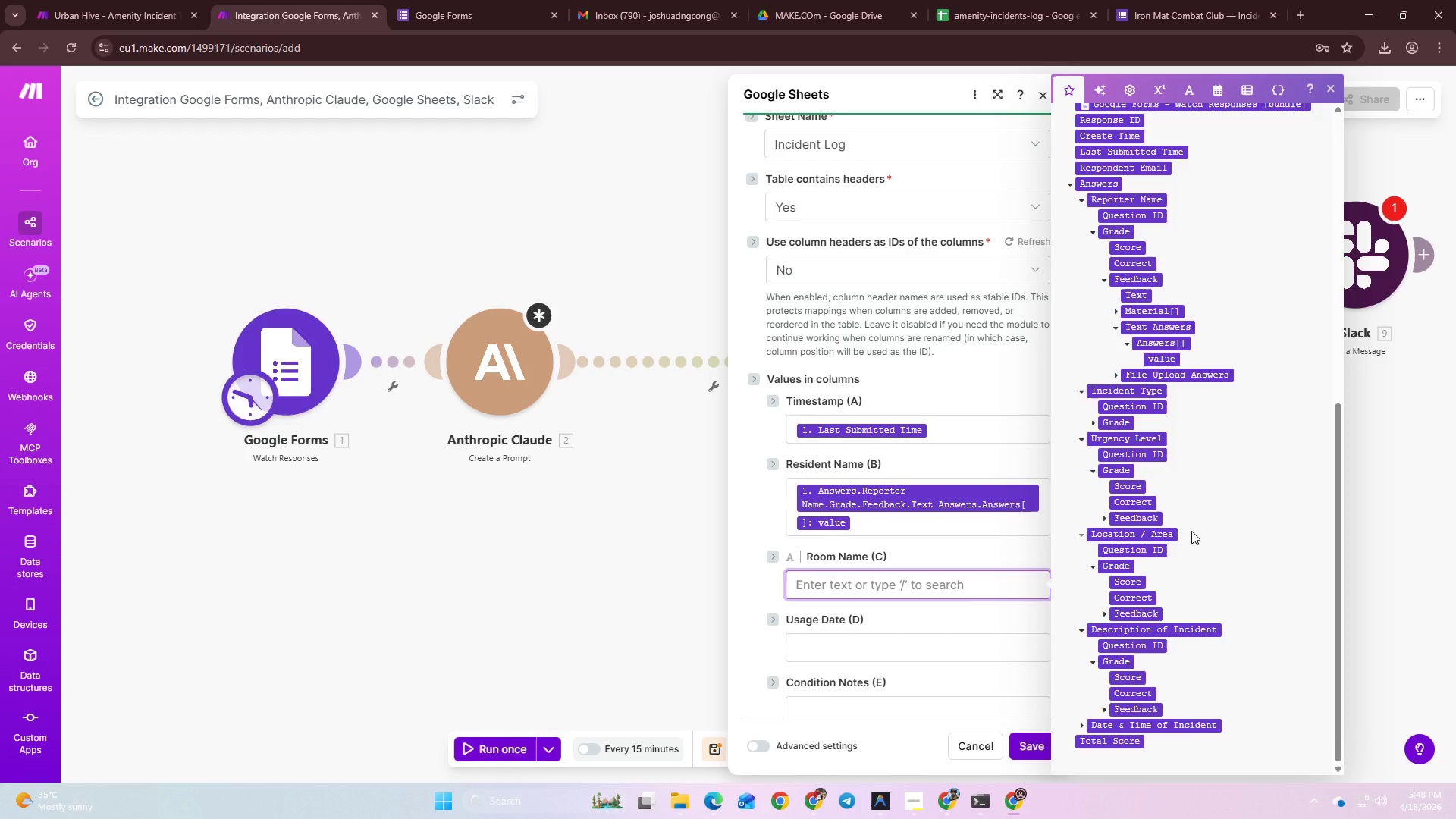 
scroll: coordinate [1192, 531], scroll_direction: up, amount: 1.0
 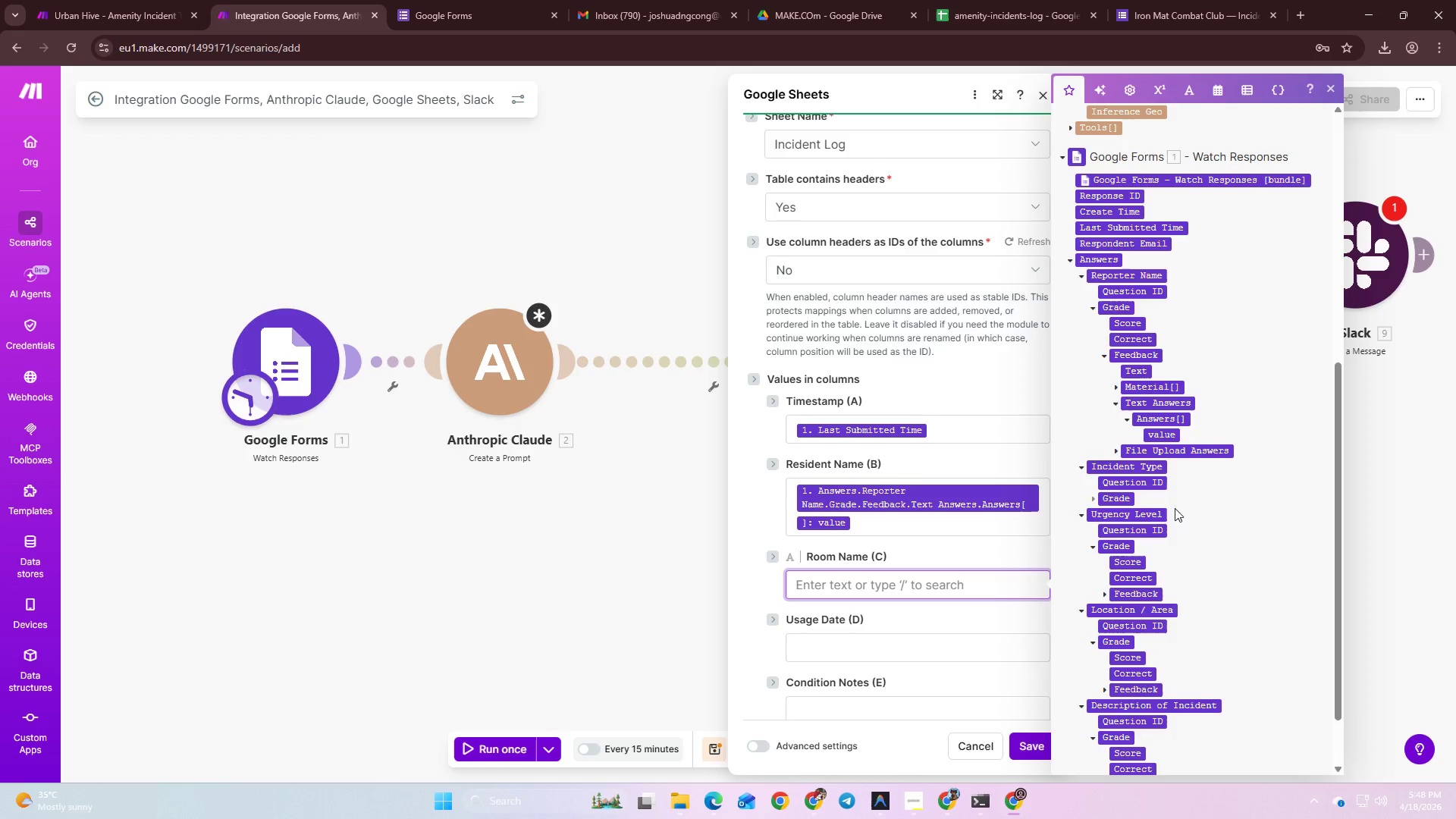 
left_click_drag(start_coordinate=[1124, 610], to_coordinate=[968, 589])
 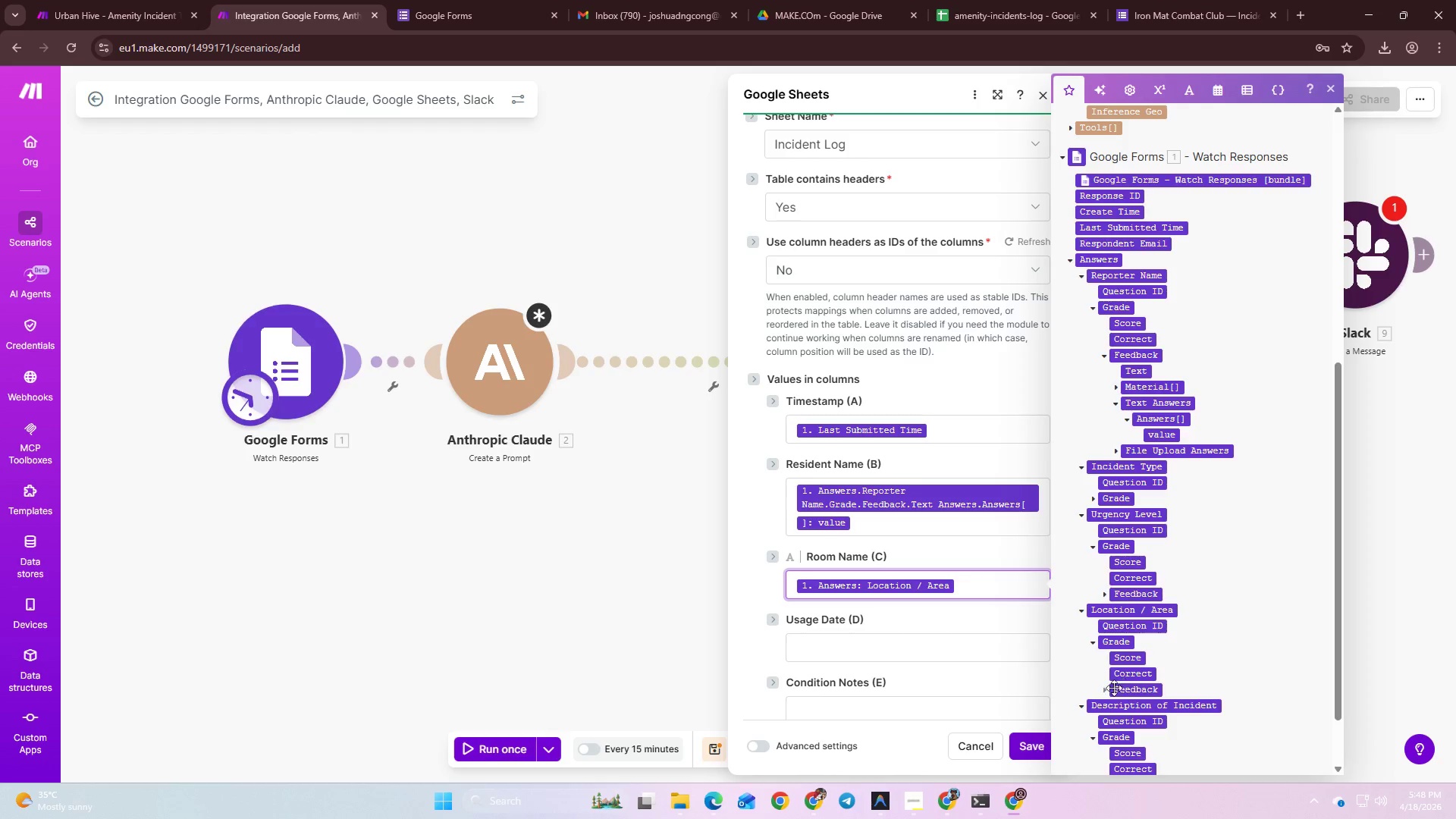 
wait(5.53)
 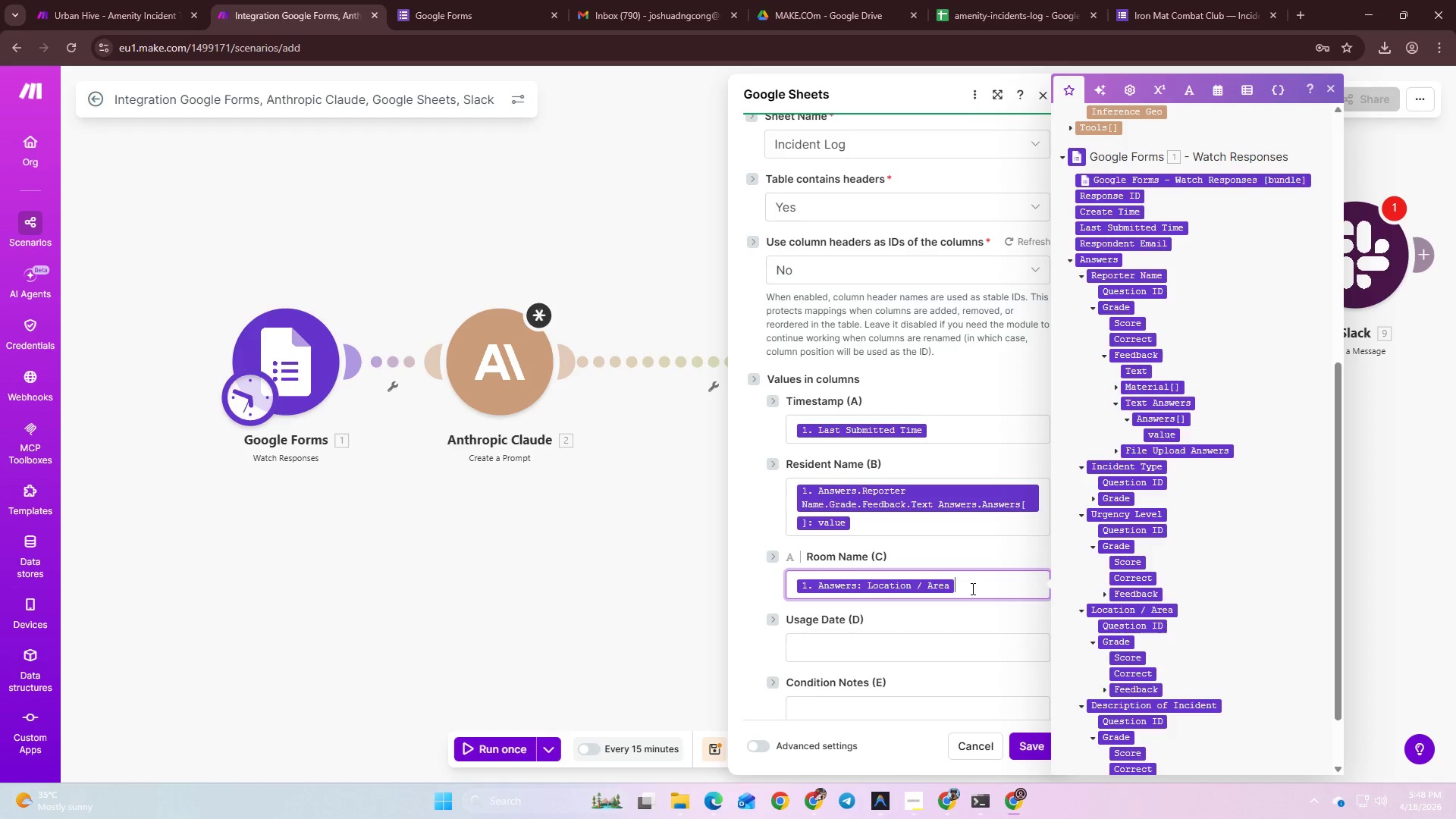 
left_click_drag(start_coordinate=[1134, 626], to_coordinate=[1017, 589])
 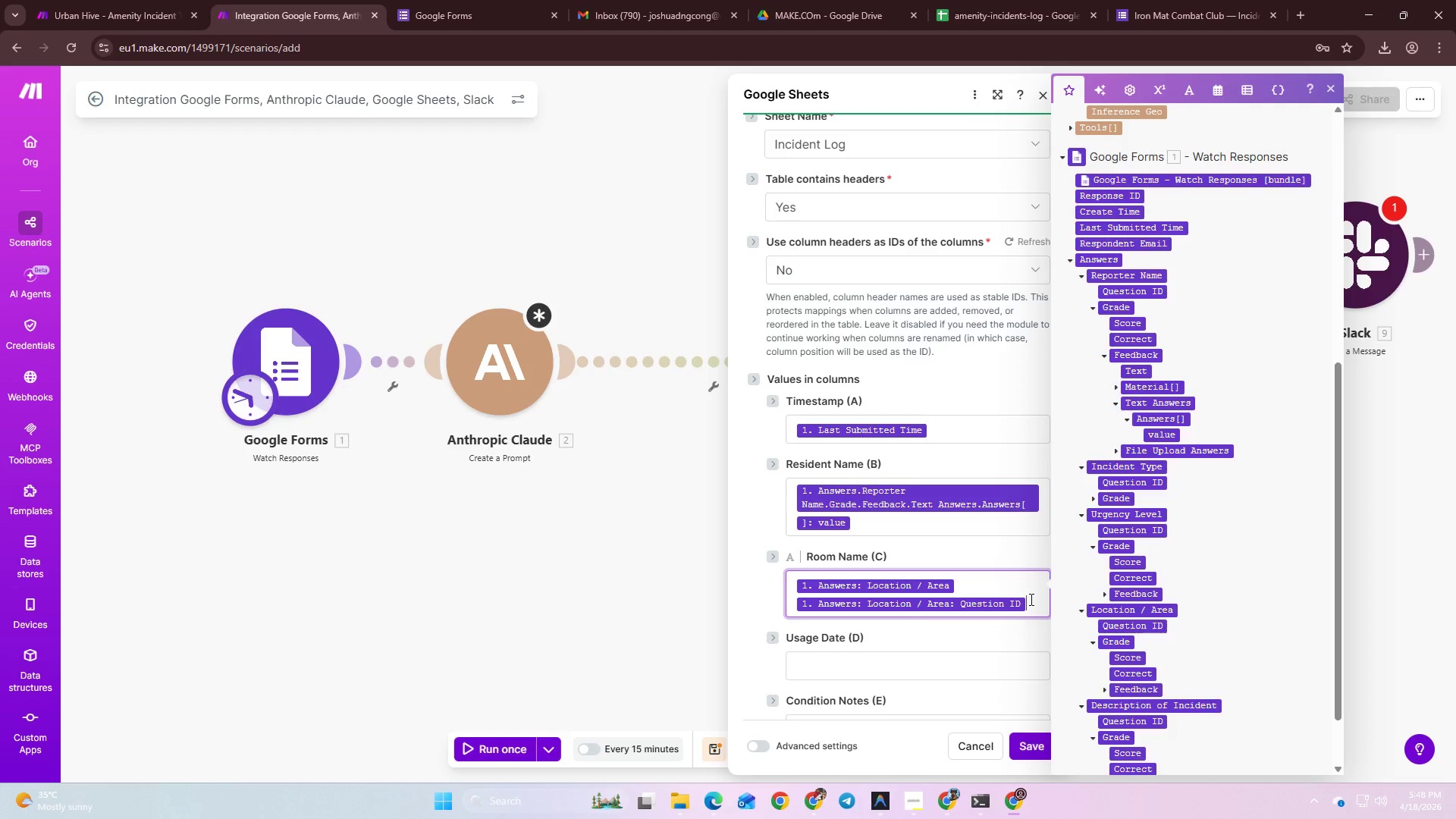 
mouse_move([1150, 610])
 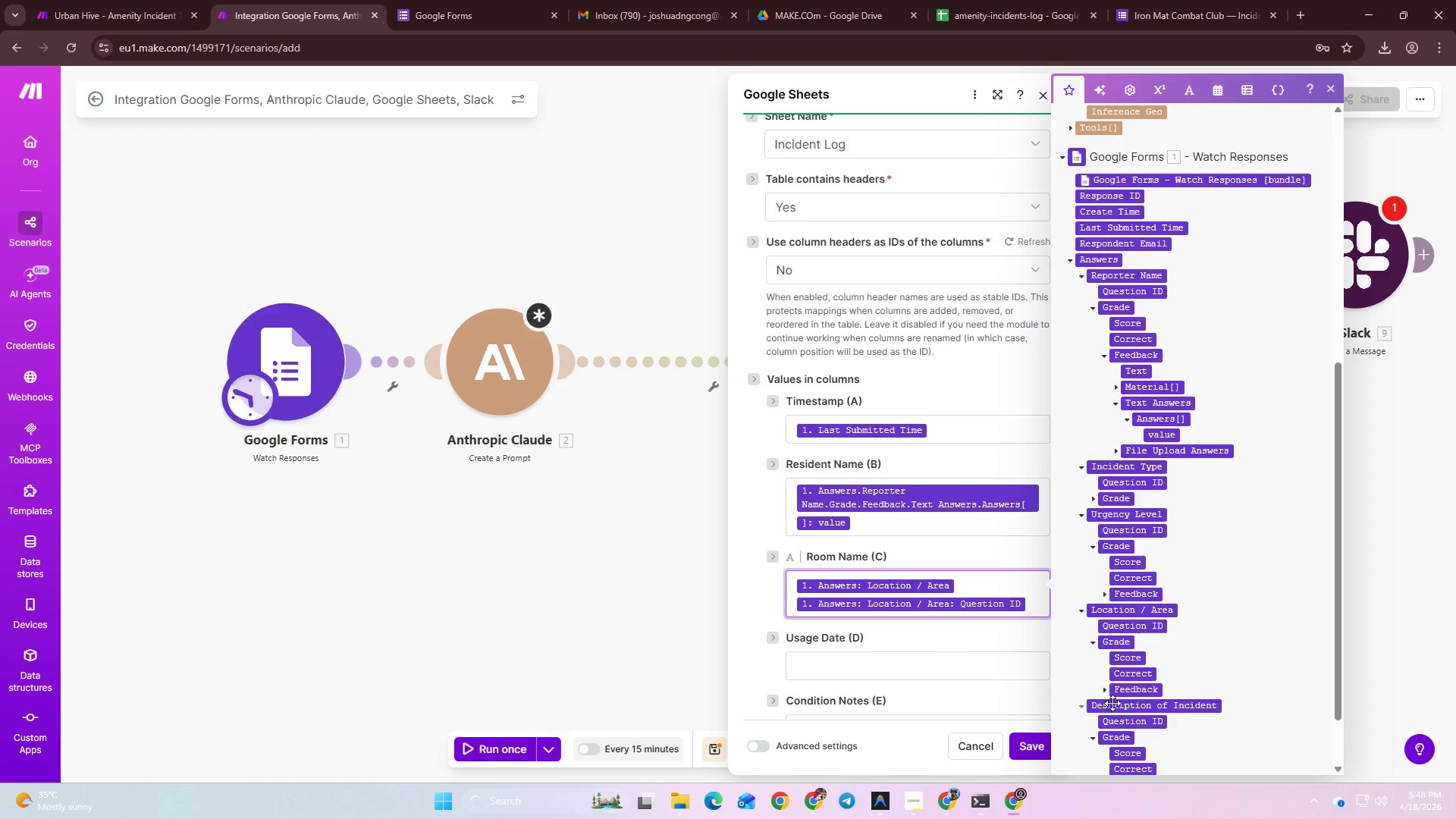 
left_click([1105, 687])
 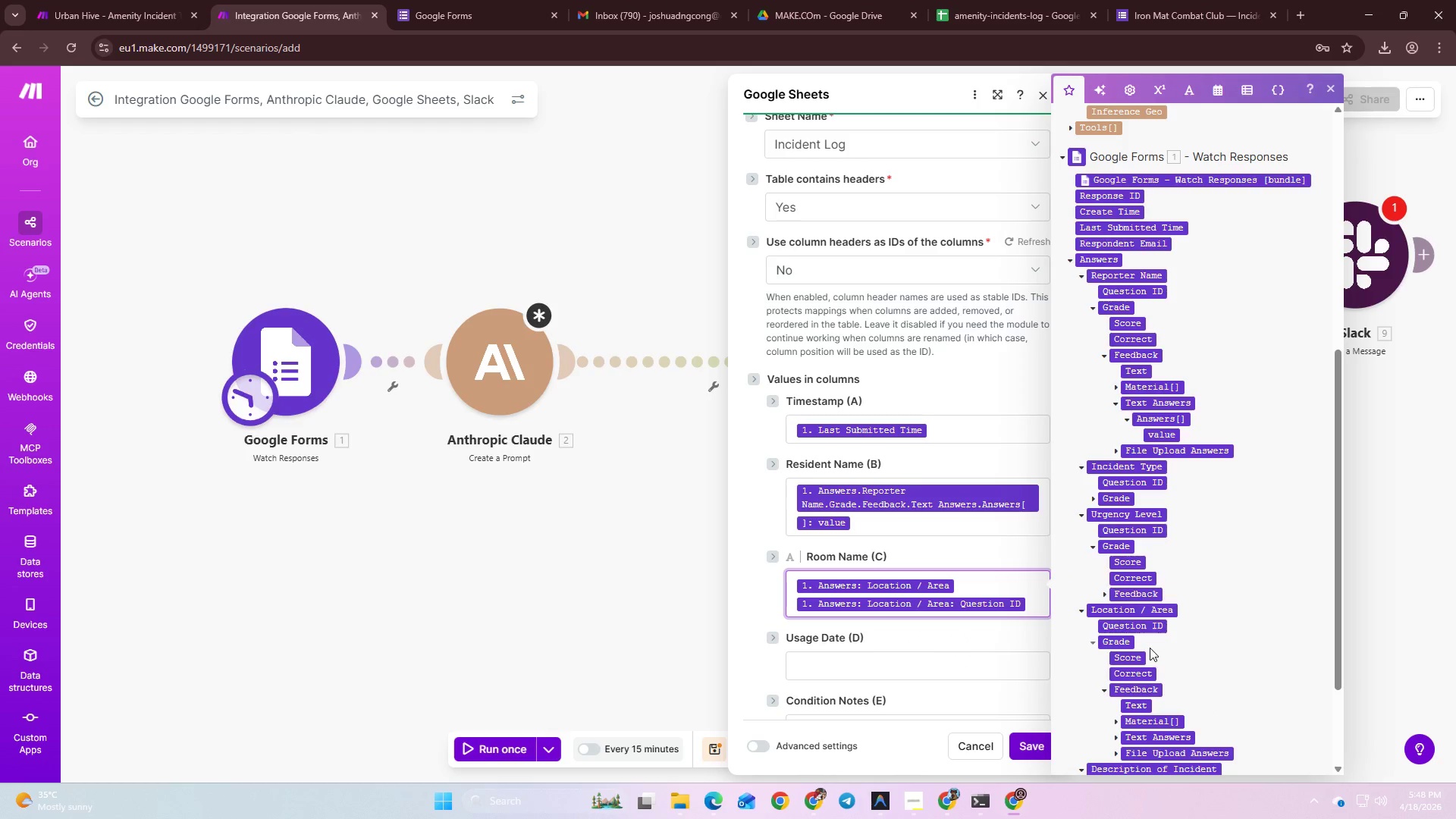 
scroll: coordinate [1150, 648], scroll_direction: down, amount: 1.0
 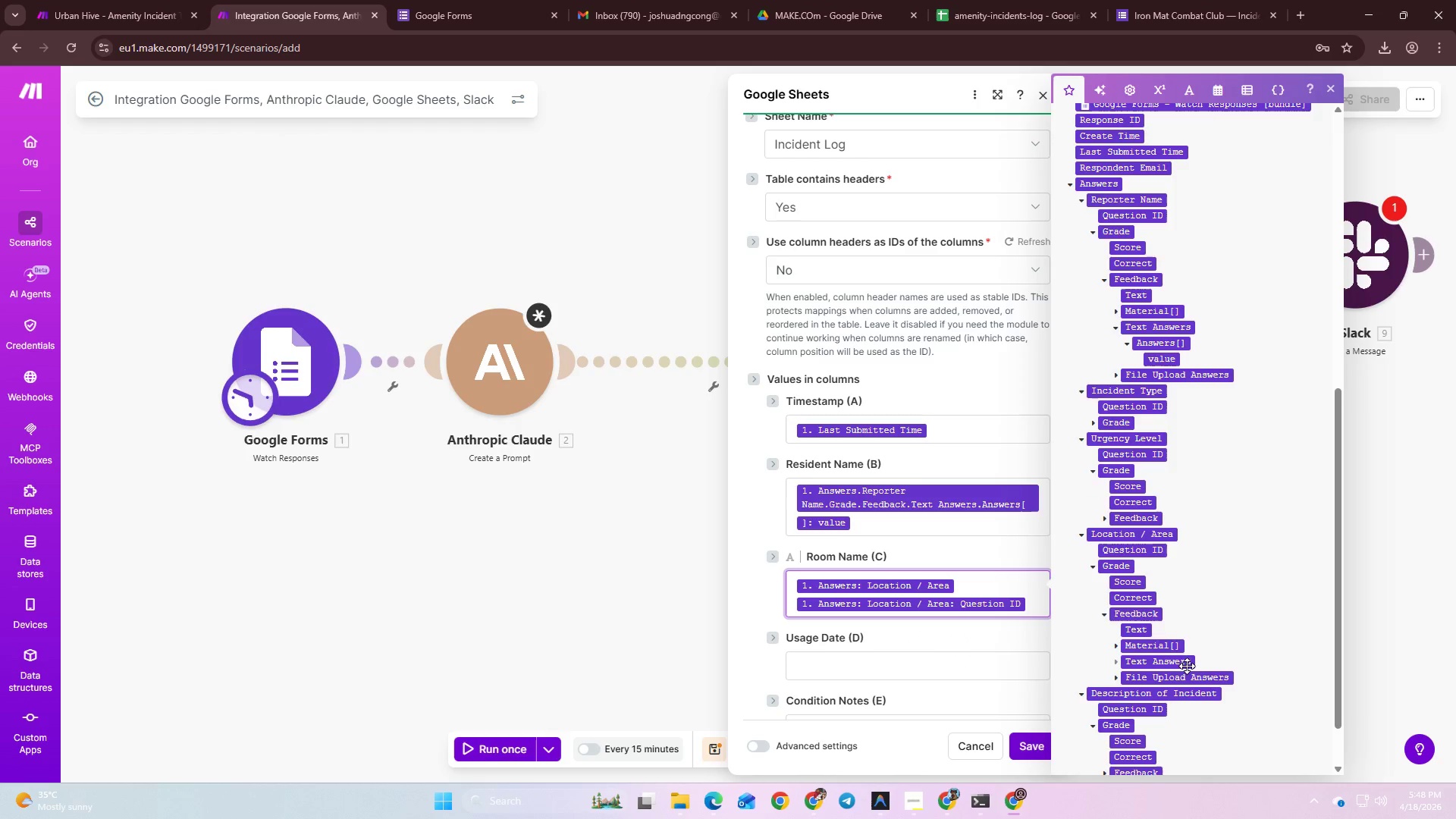 
left_click_drag(start_coordinate=[1182, 665], to_coordinate=[1036, 582])
 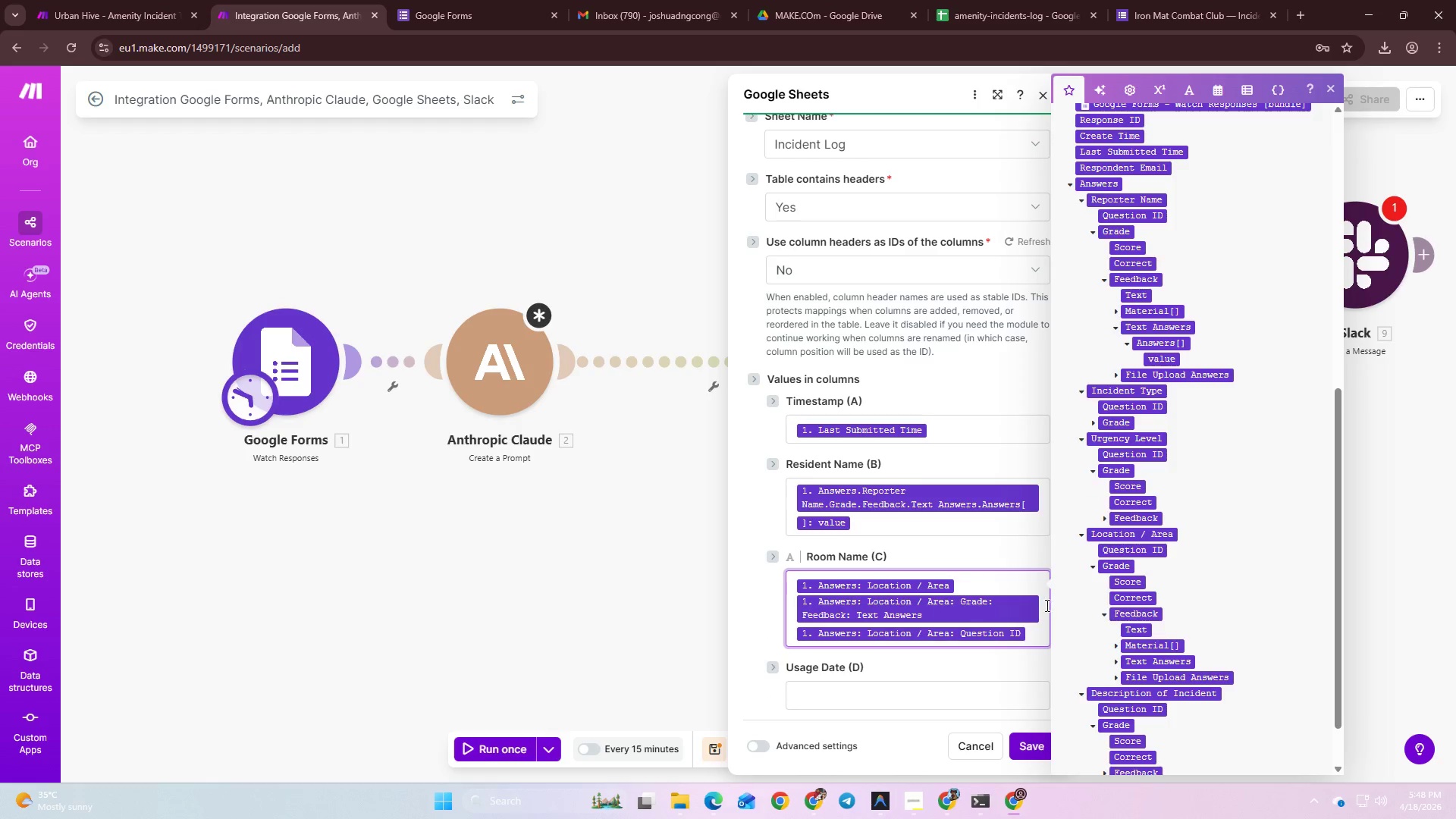 
left_click([1038, 605])
 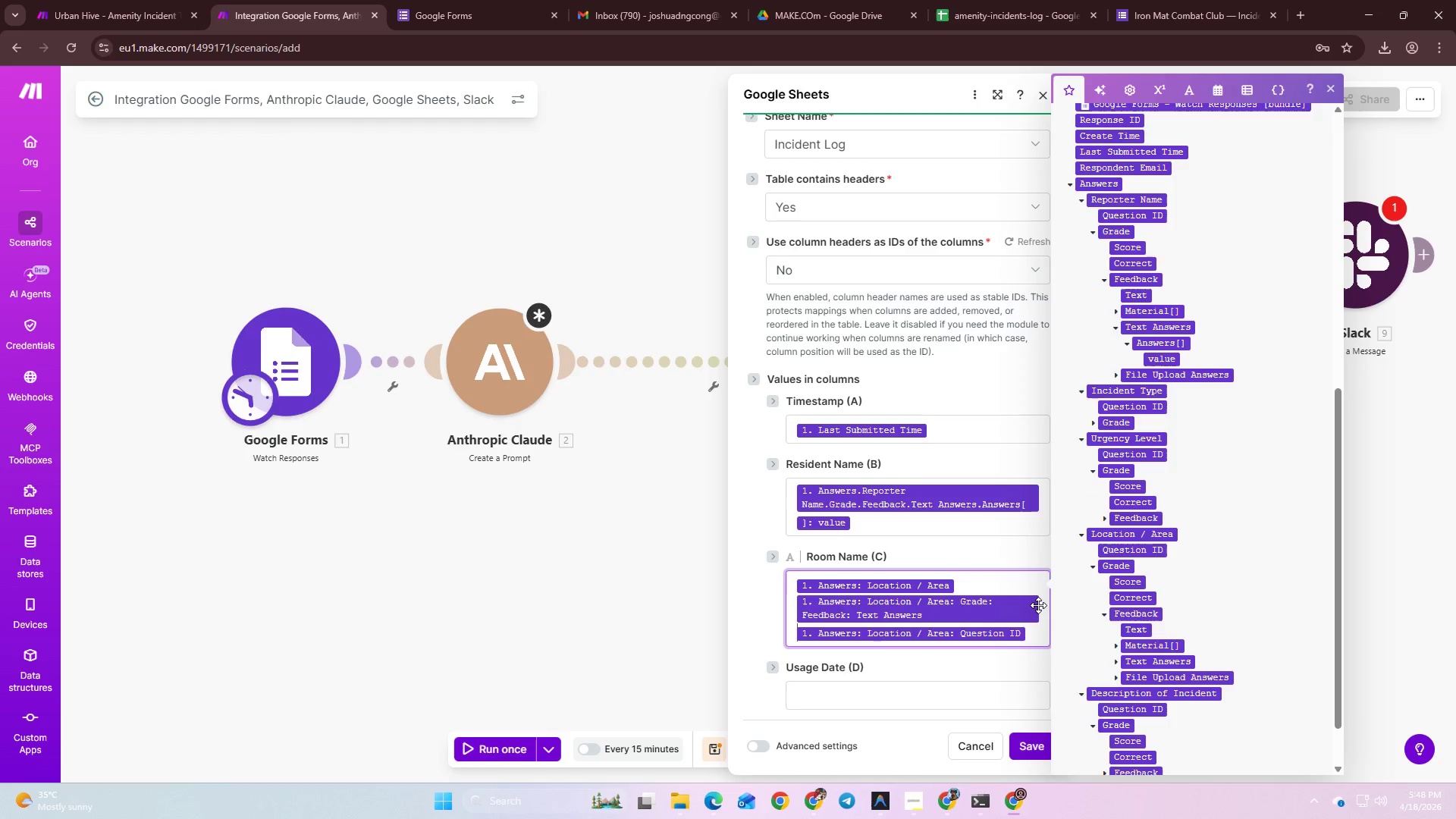 
hold_key(key=ControlLeft, duration=0.64)
 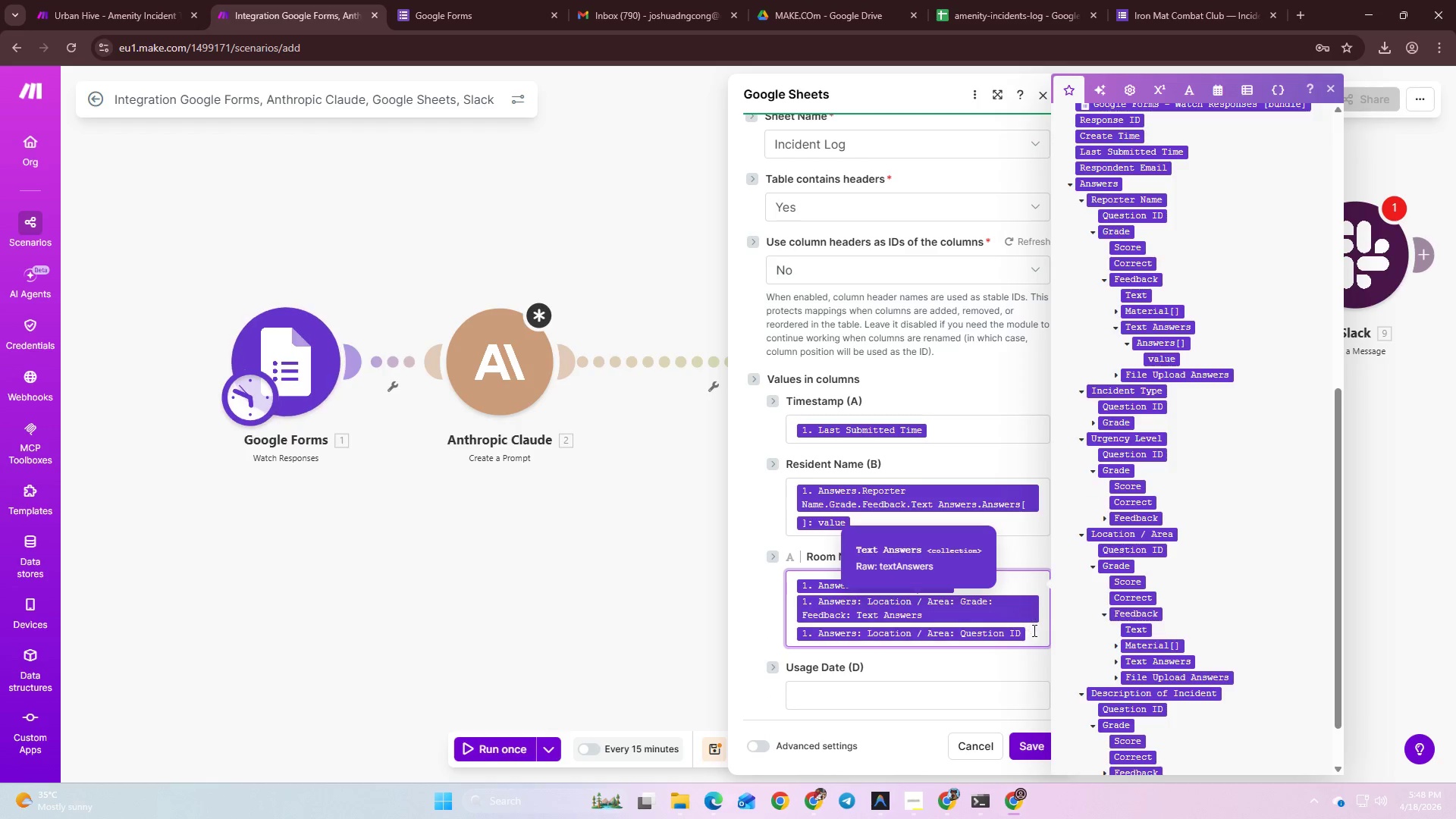 
left_click([1034, 630])
 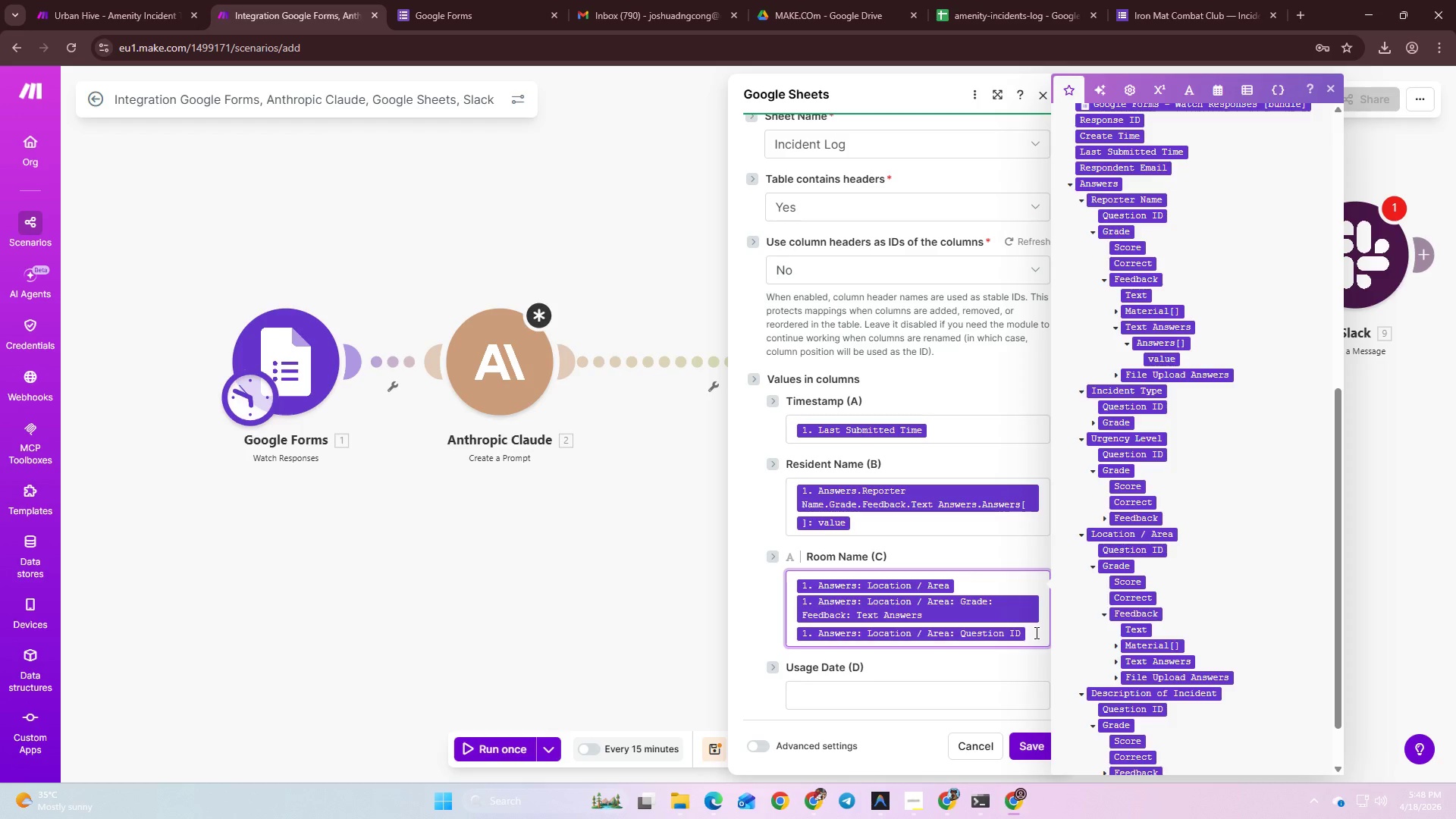 
key(Backspace)
 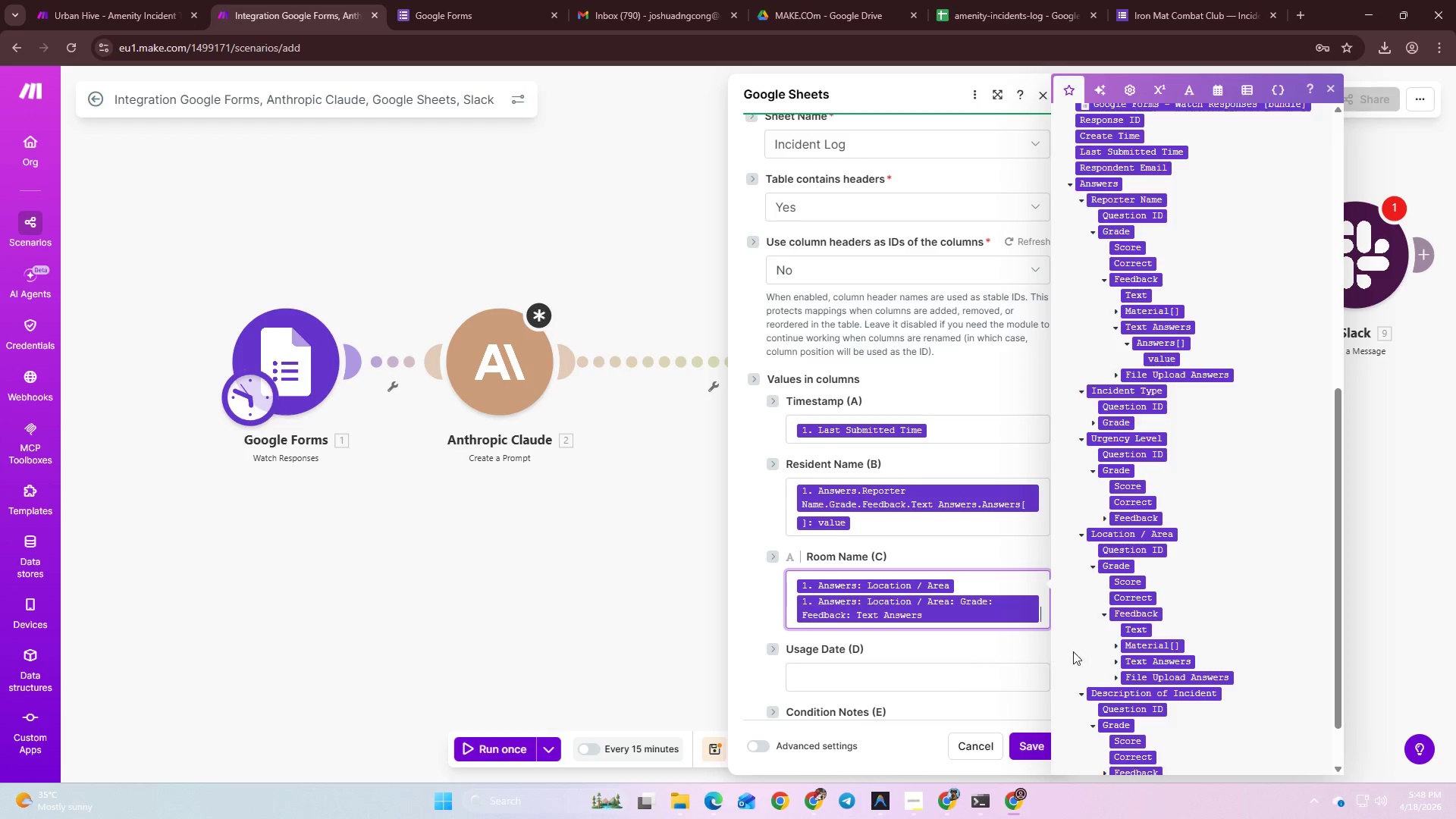 
key(Backspace)
 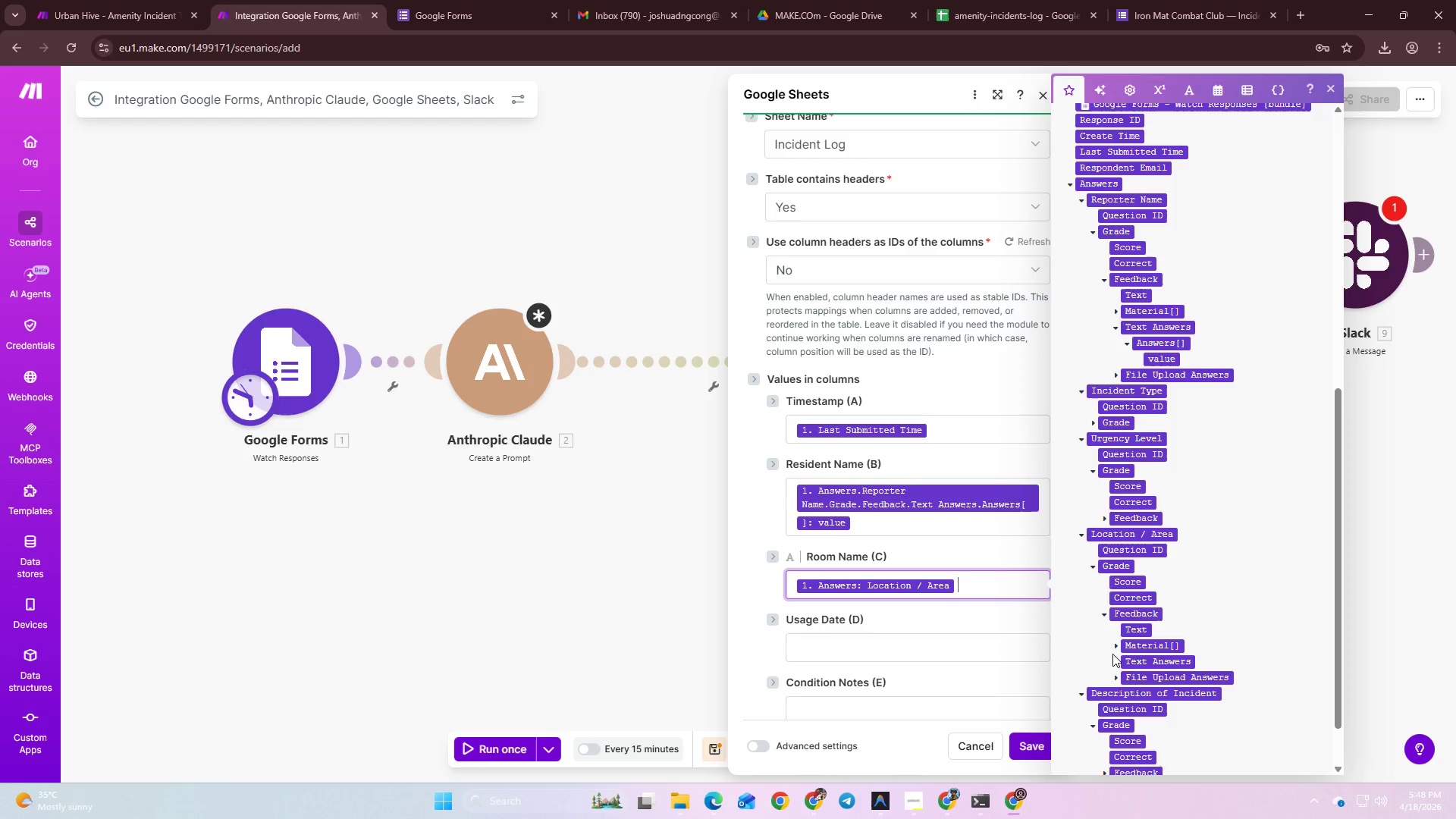 
key(Backspace)
 